 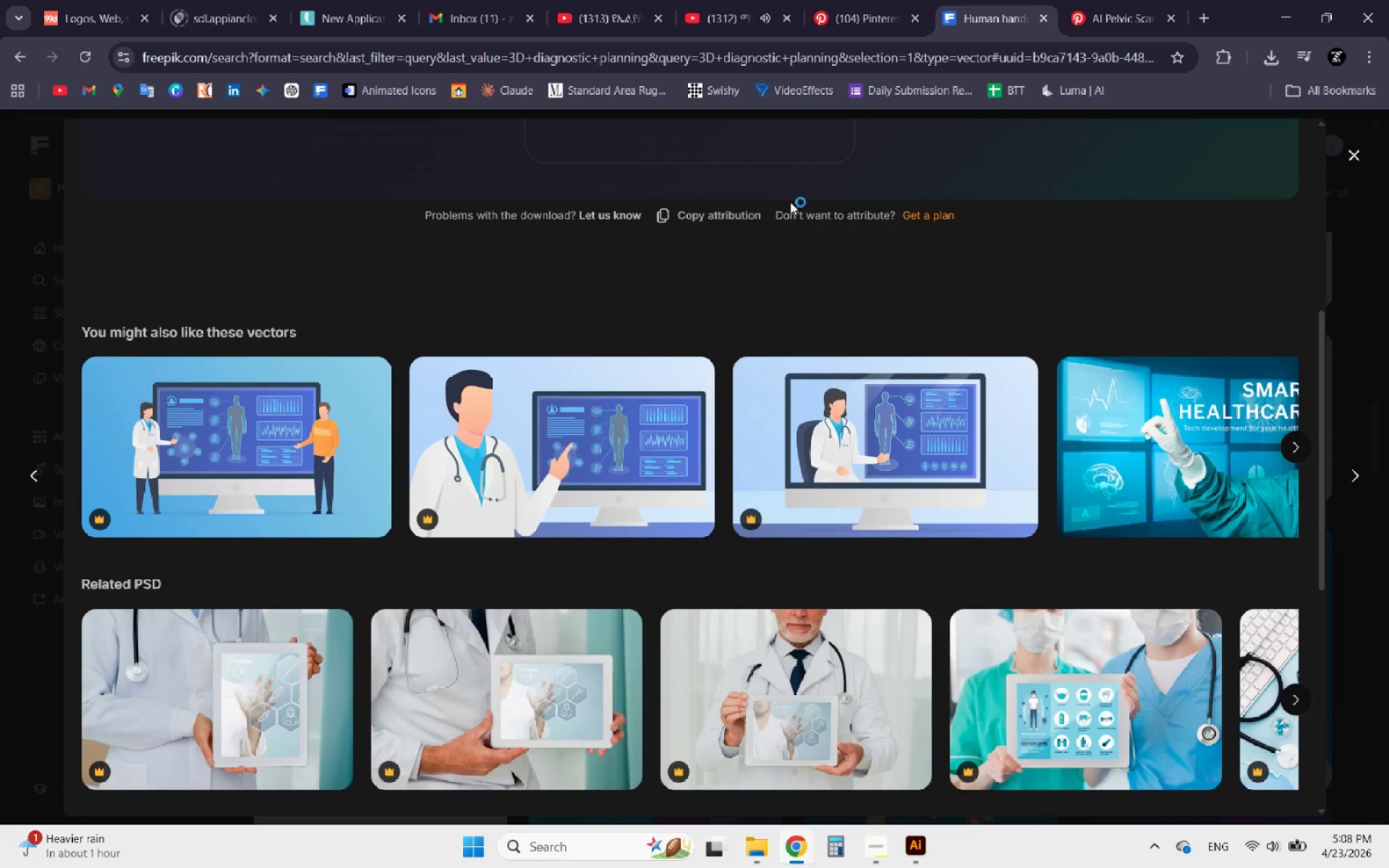 
left_click_drag(start_coordinate=[582, 143], to_coordinate=[330, 129])
 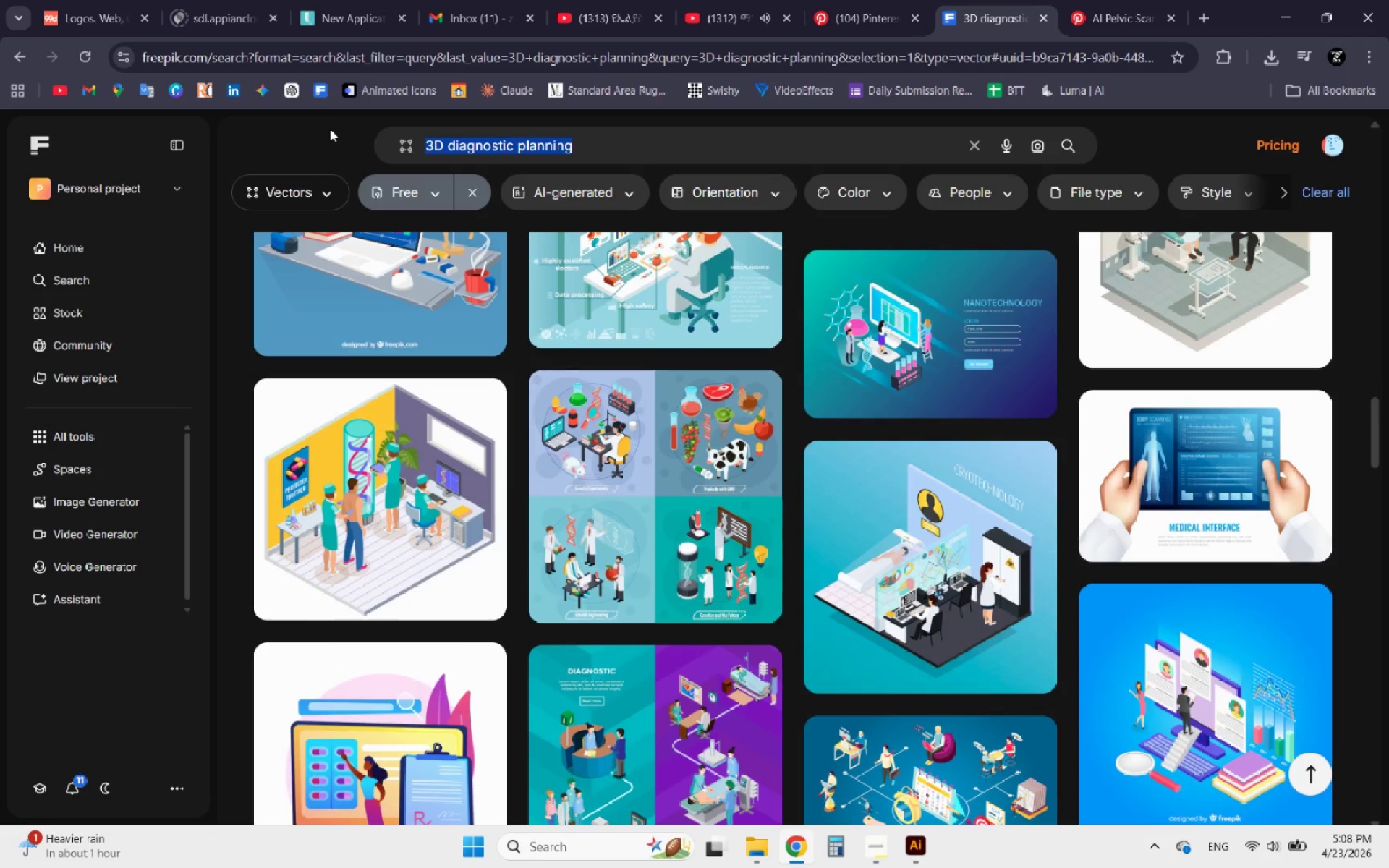 
key(Control+V)
 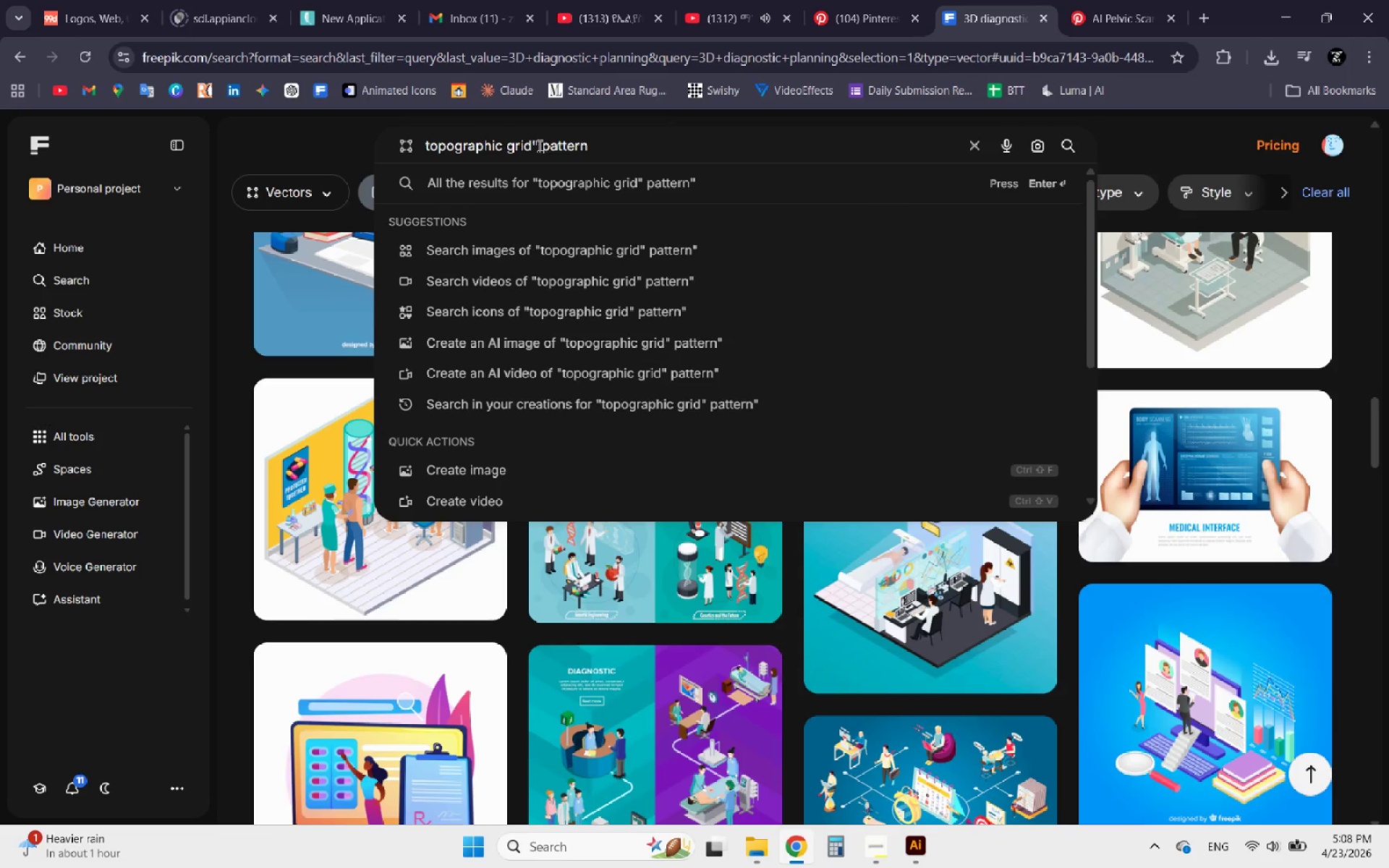 
left_click([538, 145])
 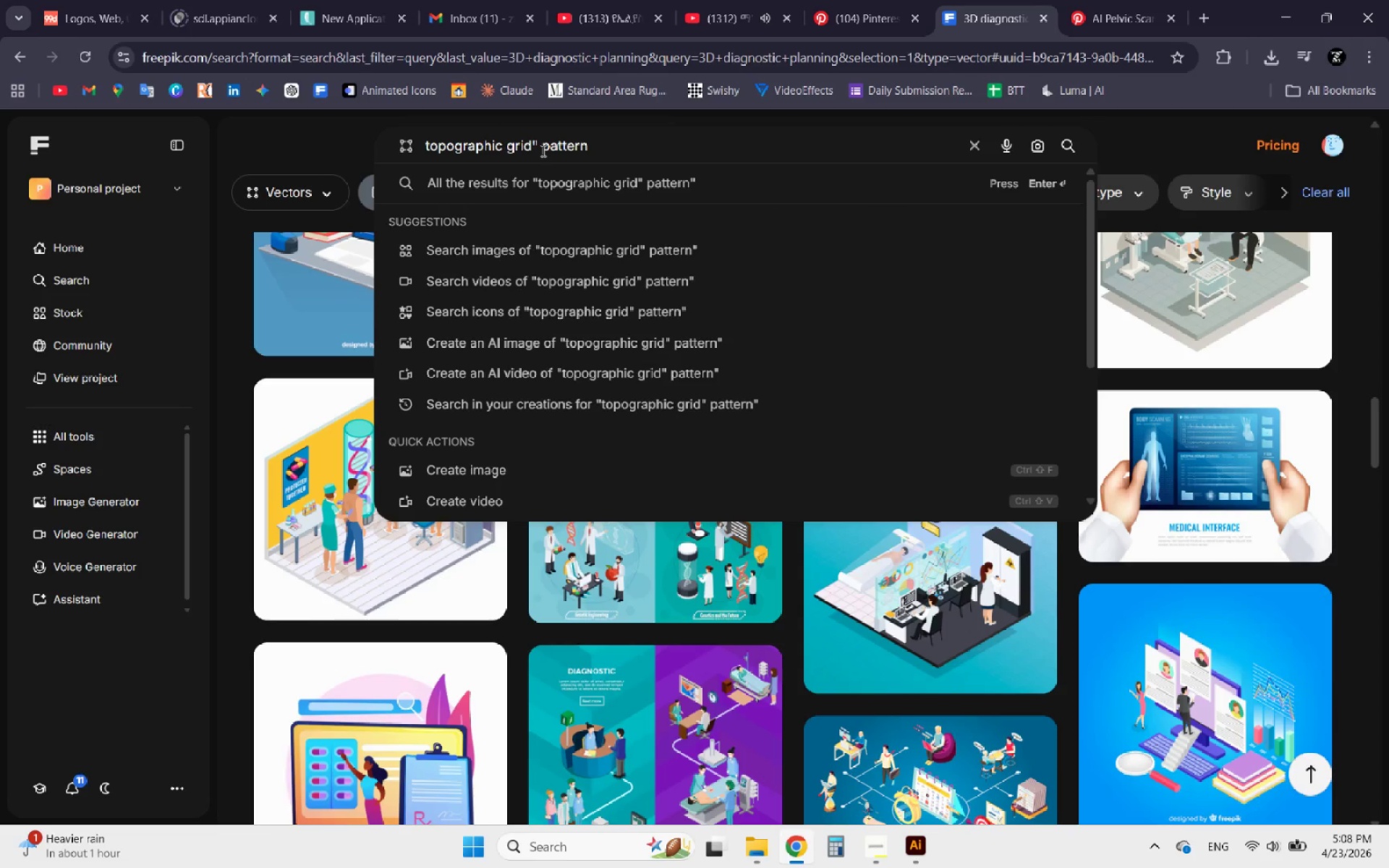 
key(Backspace)
 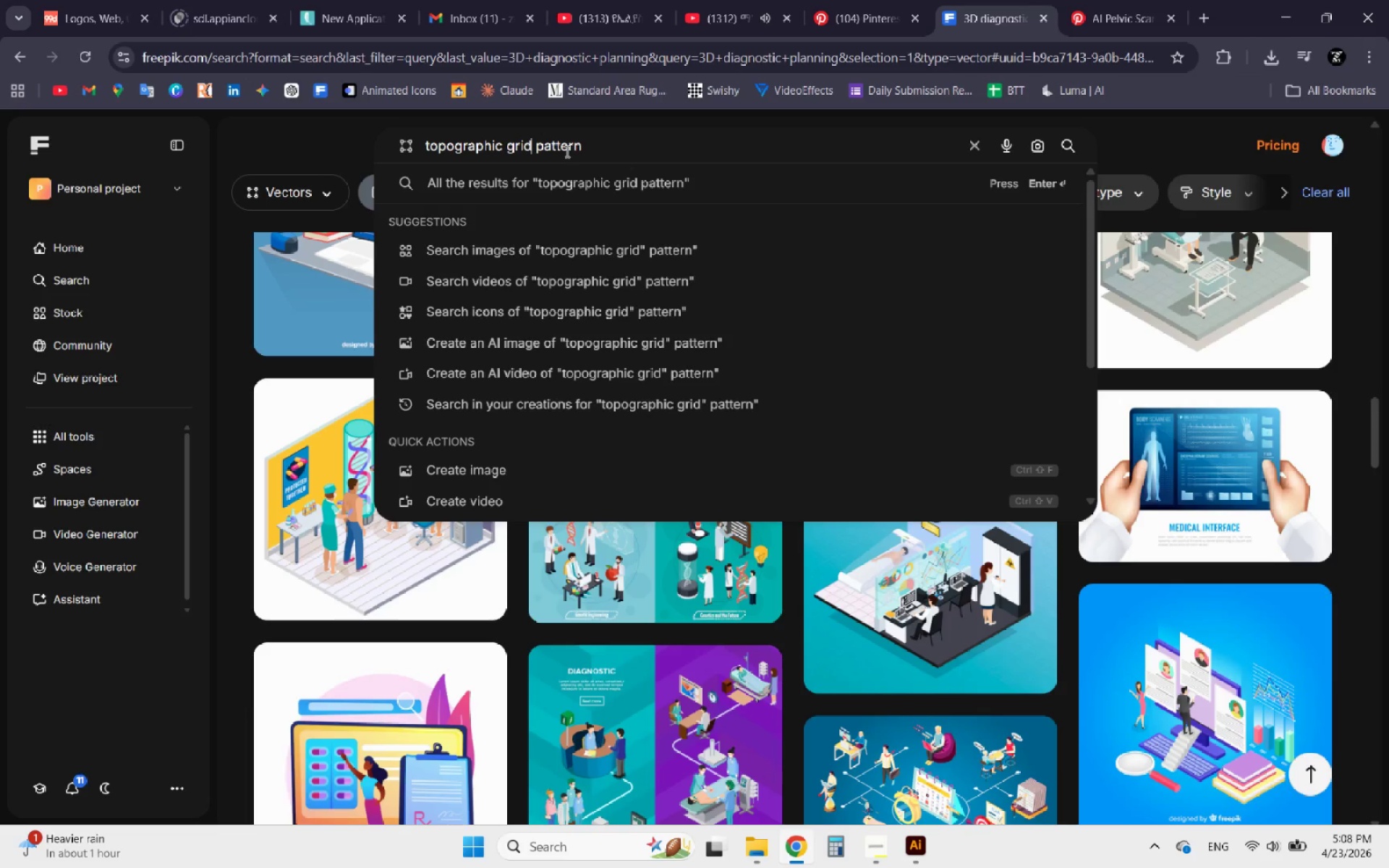 
key(Enter)
 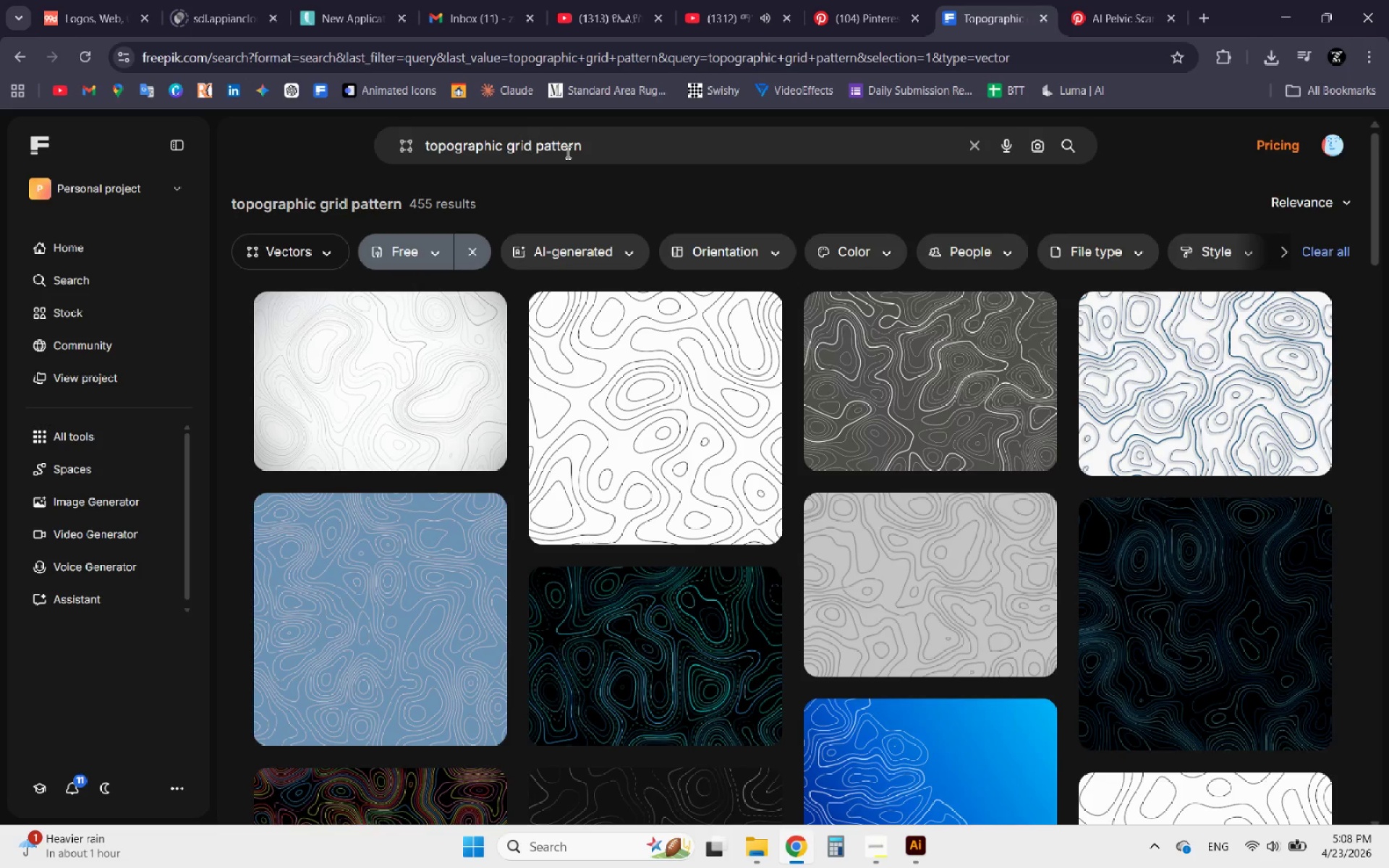 
wait(9.25)
 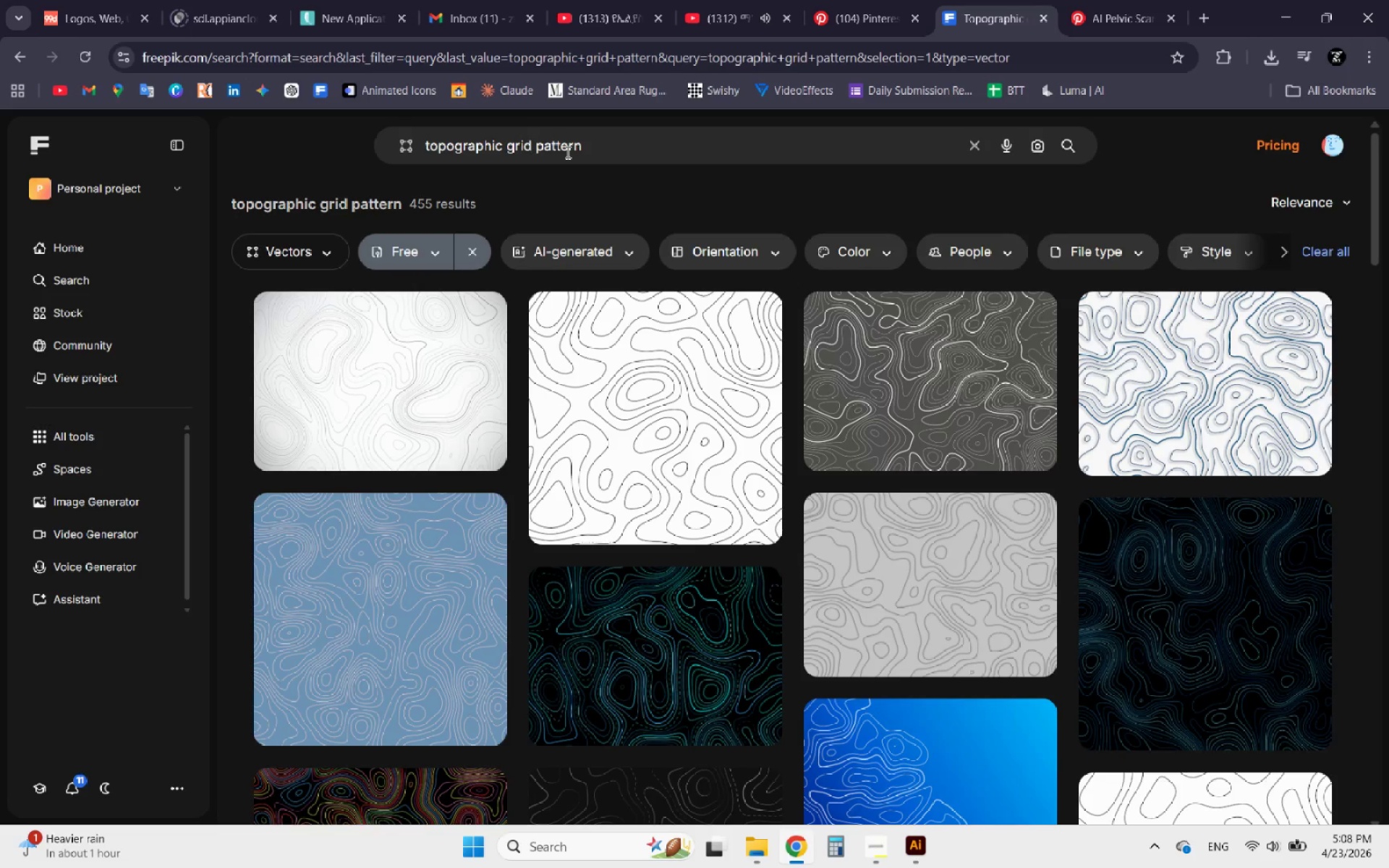 
left_click([1101, 382])
 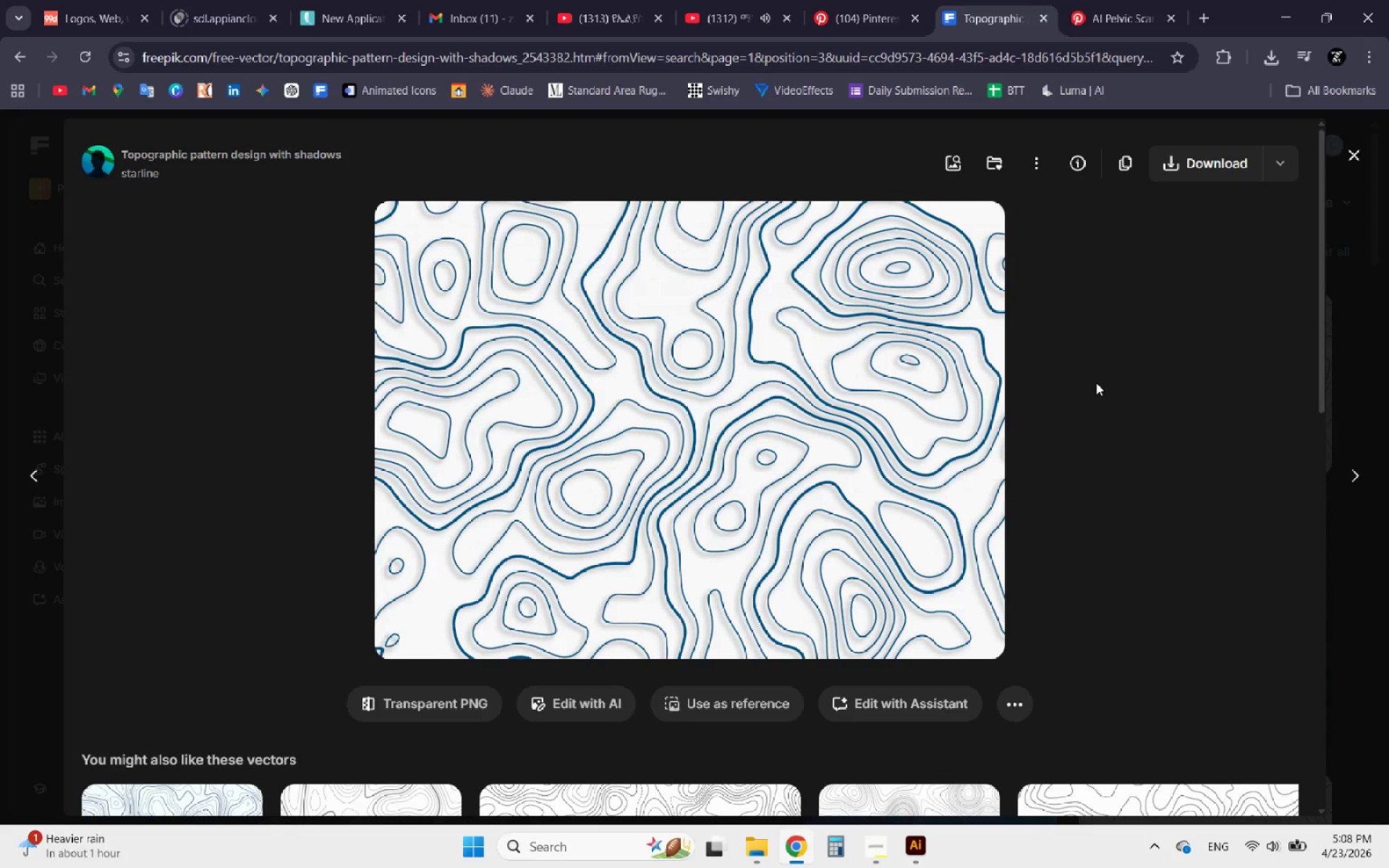 
left_click([1292, 169])
 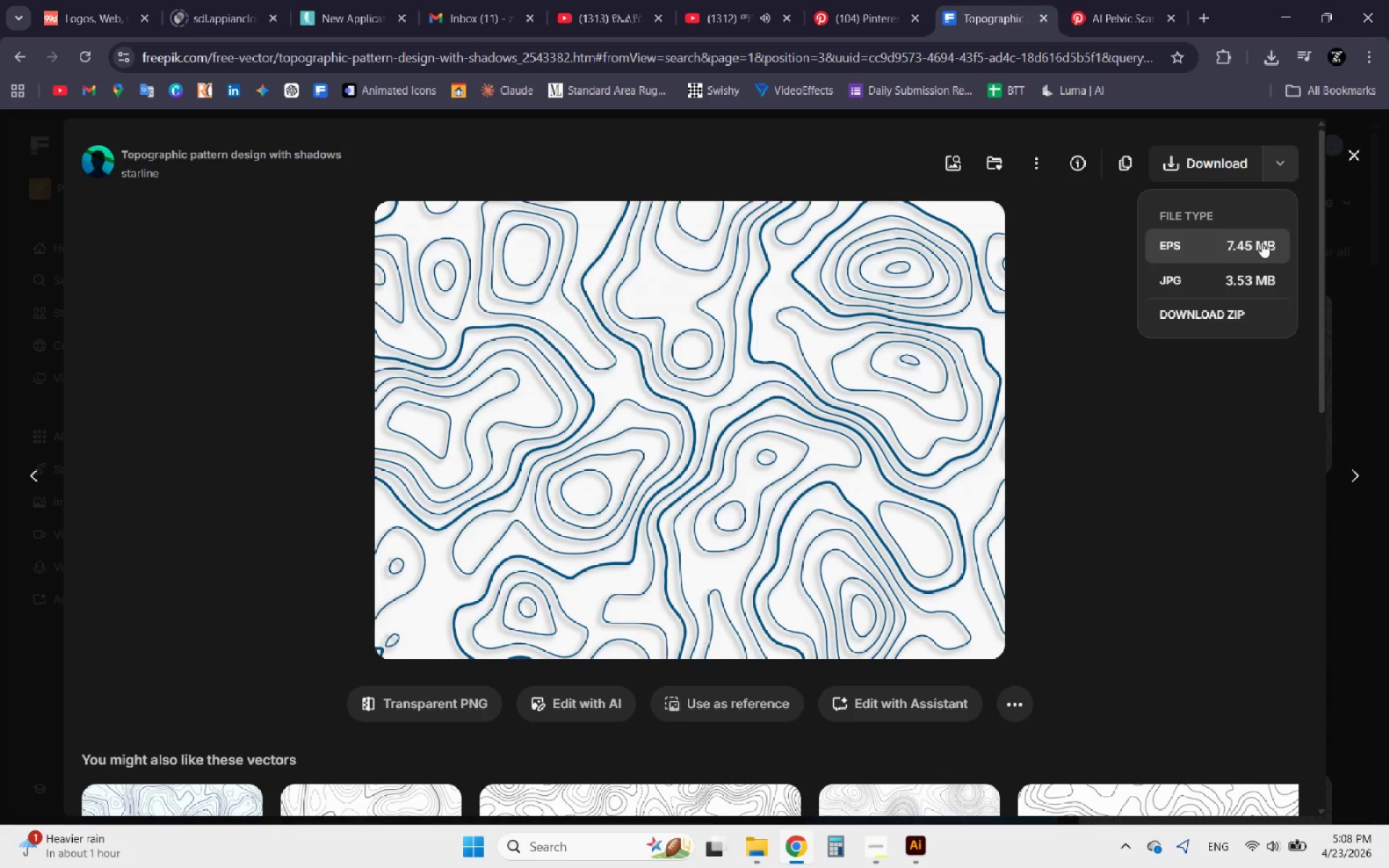 
left_click([1261, 242])
 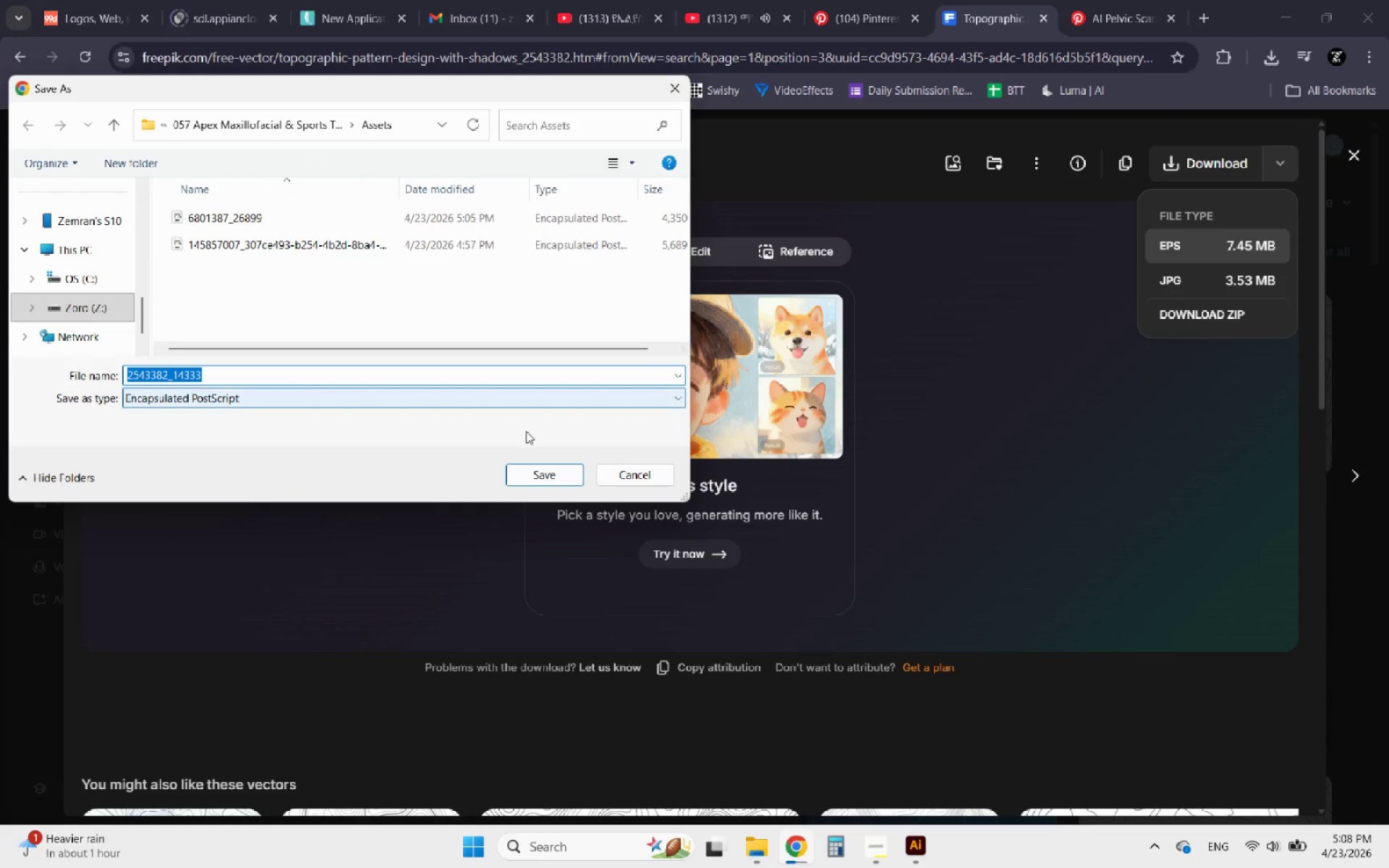 
wait(6.64)
 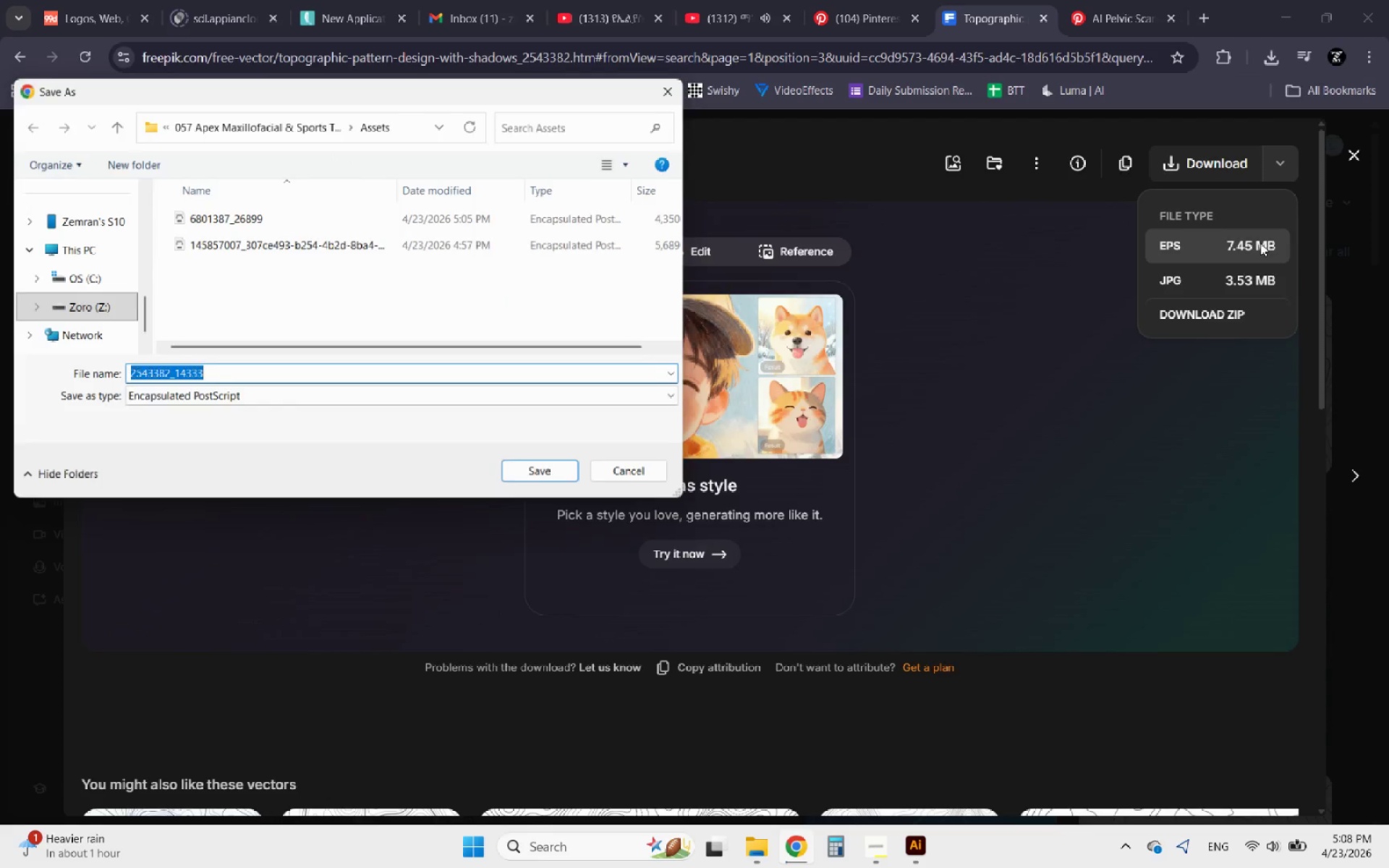 
left_click([517, 473])
 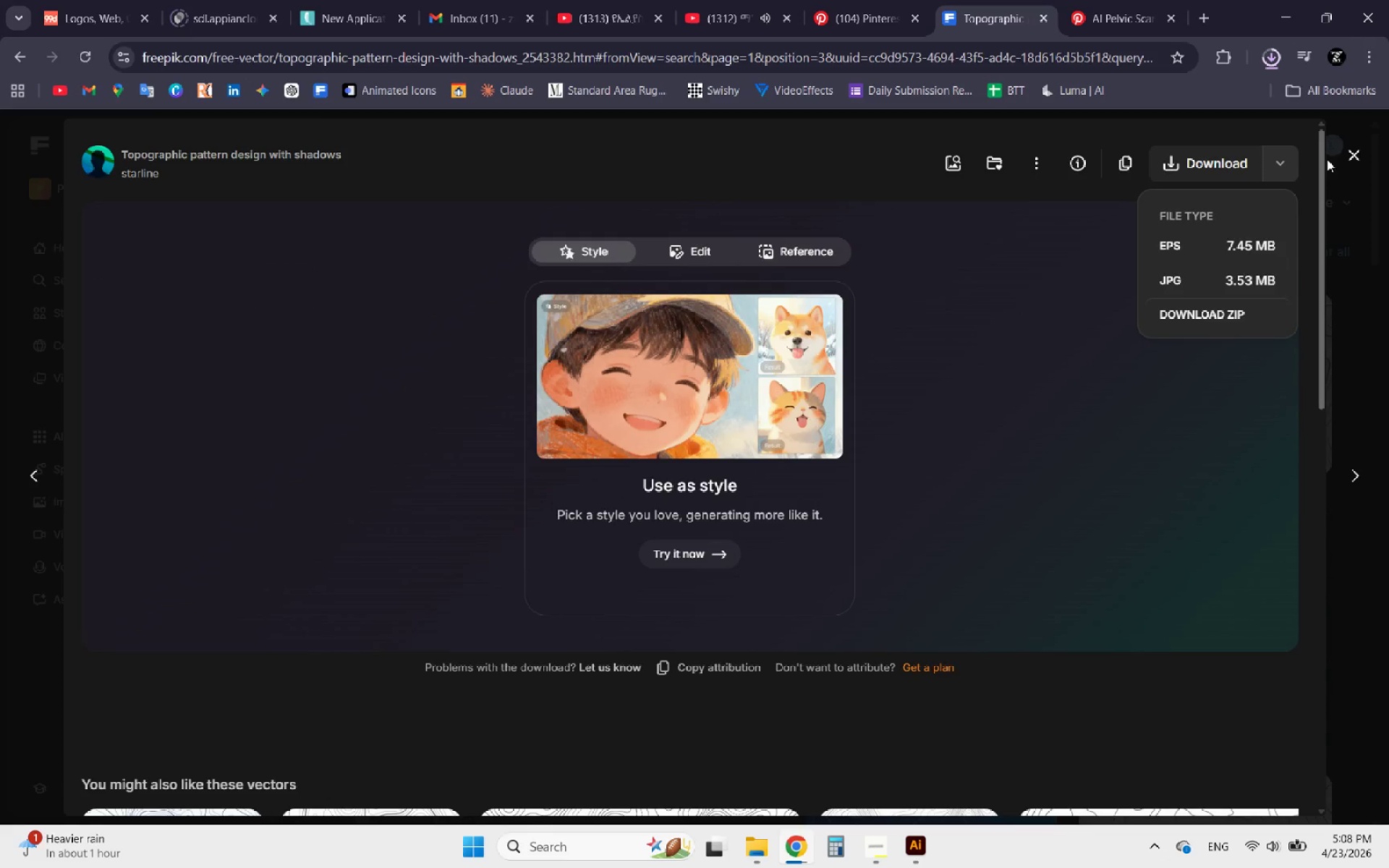 
left_click([1360, 155])
 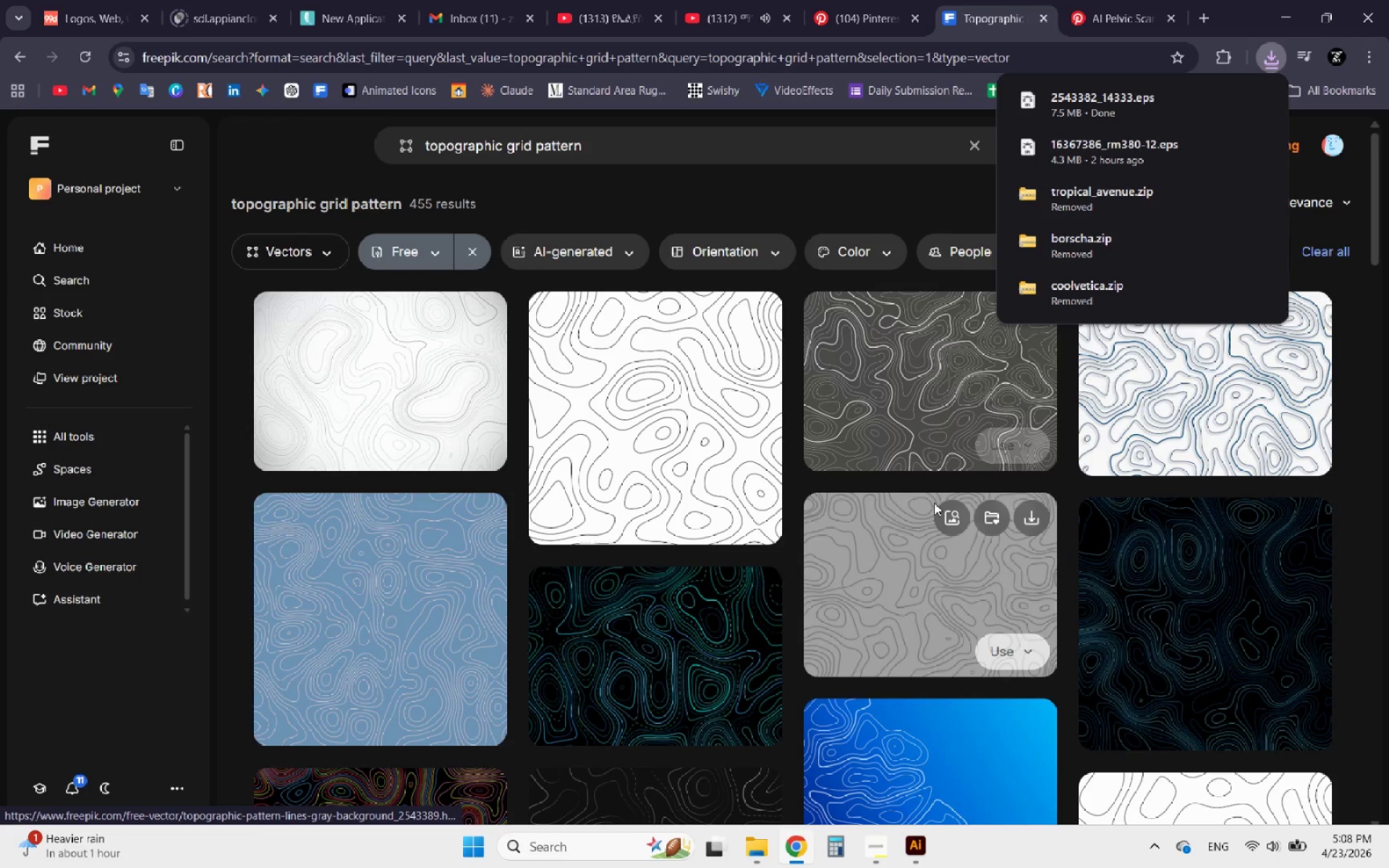 
wait(5.61)
 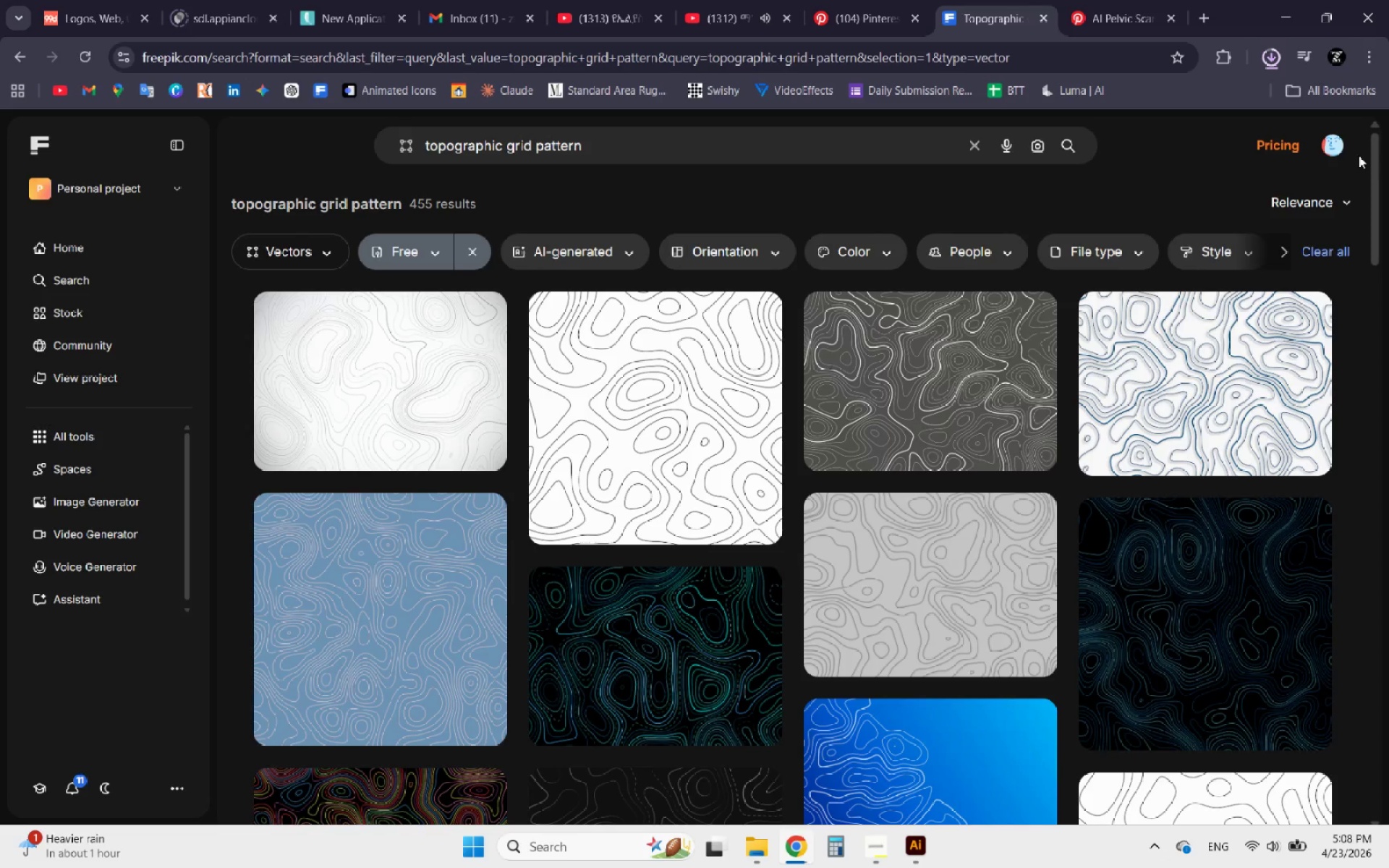 
left_click([861, 394])
 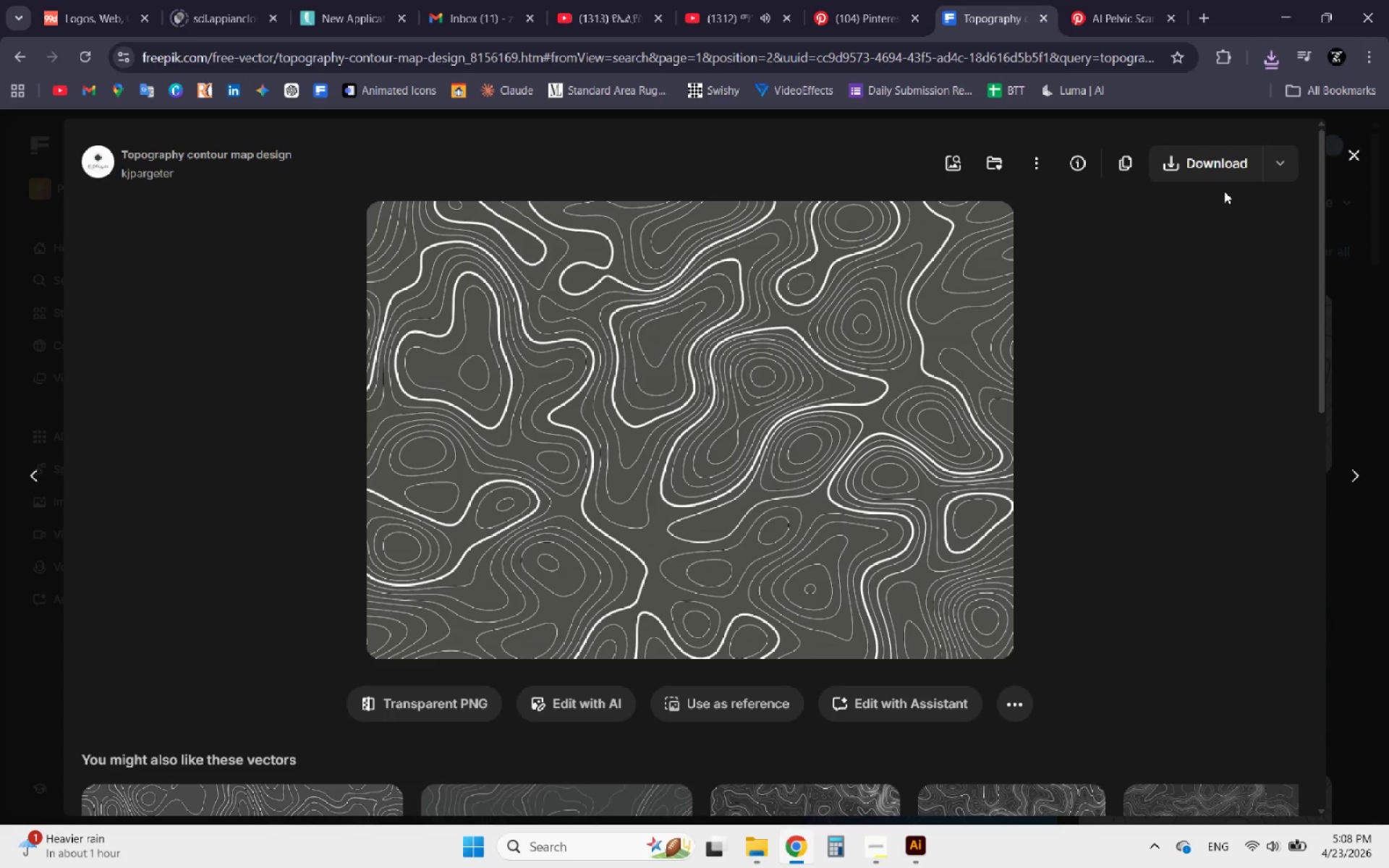 
left_click([1285, 169])
 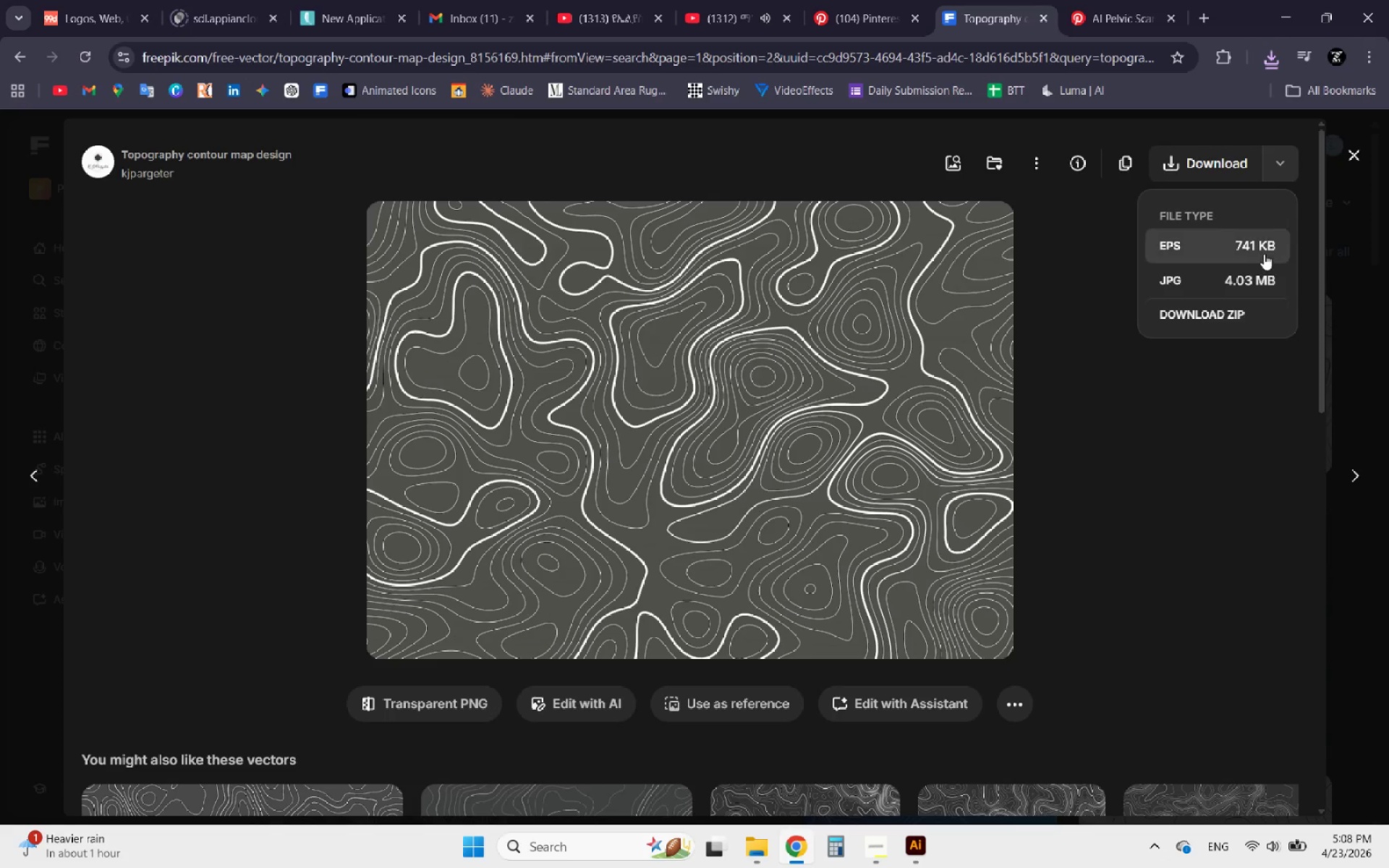 
left_click([1252, 251])
 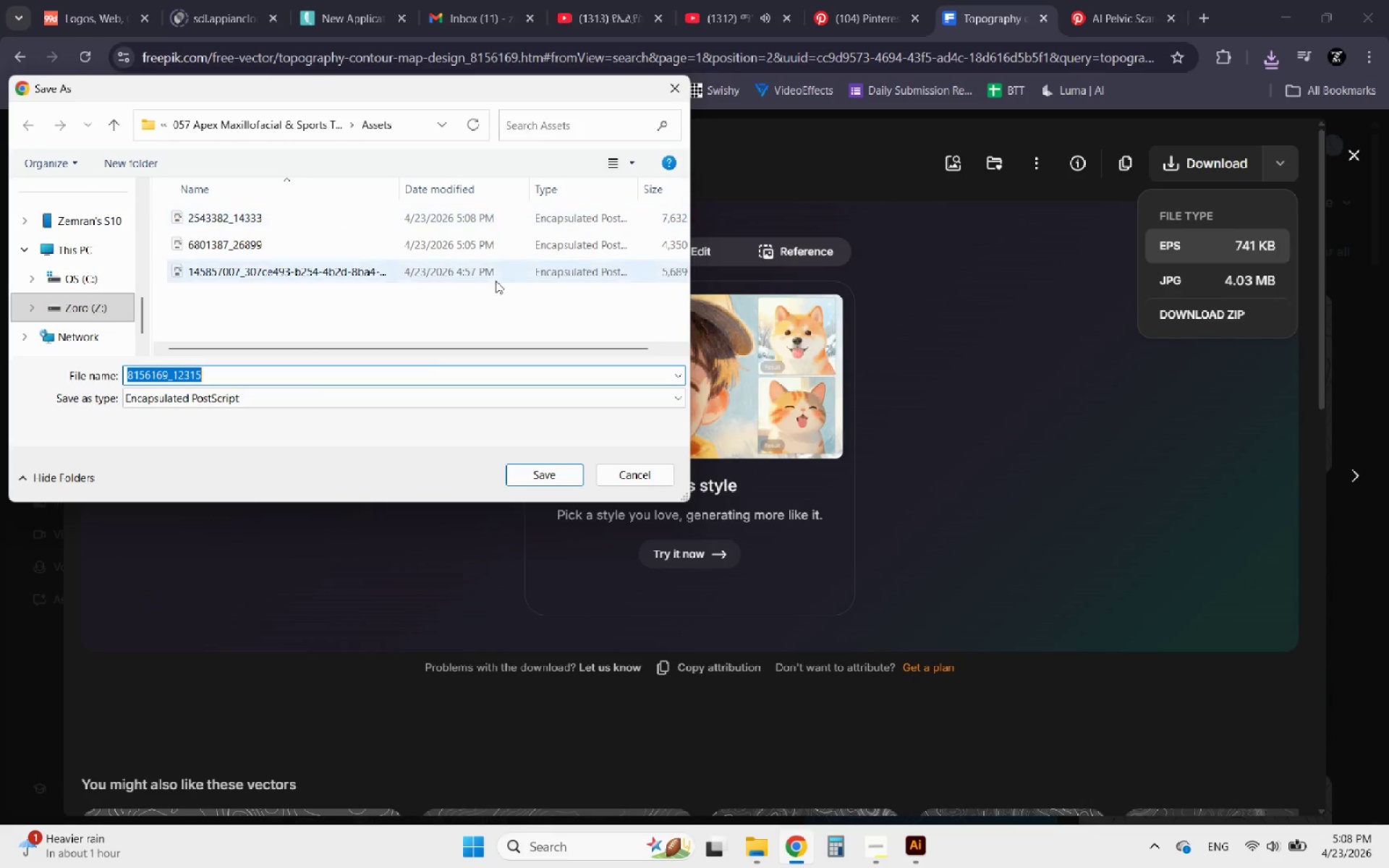 
left_click([510, 479])
 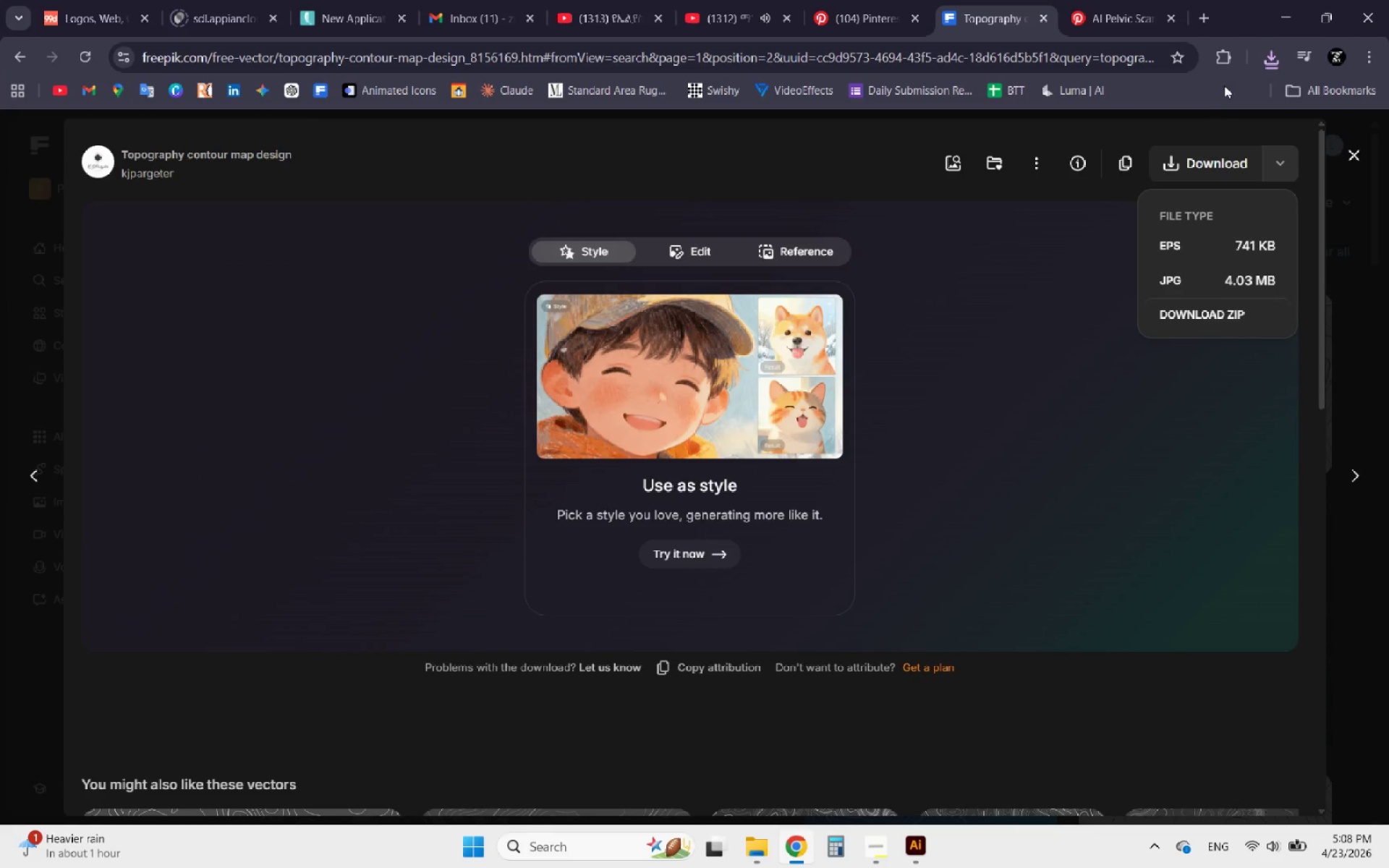 
left_click([1267, 59])
 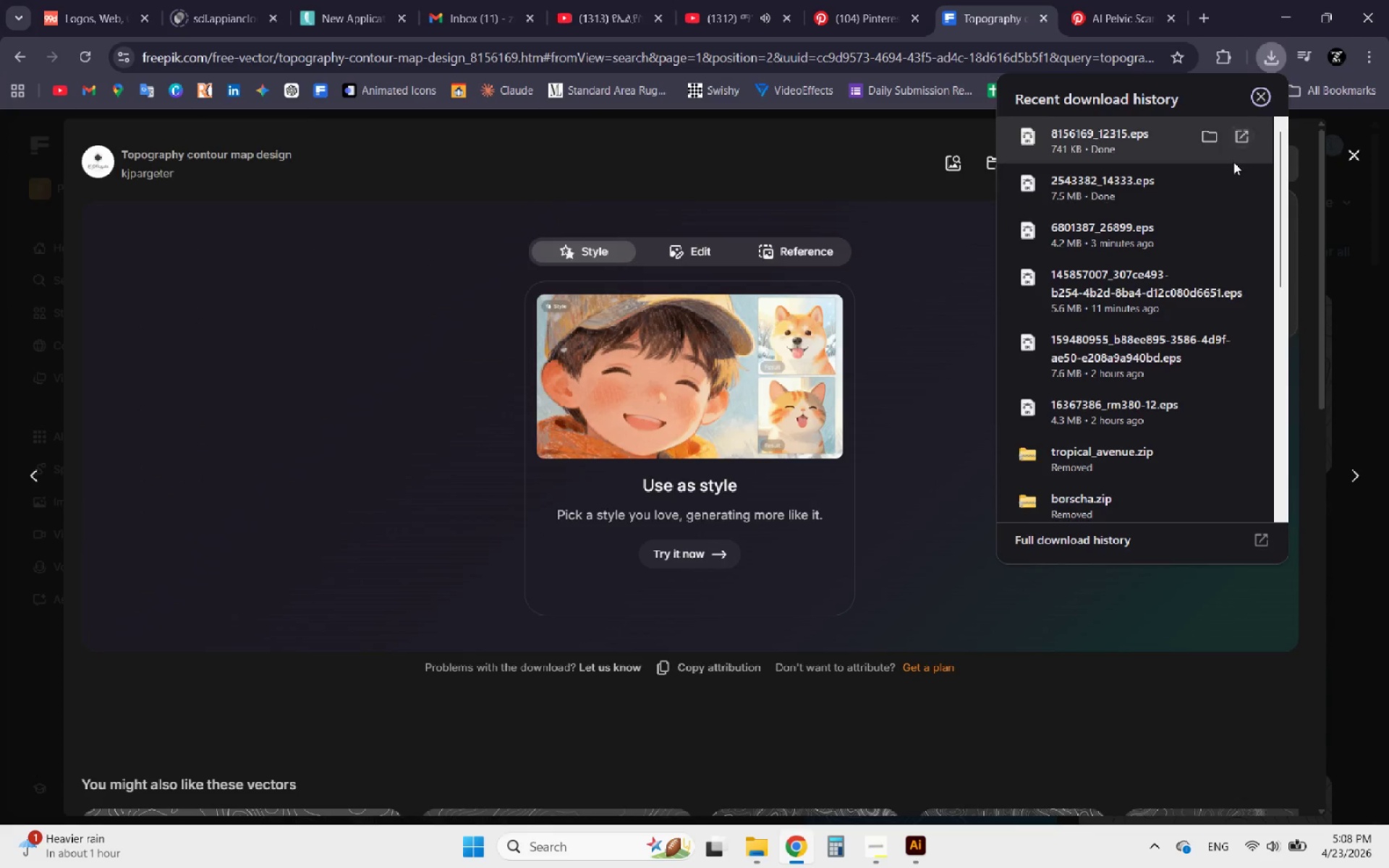 
left_click([1233, 177])
 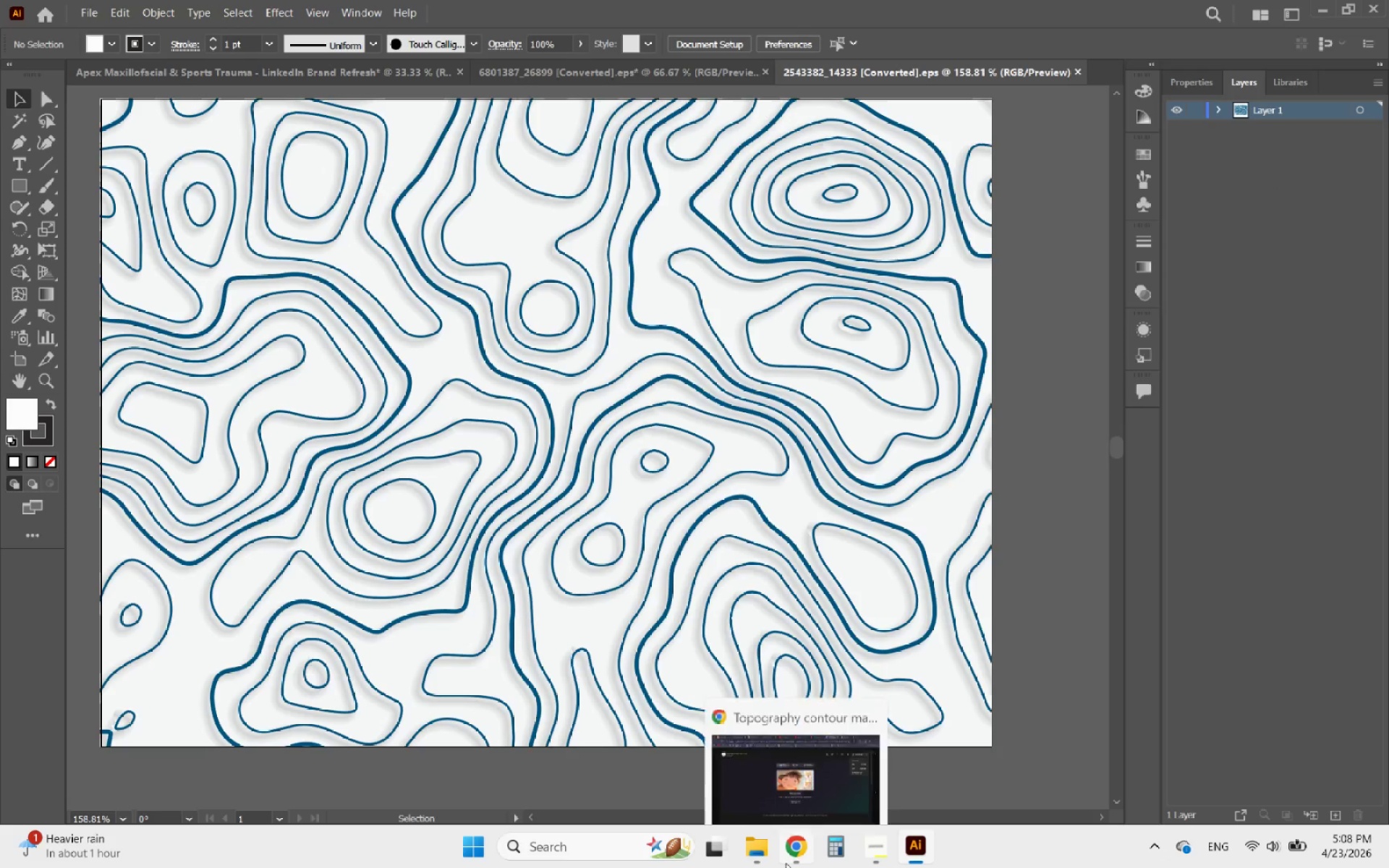 
left_click([794, 848])
 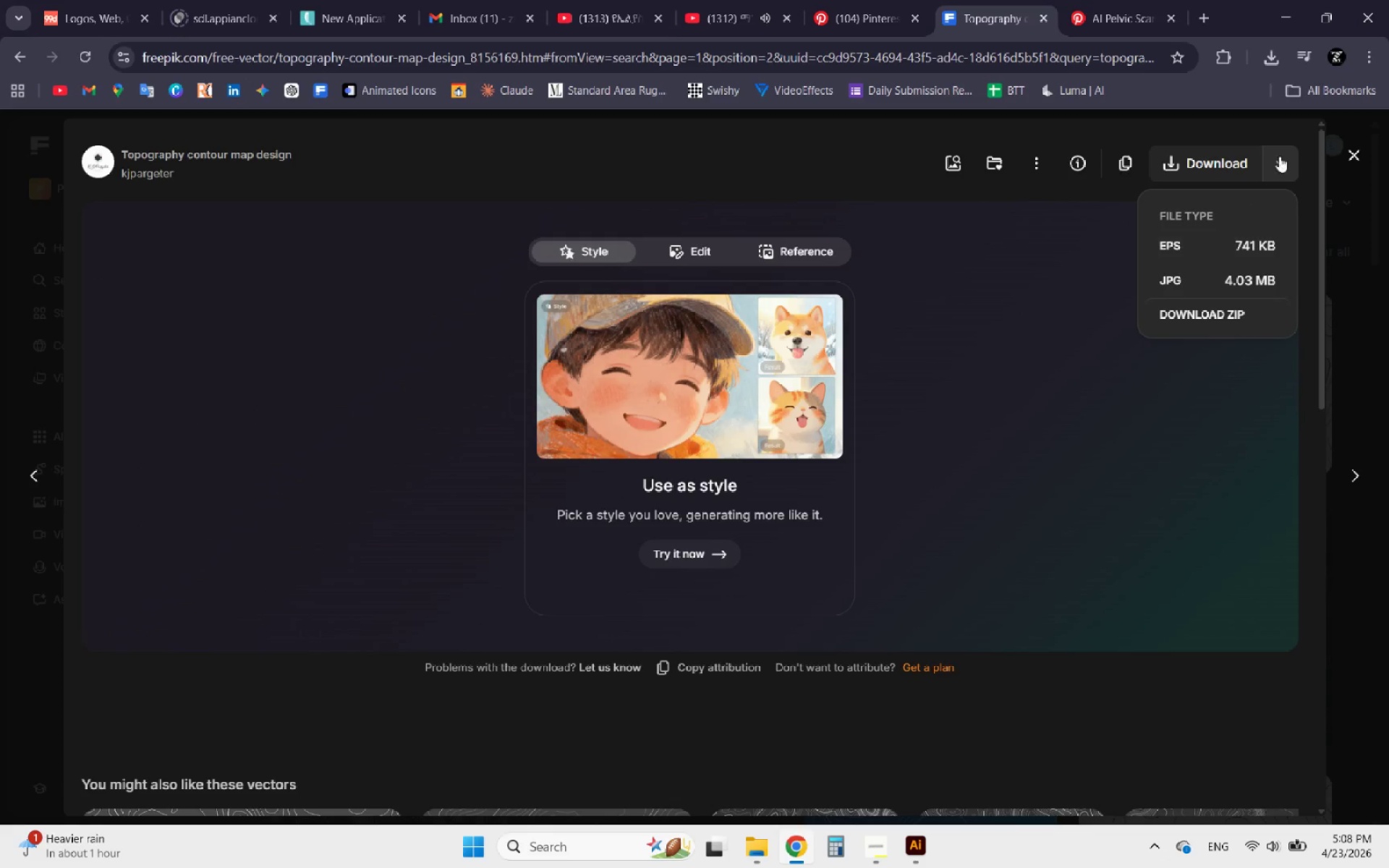 
left_click([1282, 150])
 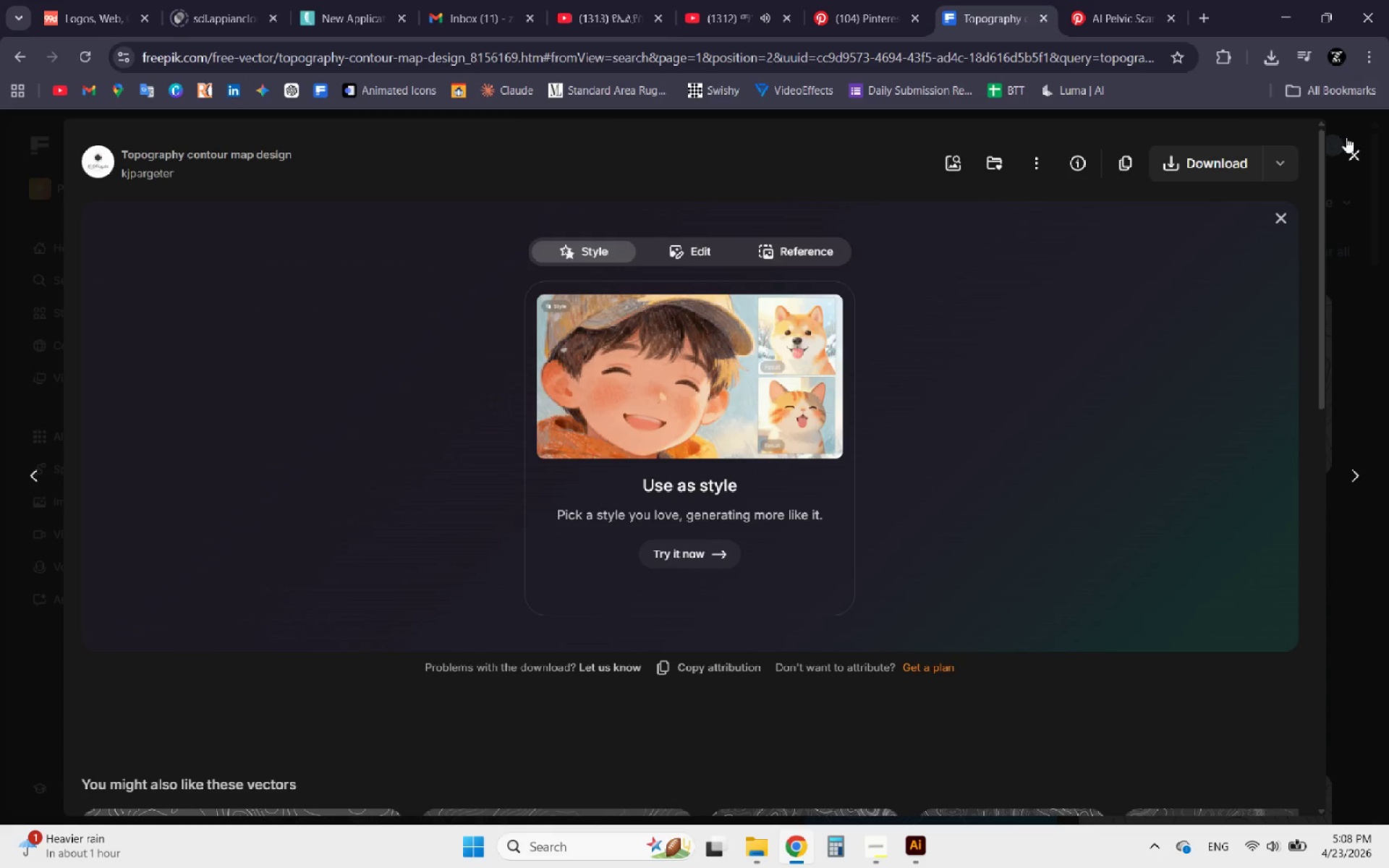 
left_click([1349, 137])
 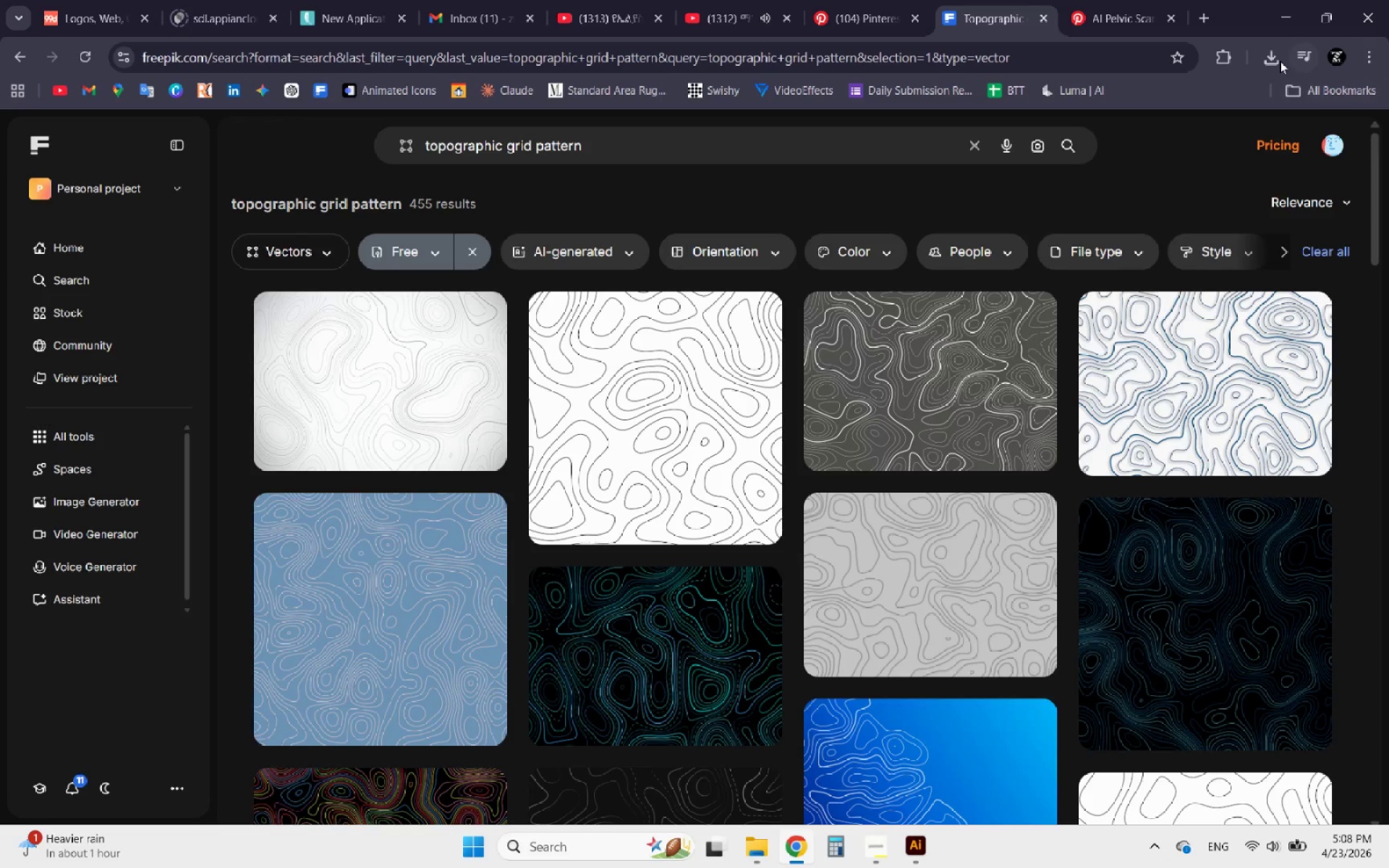 
left_click([1270, 59])
 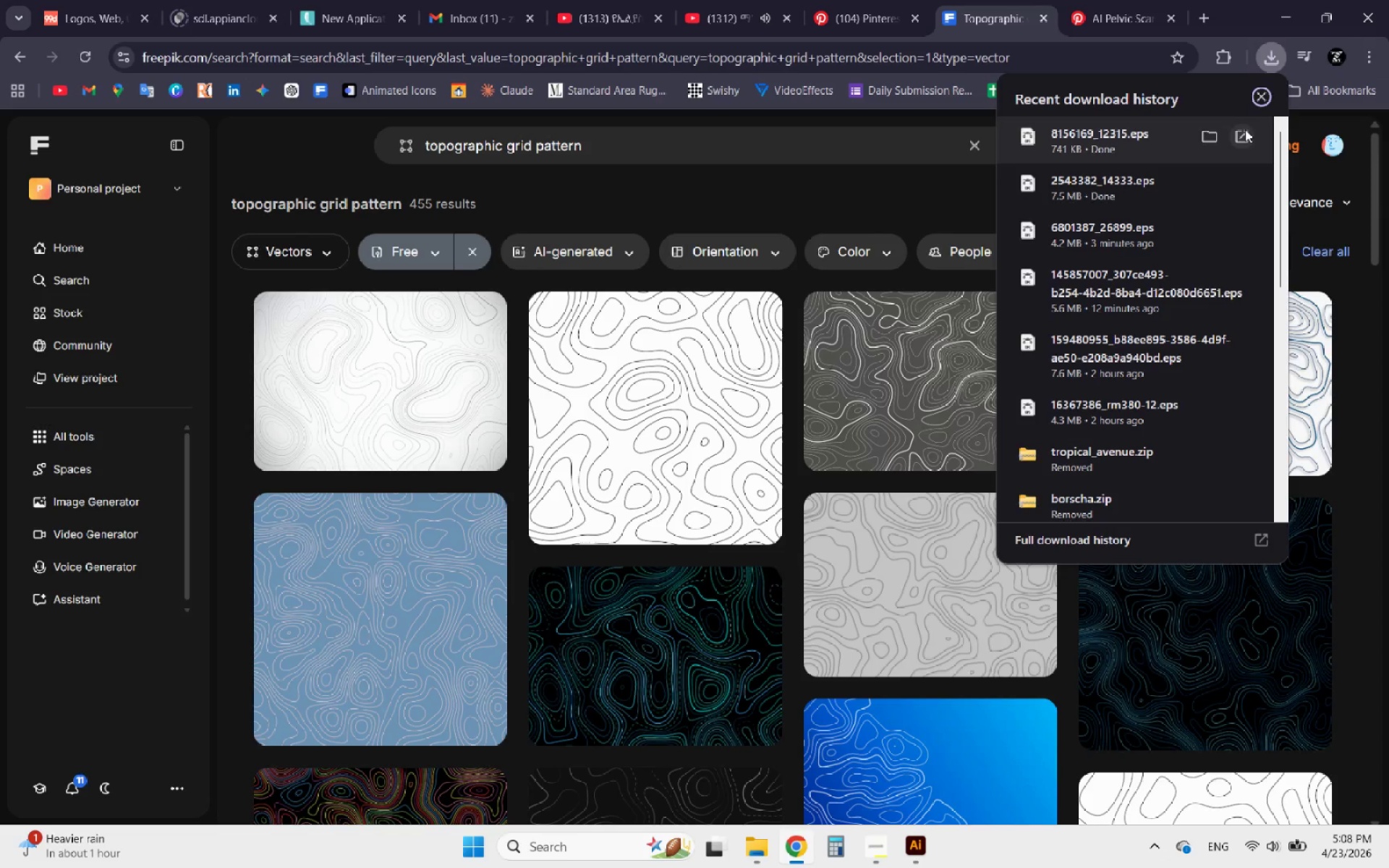 
left_click([1245, 130])
 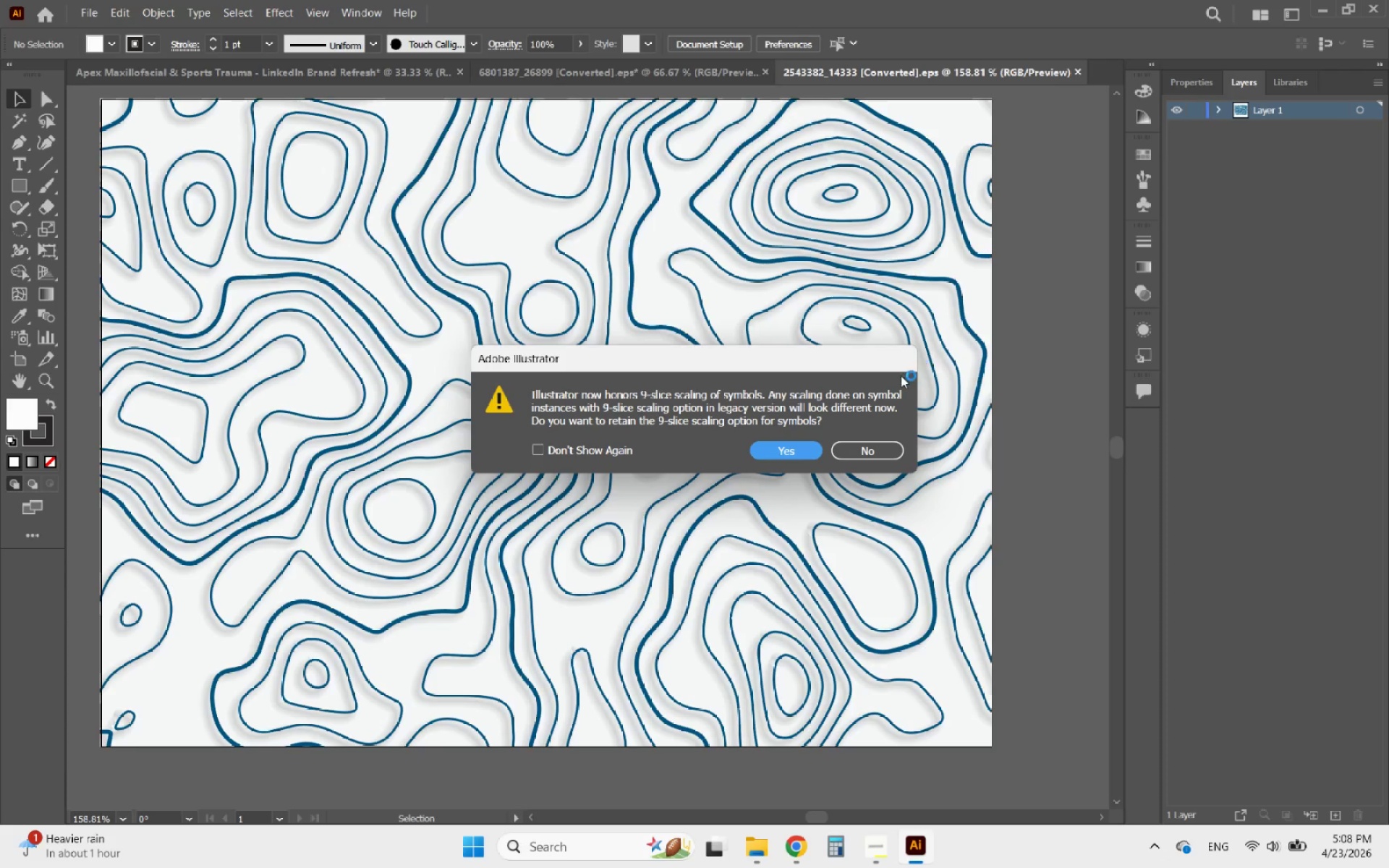 
left_click([773, 457])
 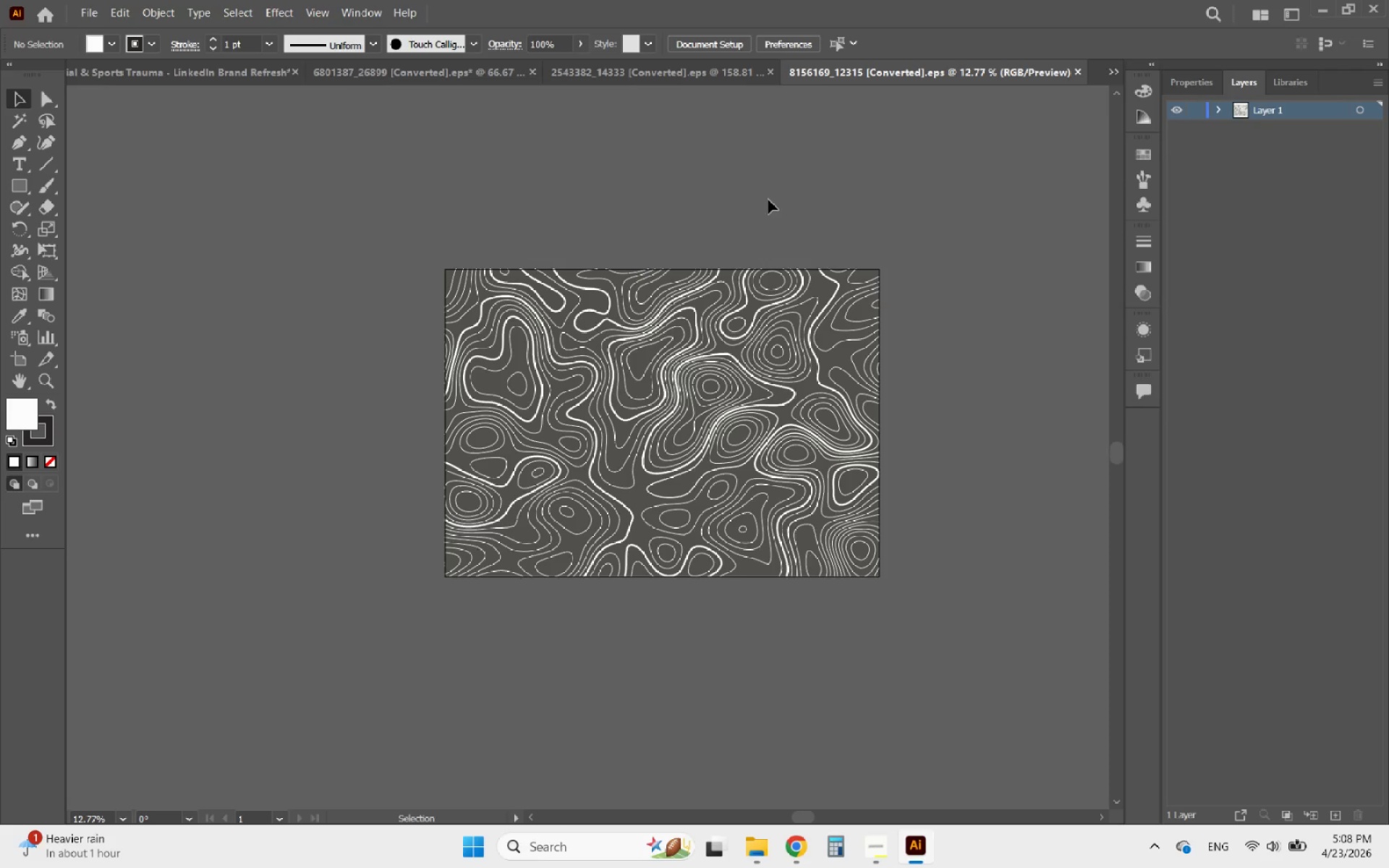 
left_click([702, 71])
 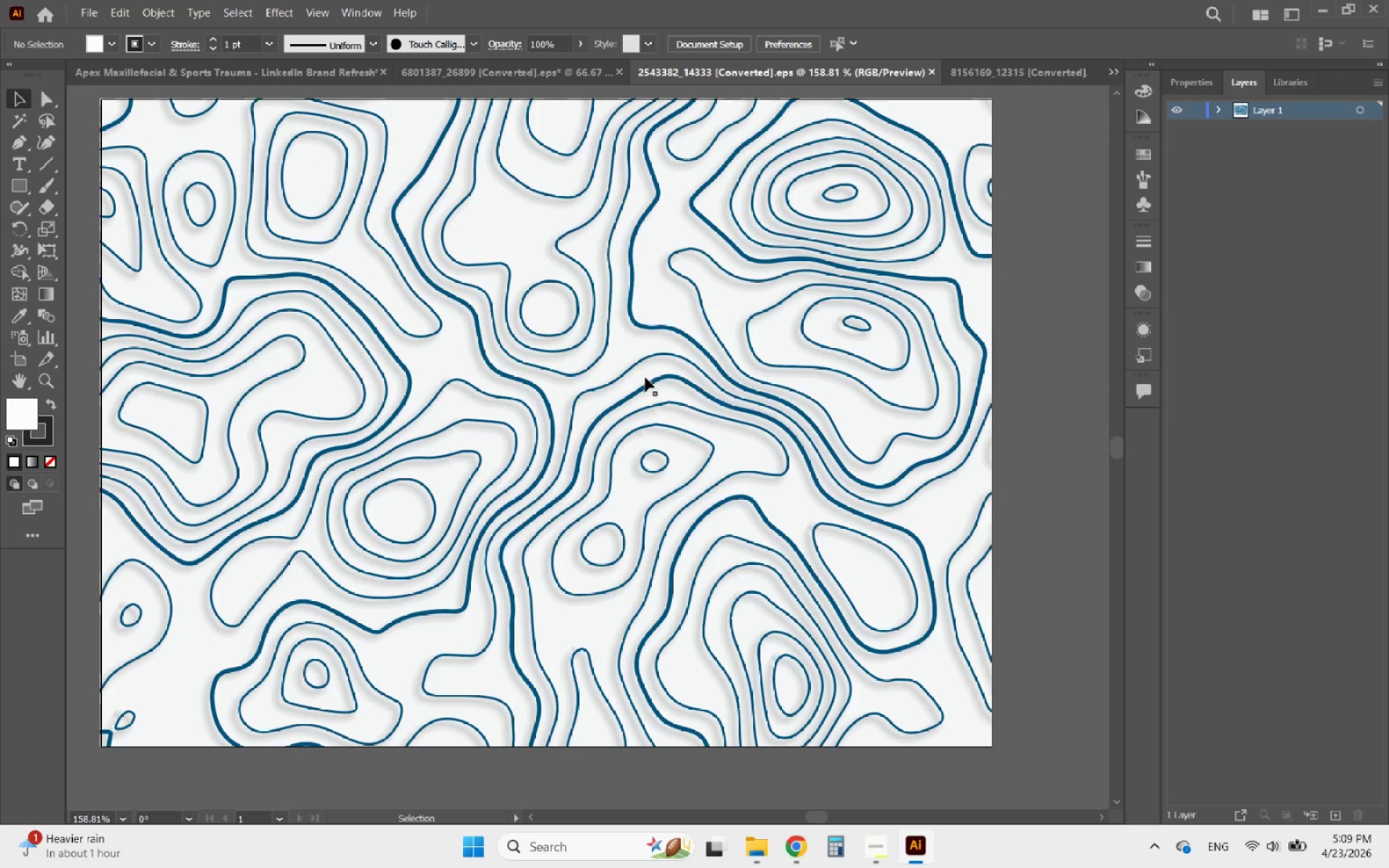 
left_click([660, 380])
 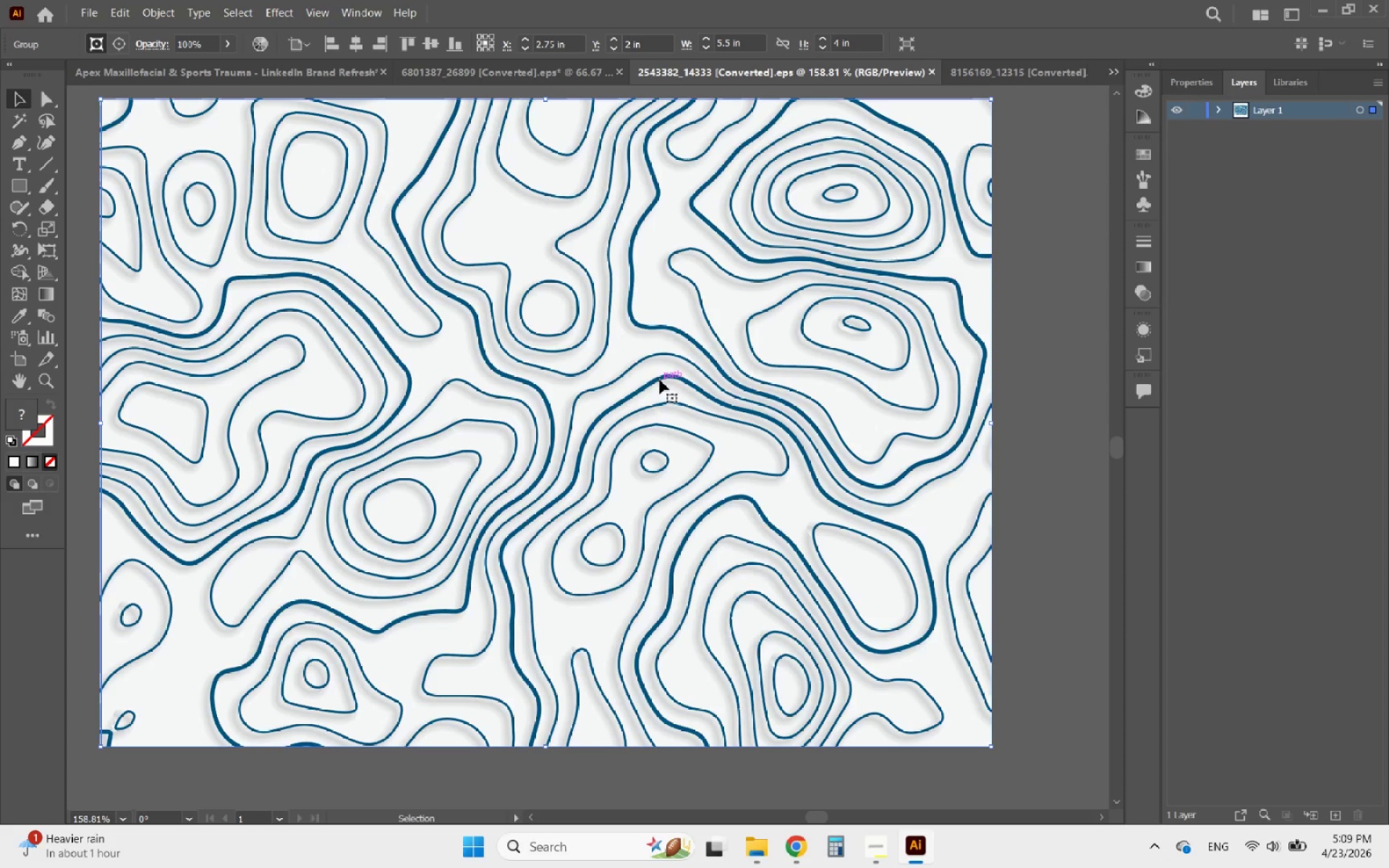 
left_click_drag(start_coordinate=[660, 380], to_coordinate=[873, 364])
 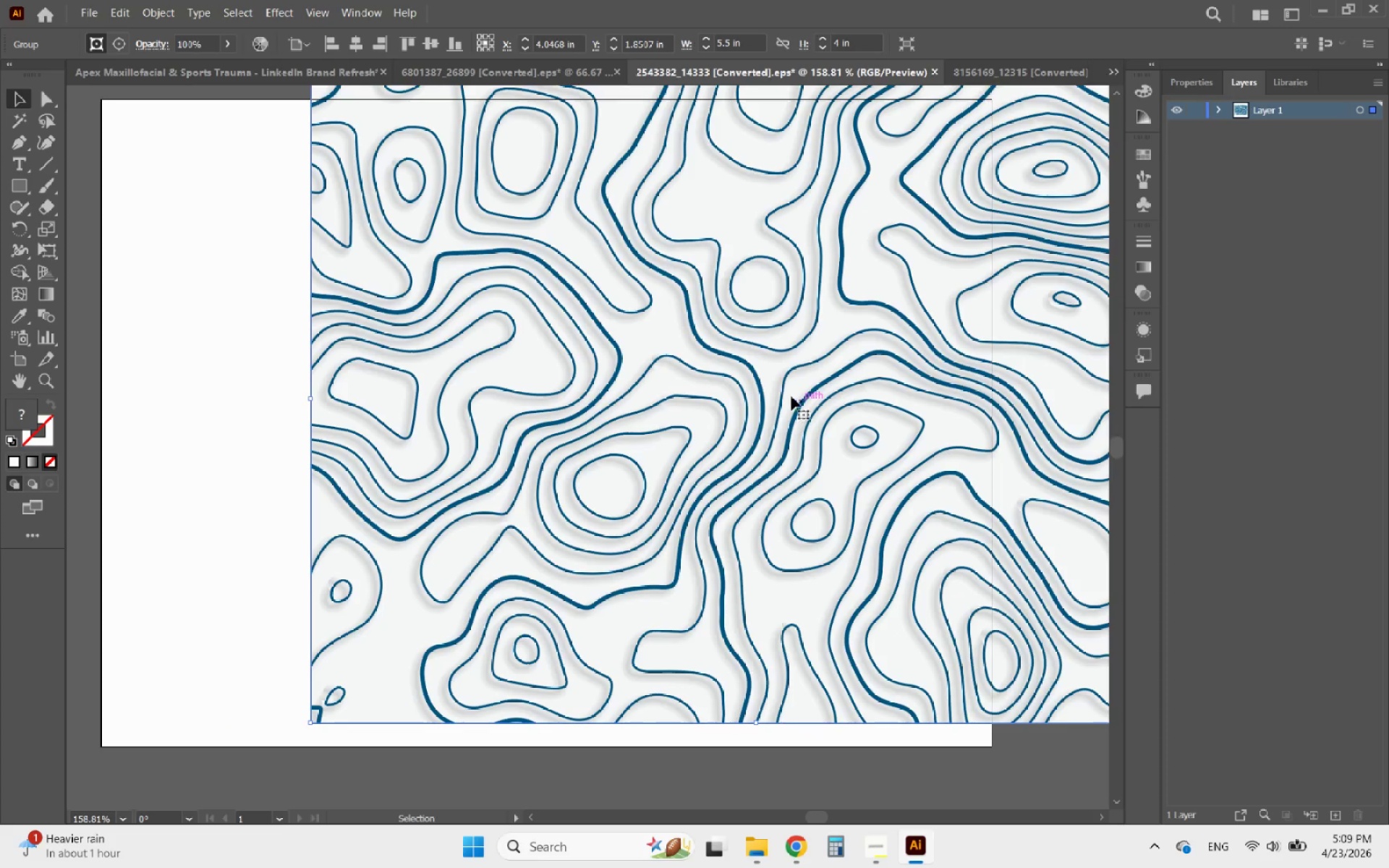 
hold_key(key=AltLeft, duration=0.53)
scroll: coordinate [655, 357], scroll_direction: down, amount: 4.0
 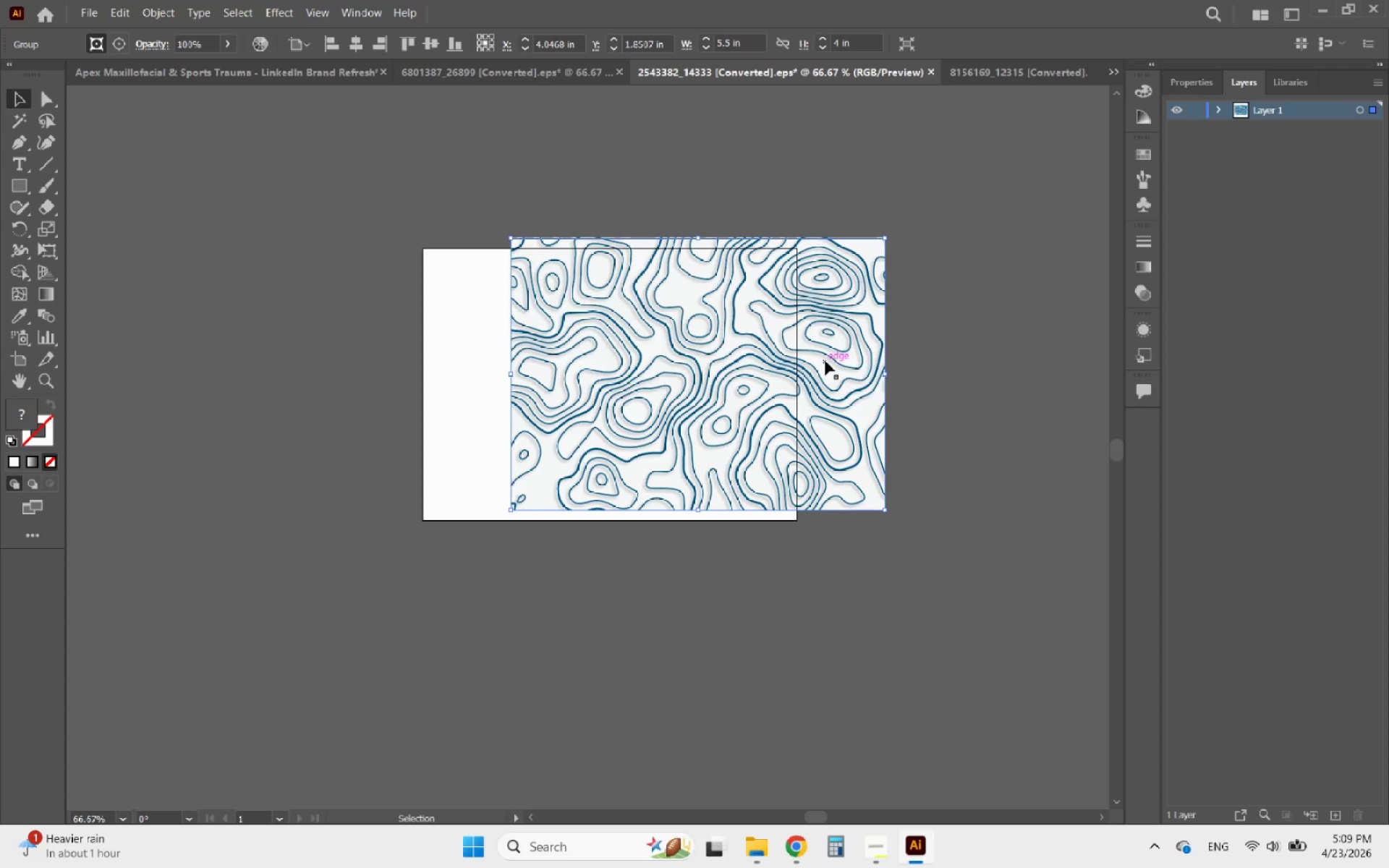 
double_click([825, 361])
 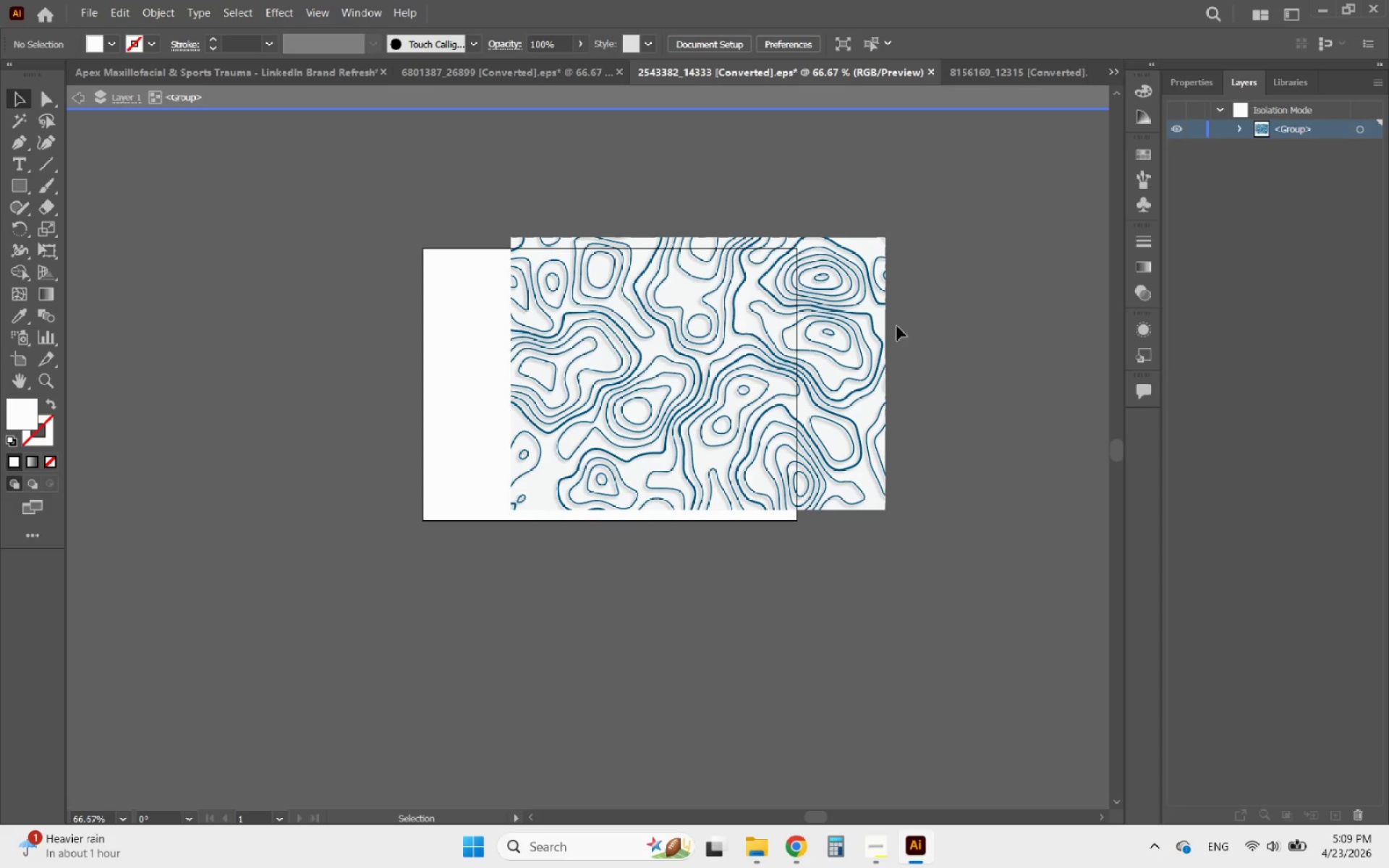 
left_click([904, 321])
 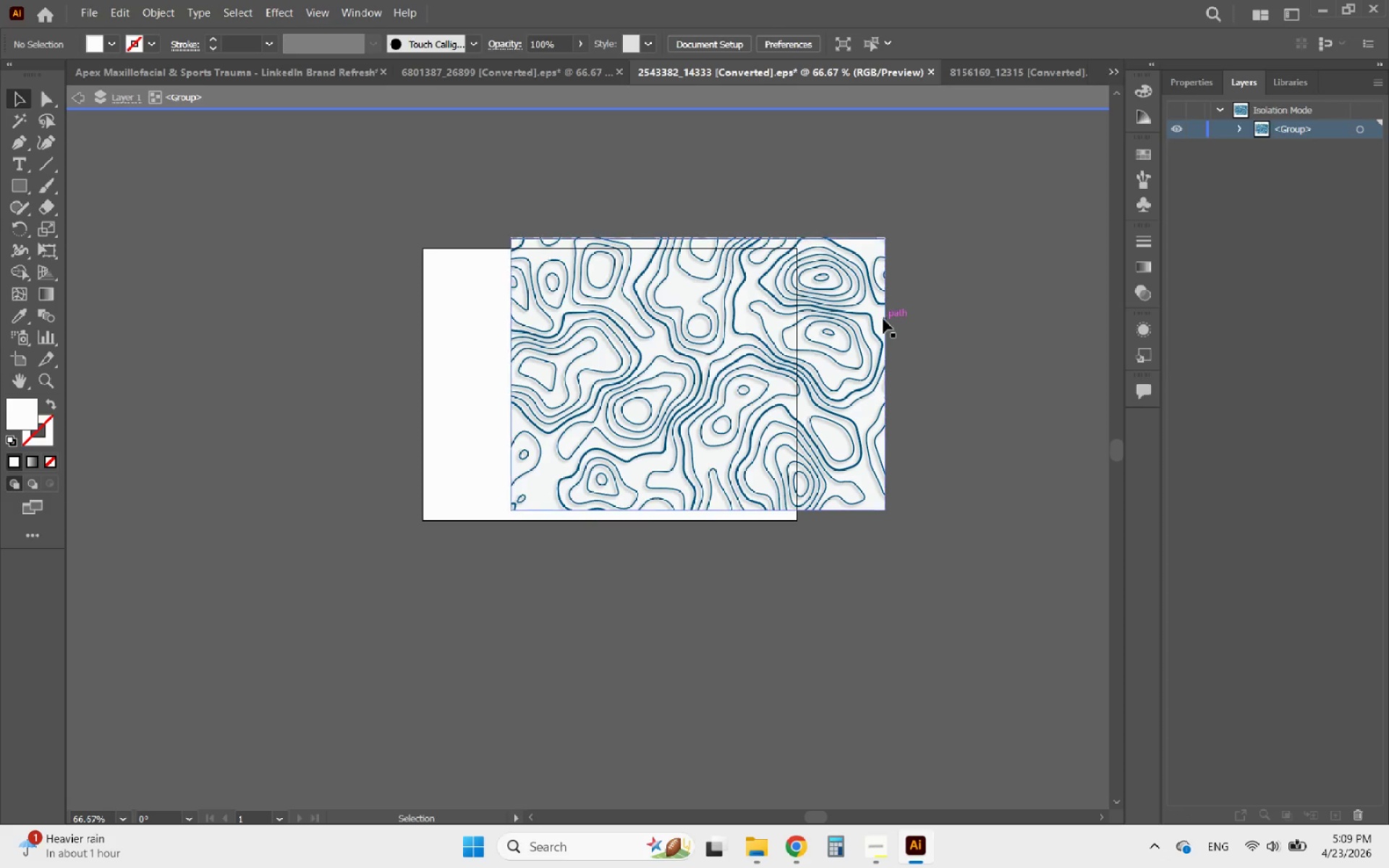 
hold_key(key=AltLeft, duration=0.33)
scroll: coordinate [878, 319], scroll_direction: up, amount: 3.0
 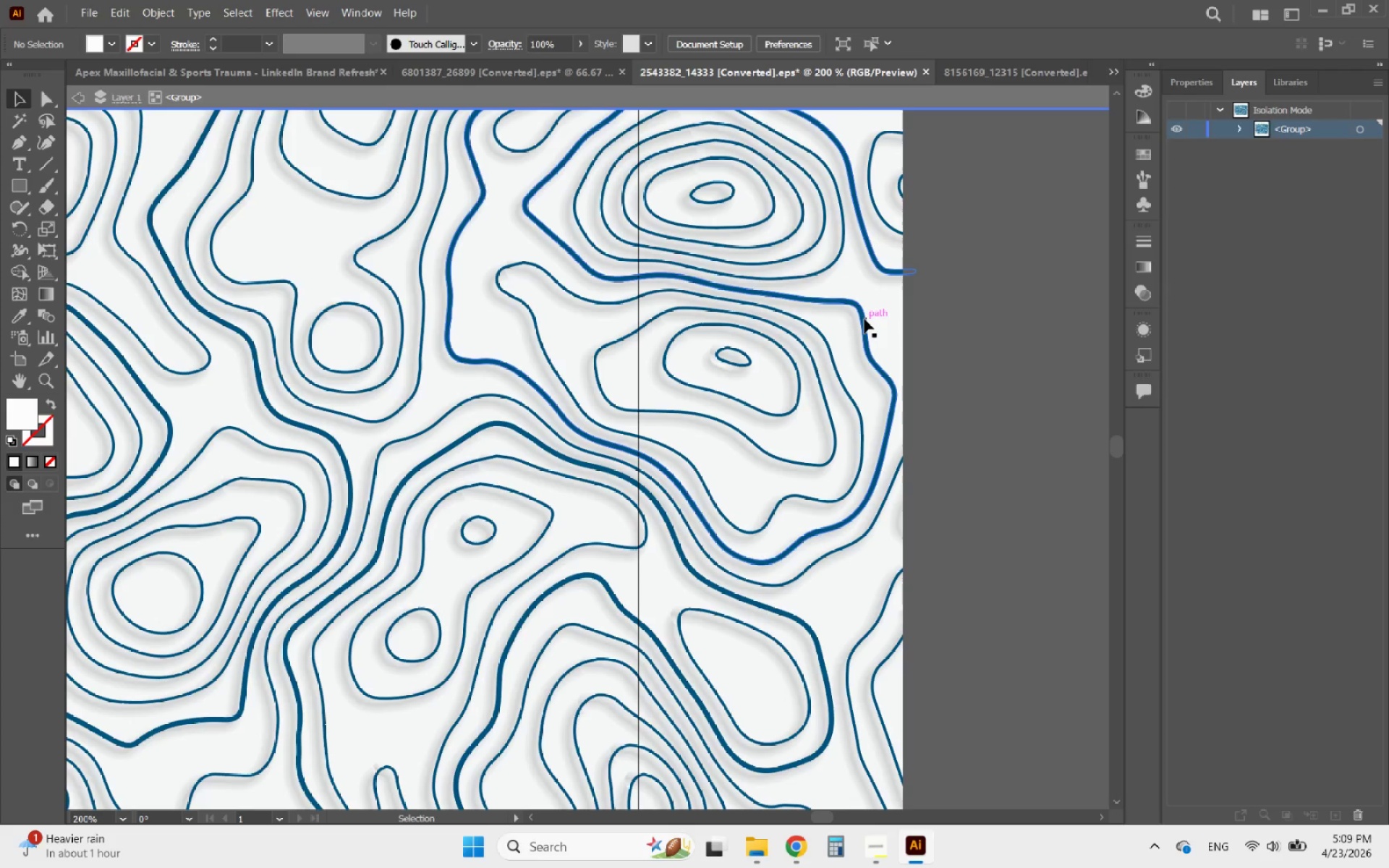 
left_click([865, 319])
 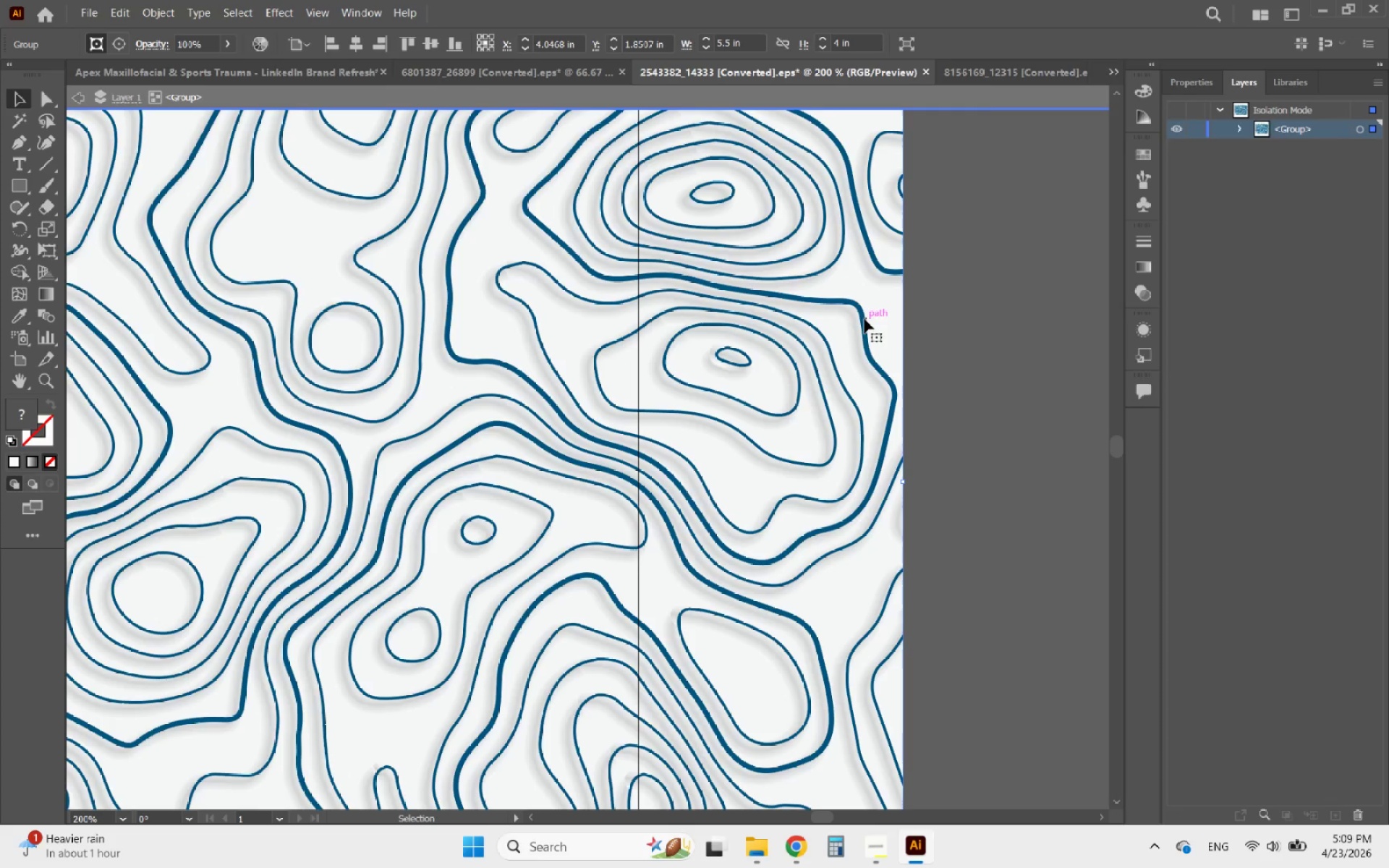 
left_click_drag(start_coordinate=[858, 320], to_coordinate=[938, 341])
 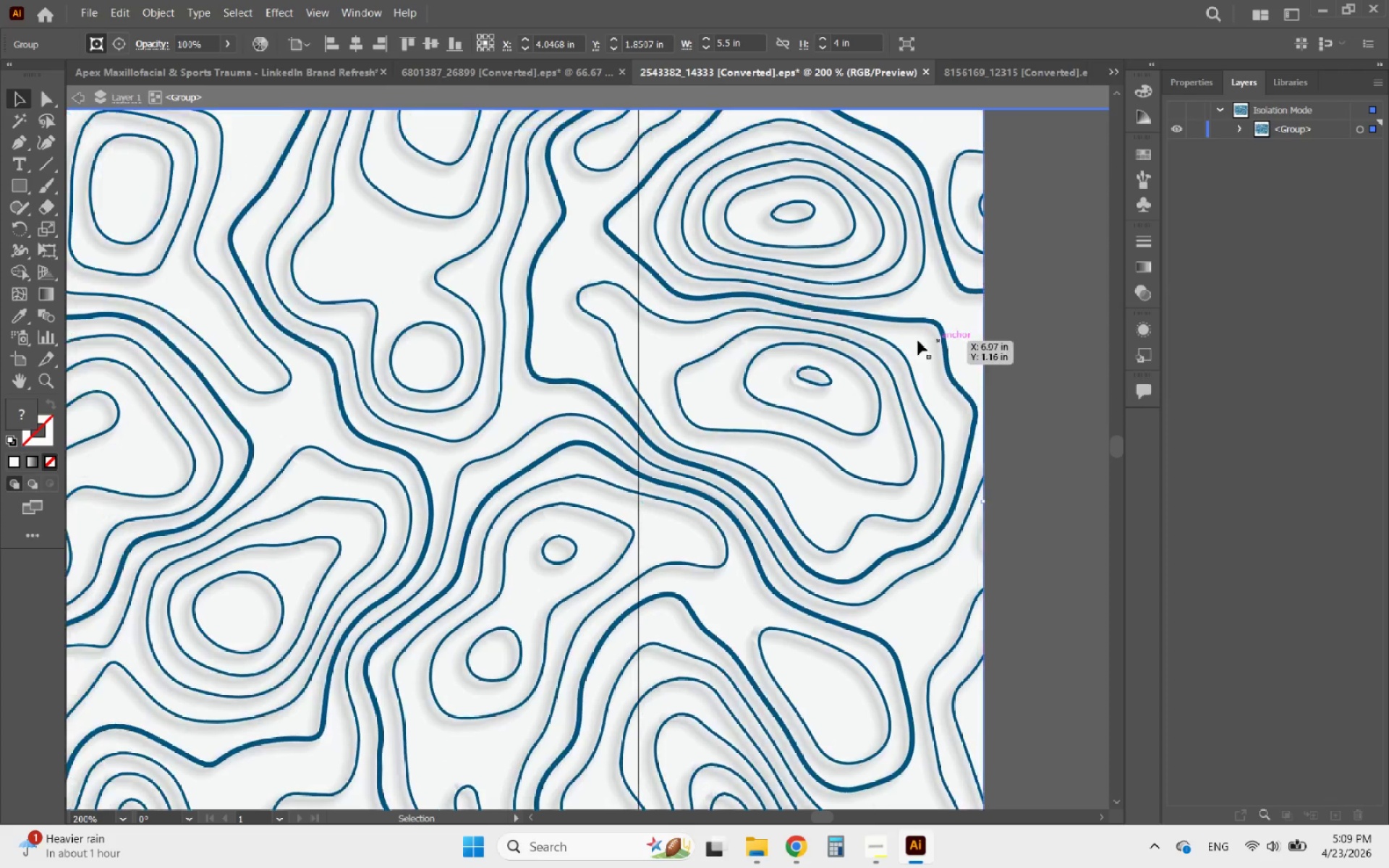 
hold_key(key=AltLeft, duration=0.61)
scroll: coordinate [770, 318], scroll_direction: down, amount: 2.0
 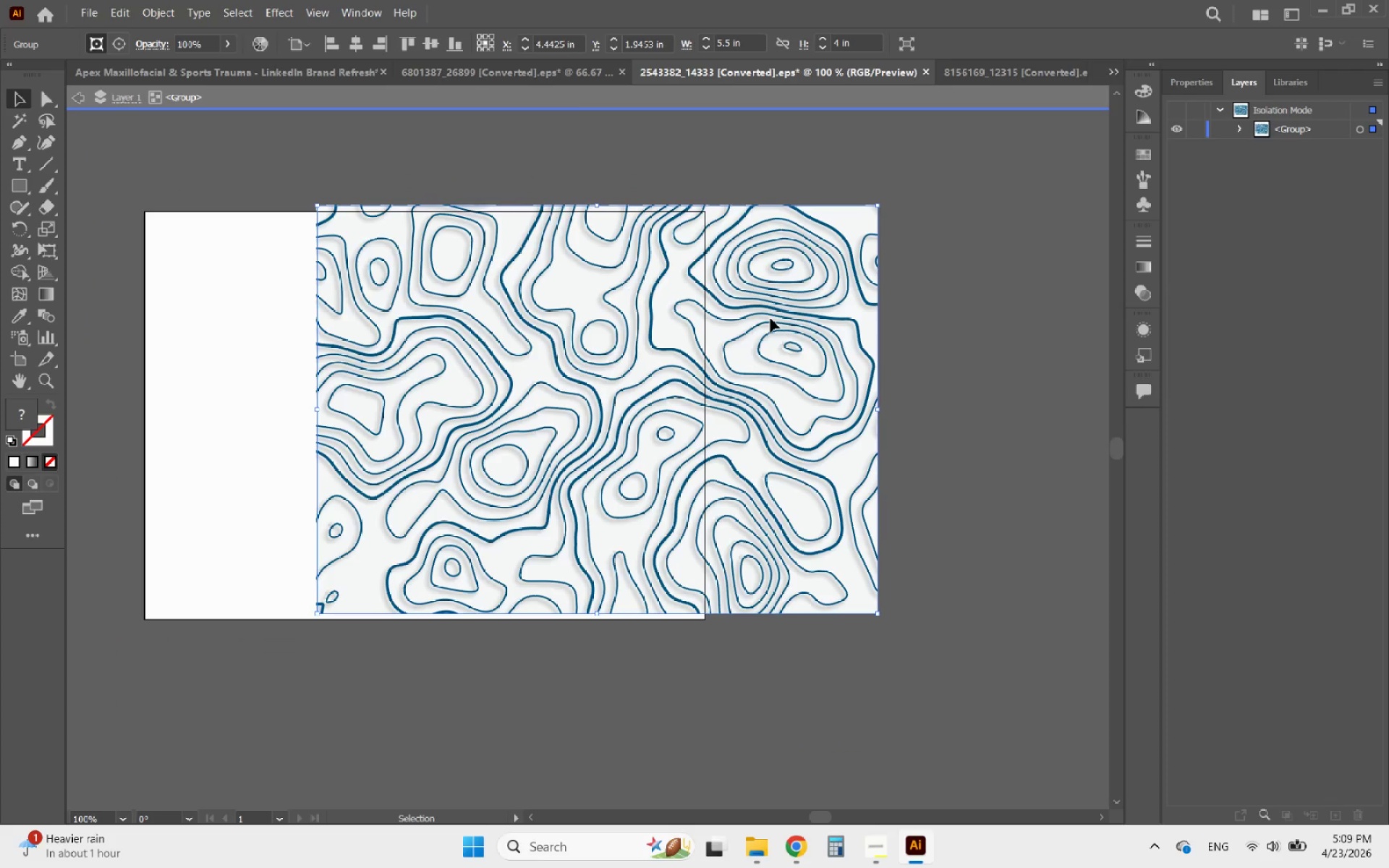 
double_click([770, 318])
 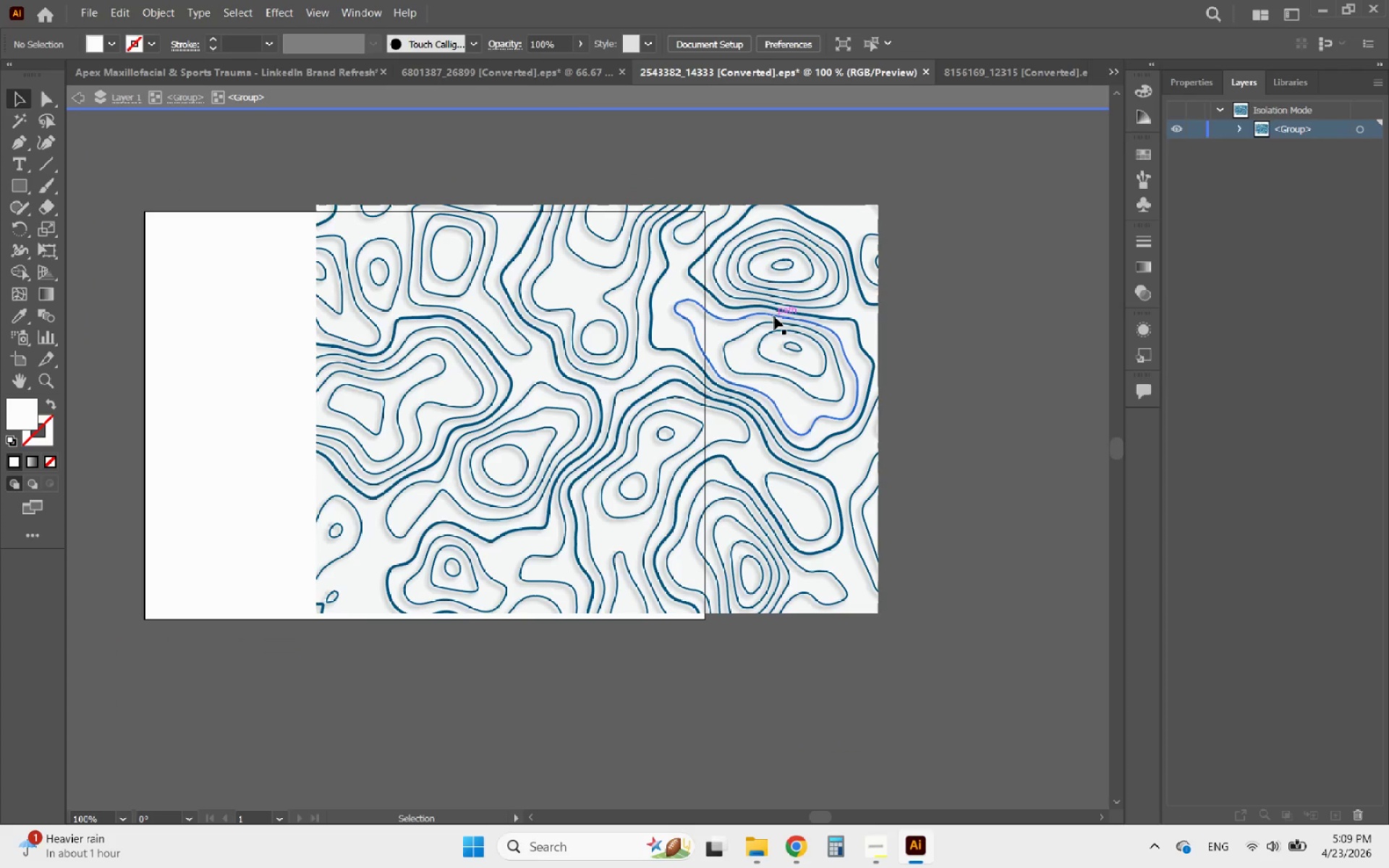 
left_click([775, 315])
 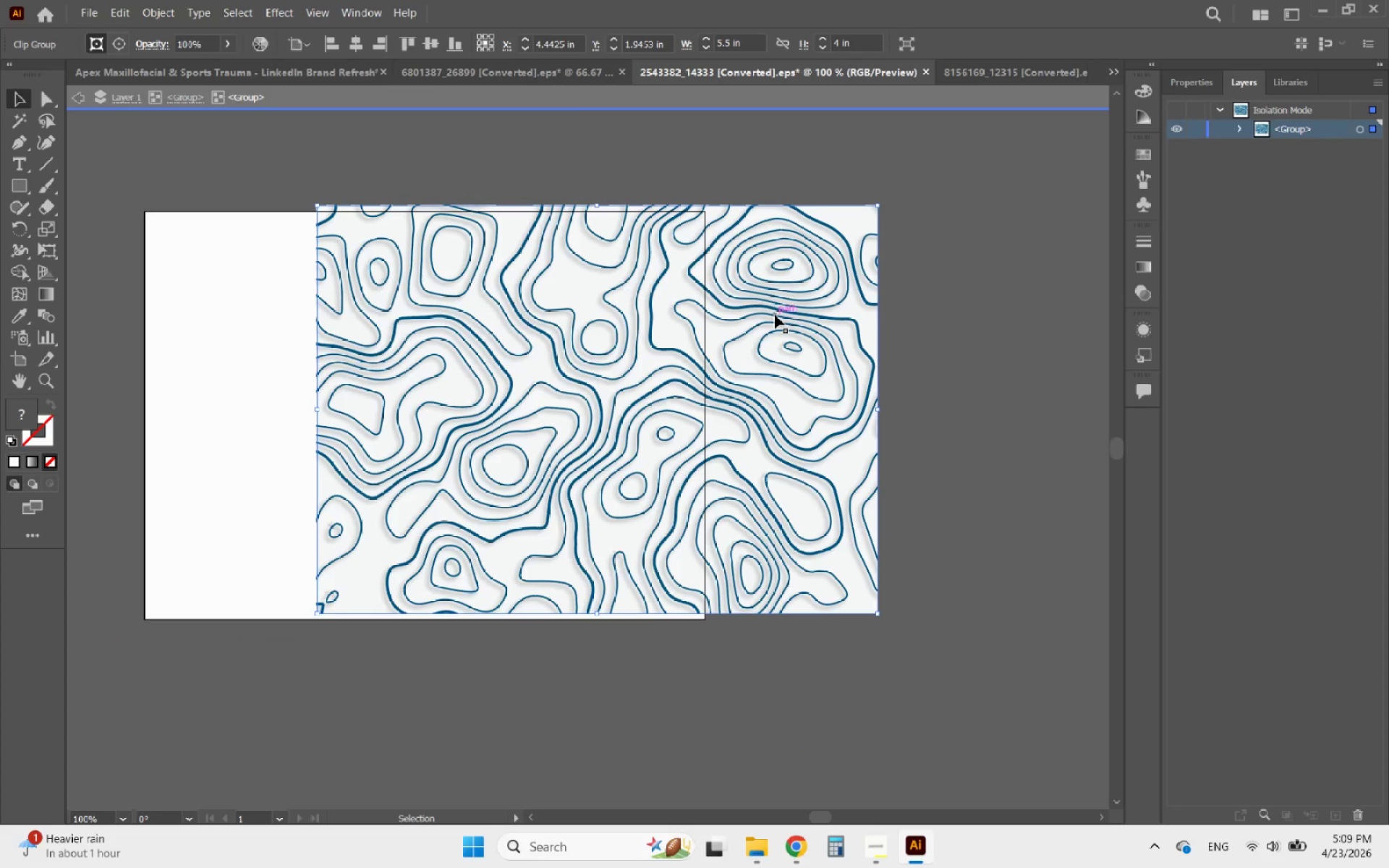 
left_click_drag(start_coordinate=[775, 315], to_coordinate=[634, 301])
 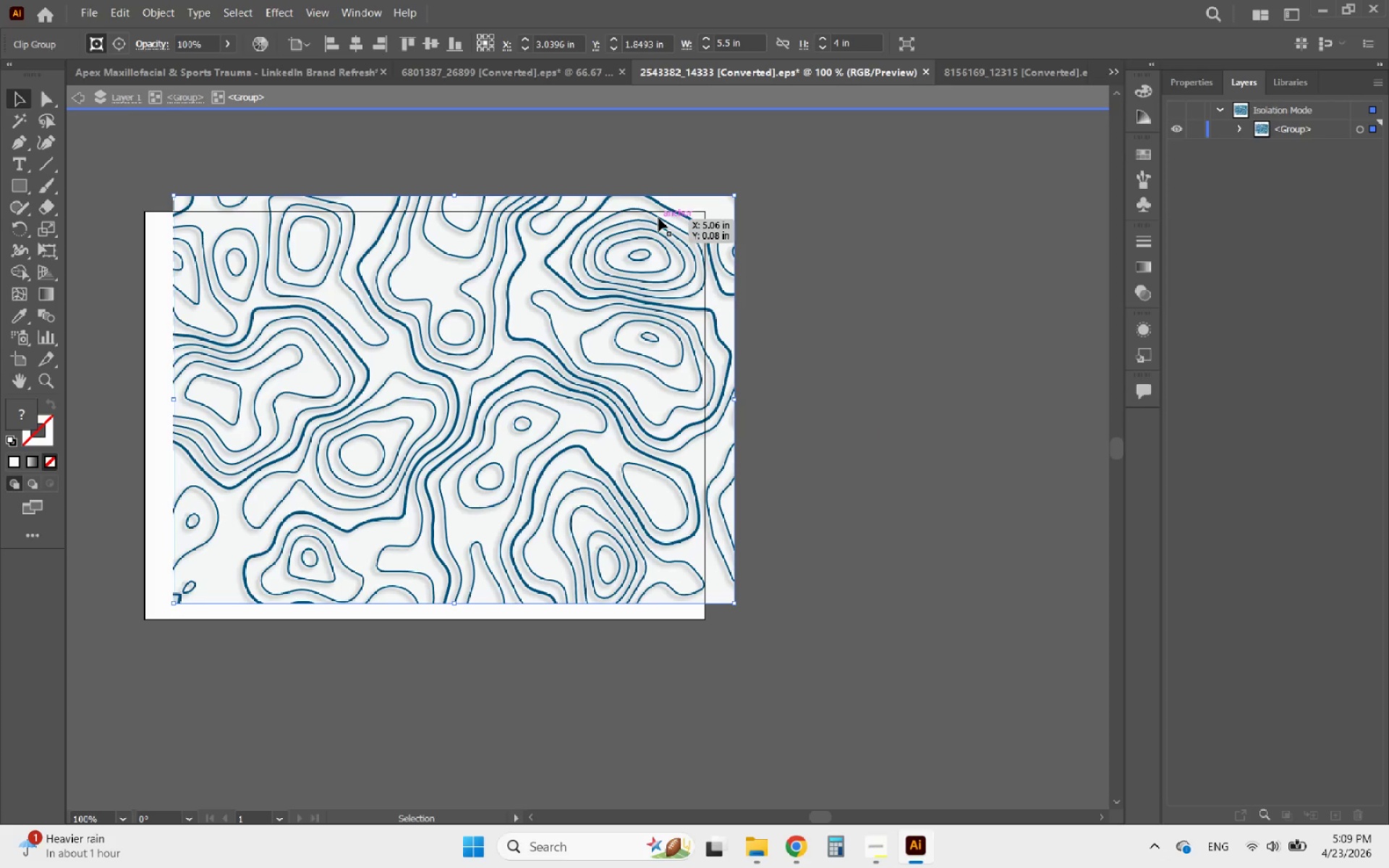 
left_click([1241, 126])
 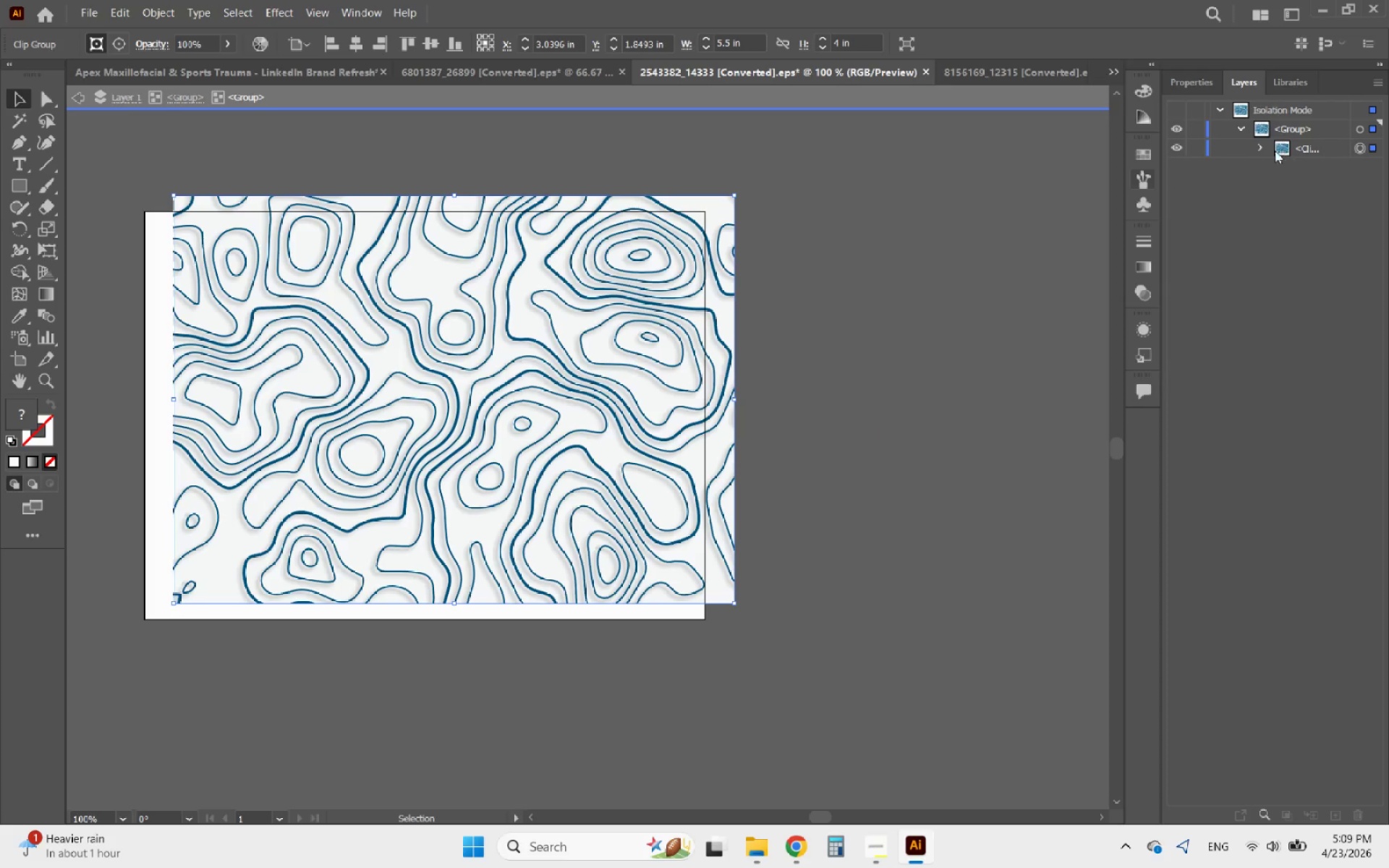 
left_click([1260, 145])
 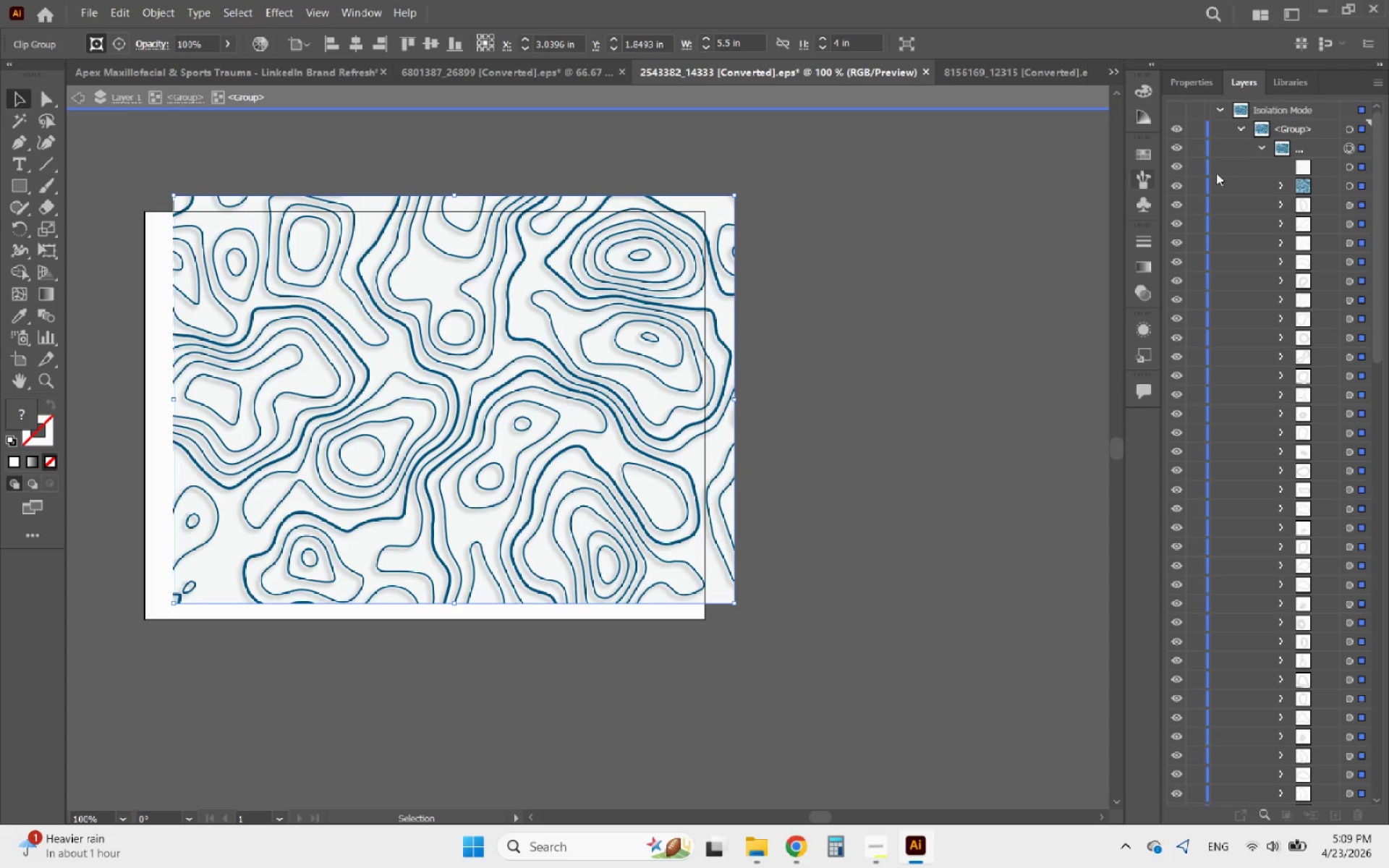 
left_click([1176, 168])
 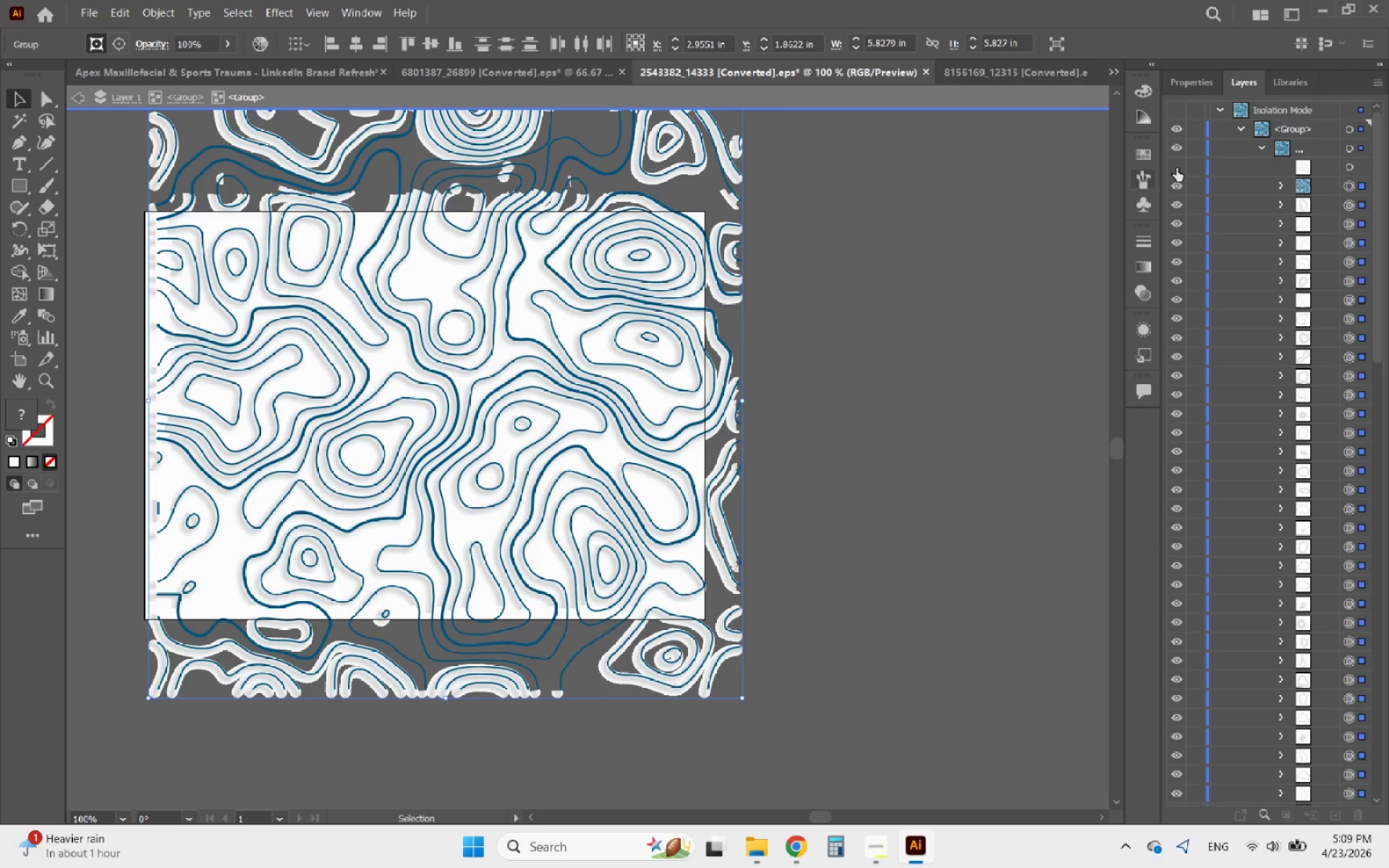 
left_click([1176, 168])
 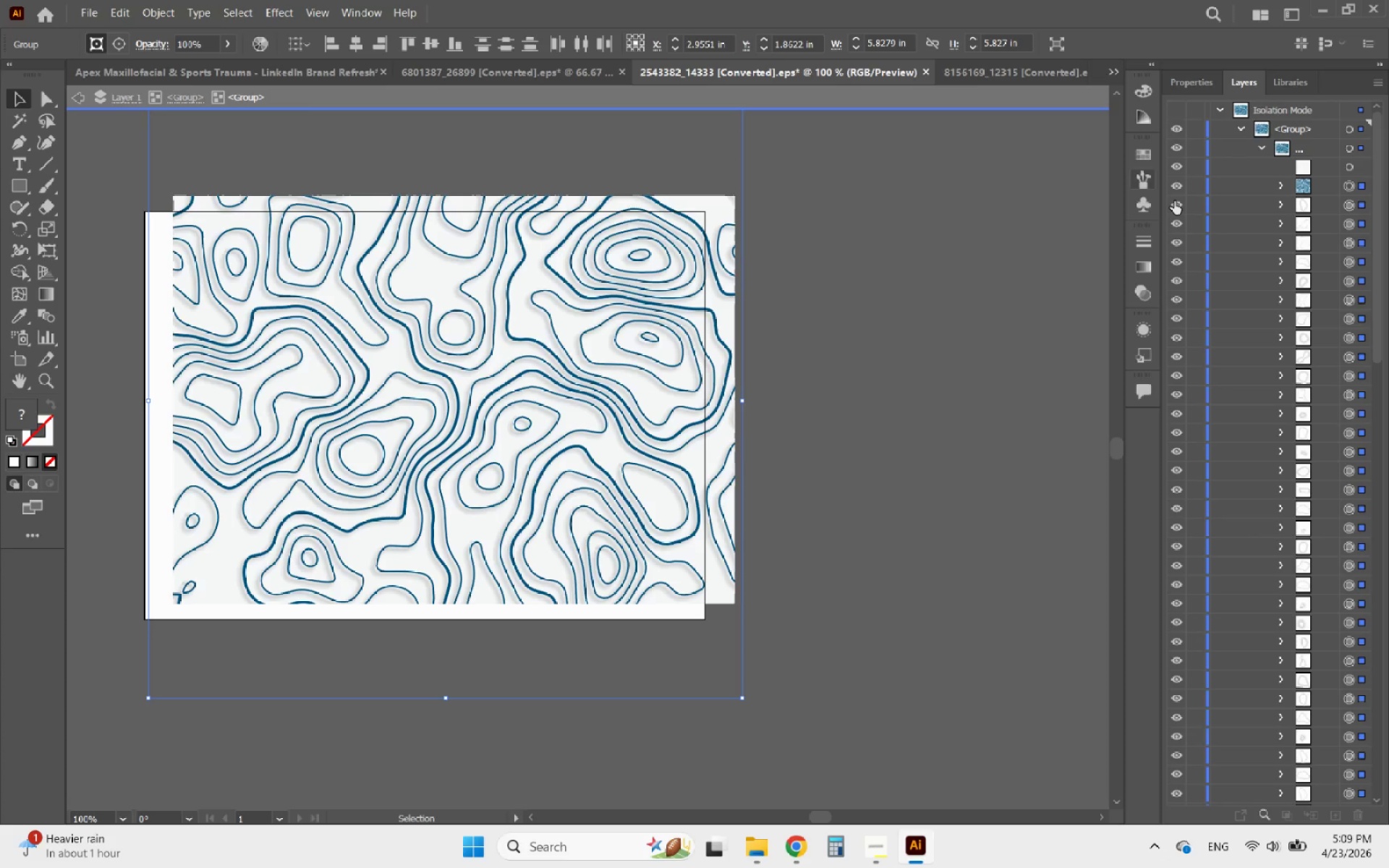 
left_click([1176, 204])
 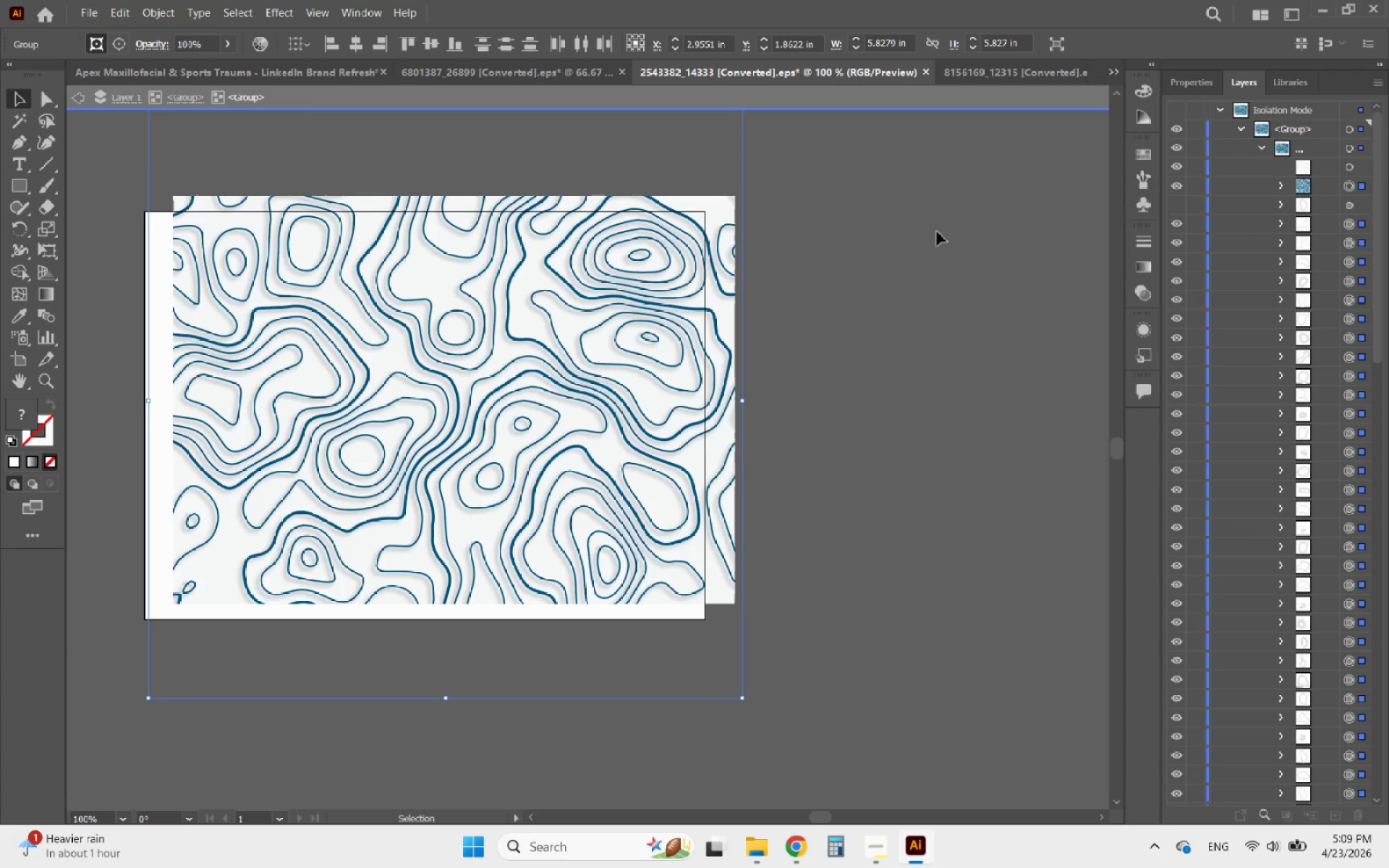 
left_click([799, 244])
 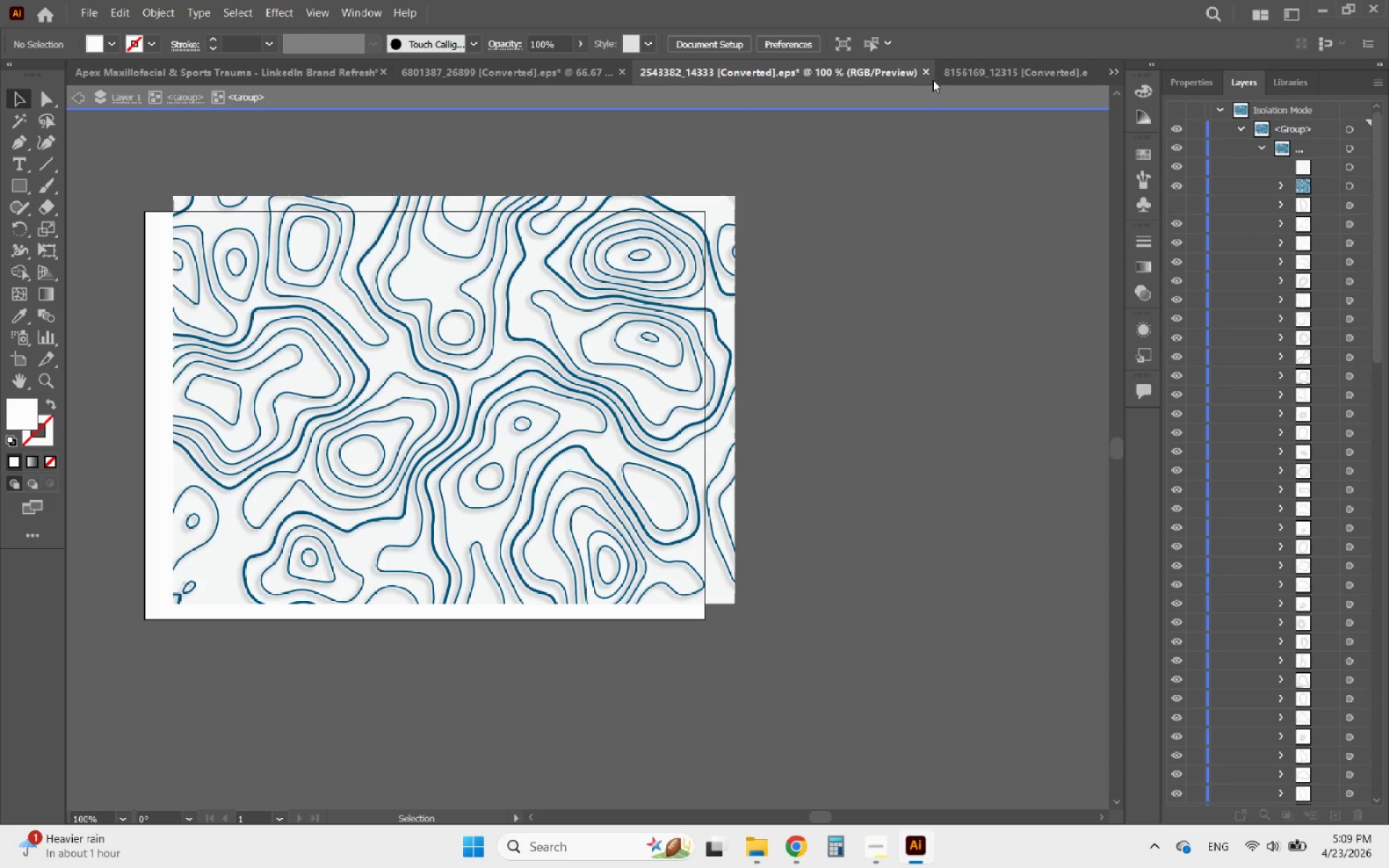 
left_click([924, 75])
 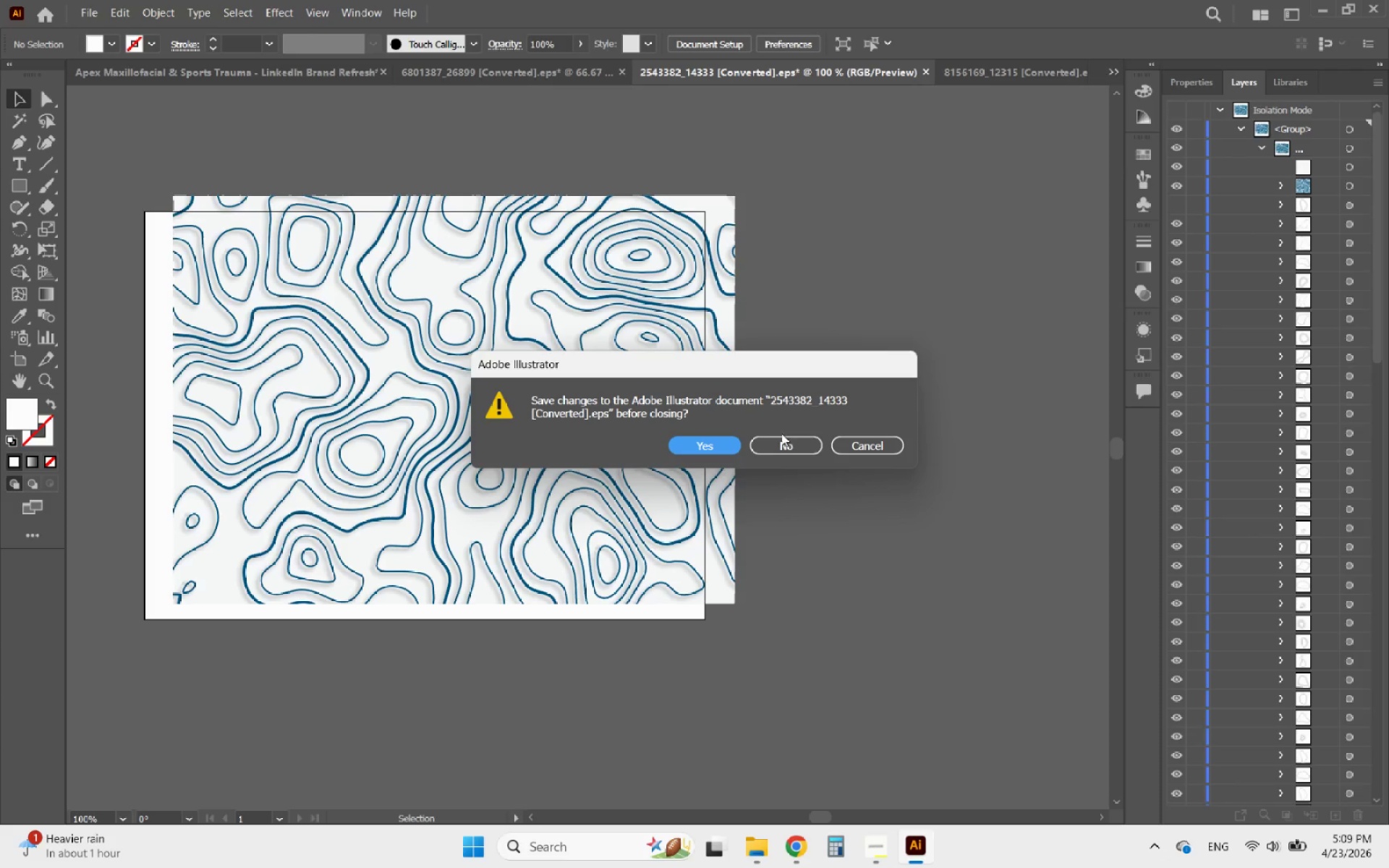 
left_click([773, 439])
 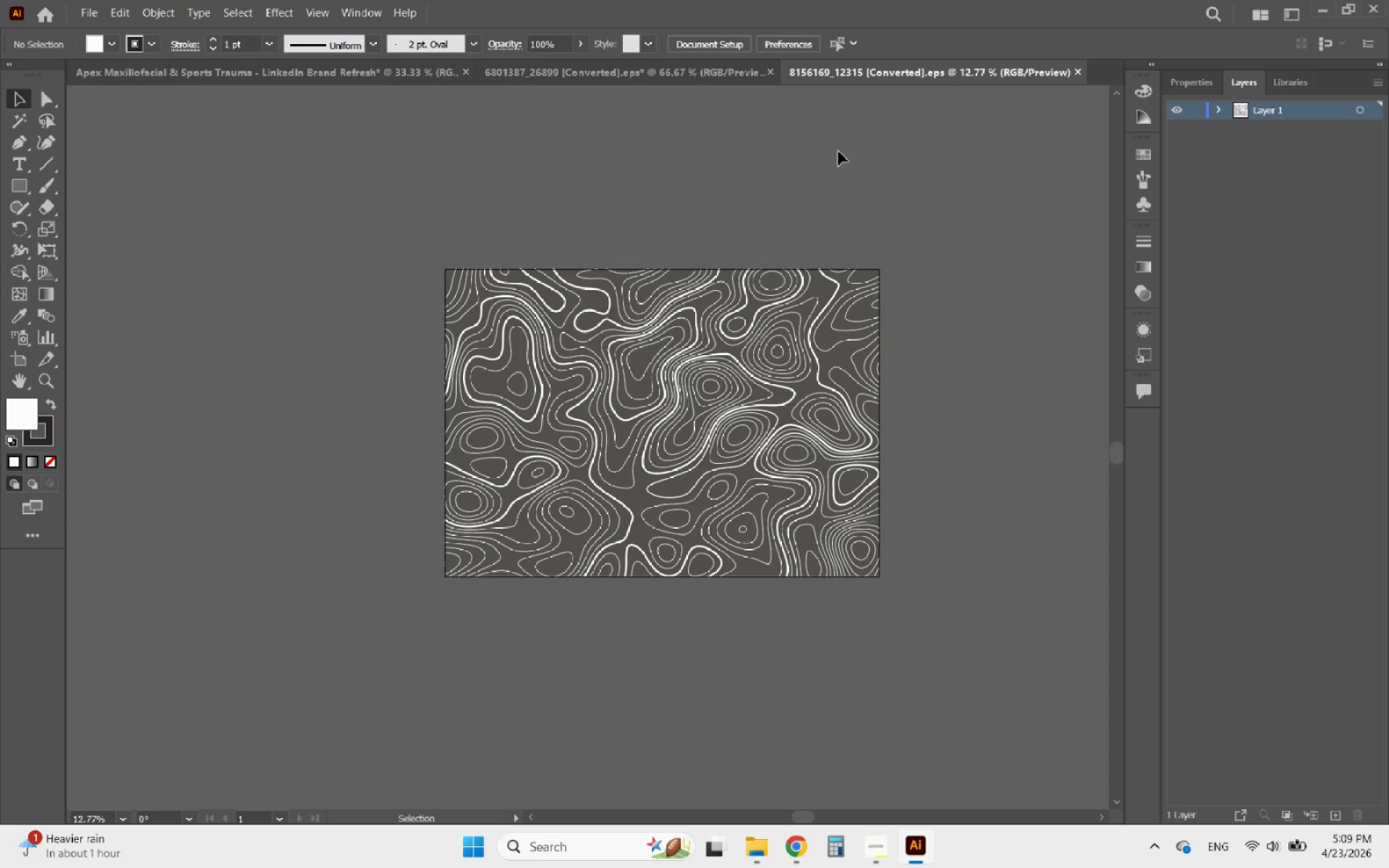 
left_click([890, 66])
 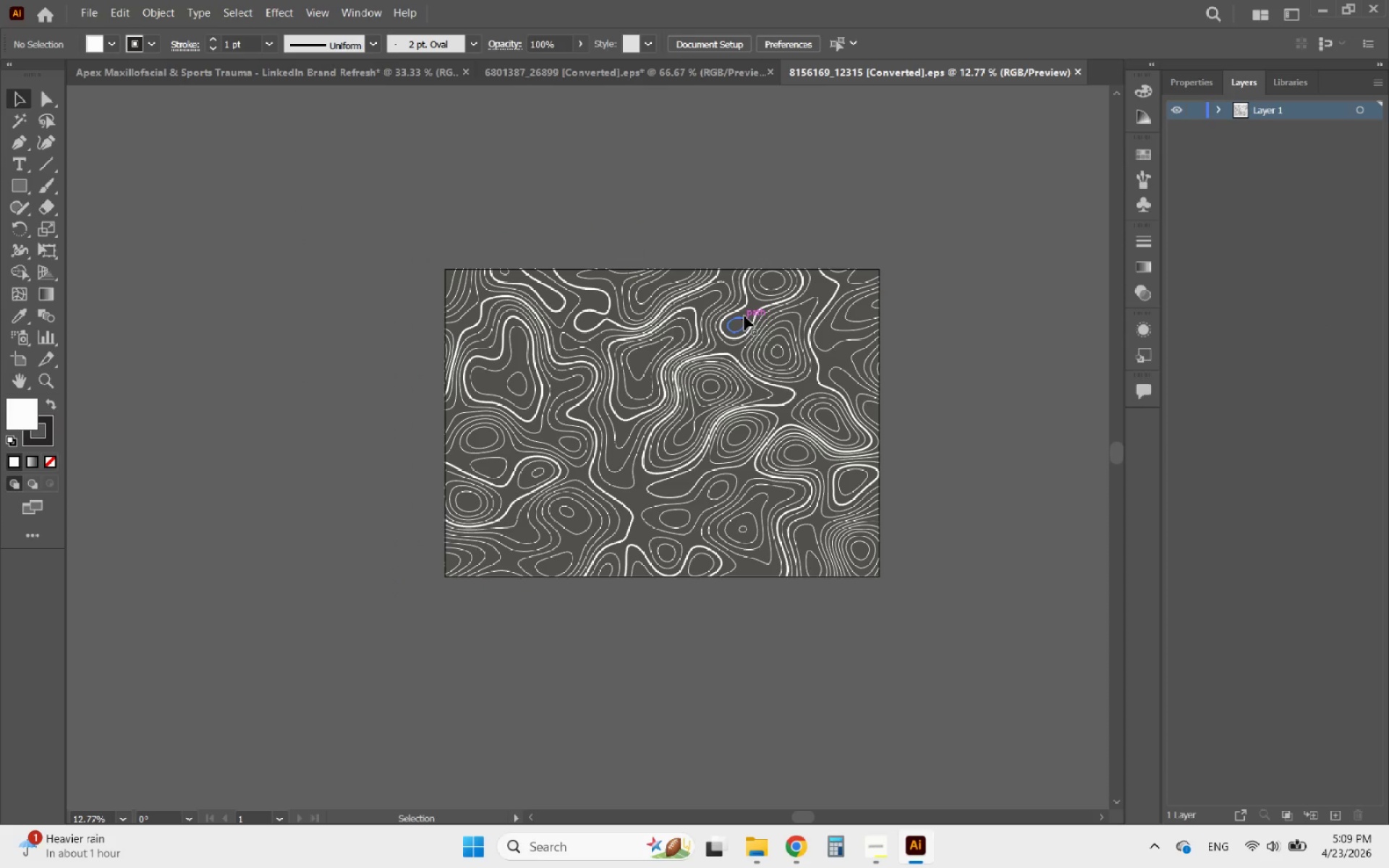 
left_click([744, 316])
 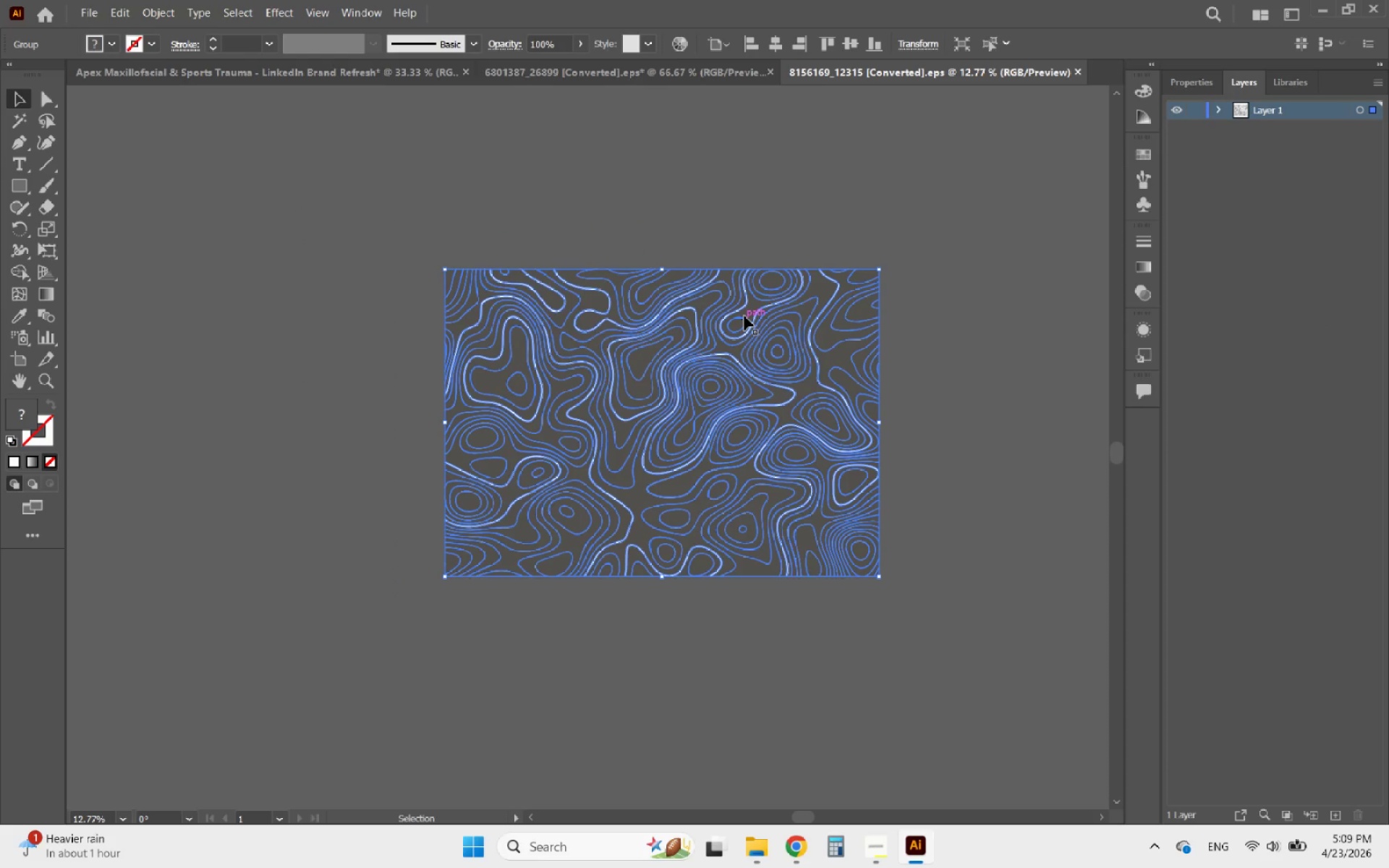 
left_click_drag(start_coordinate=[744, 316], to_coordinate=[649, 253])
 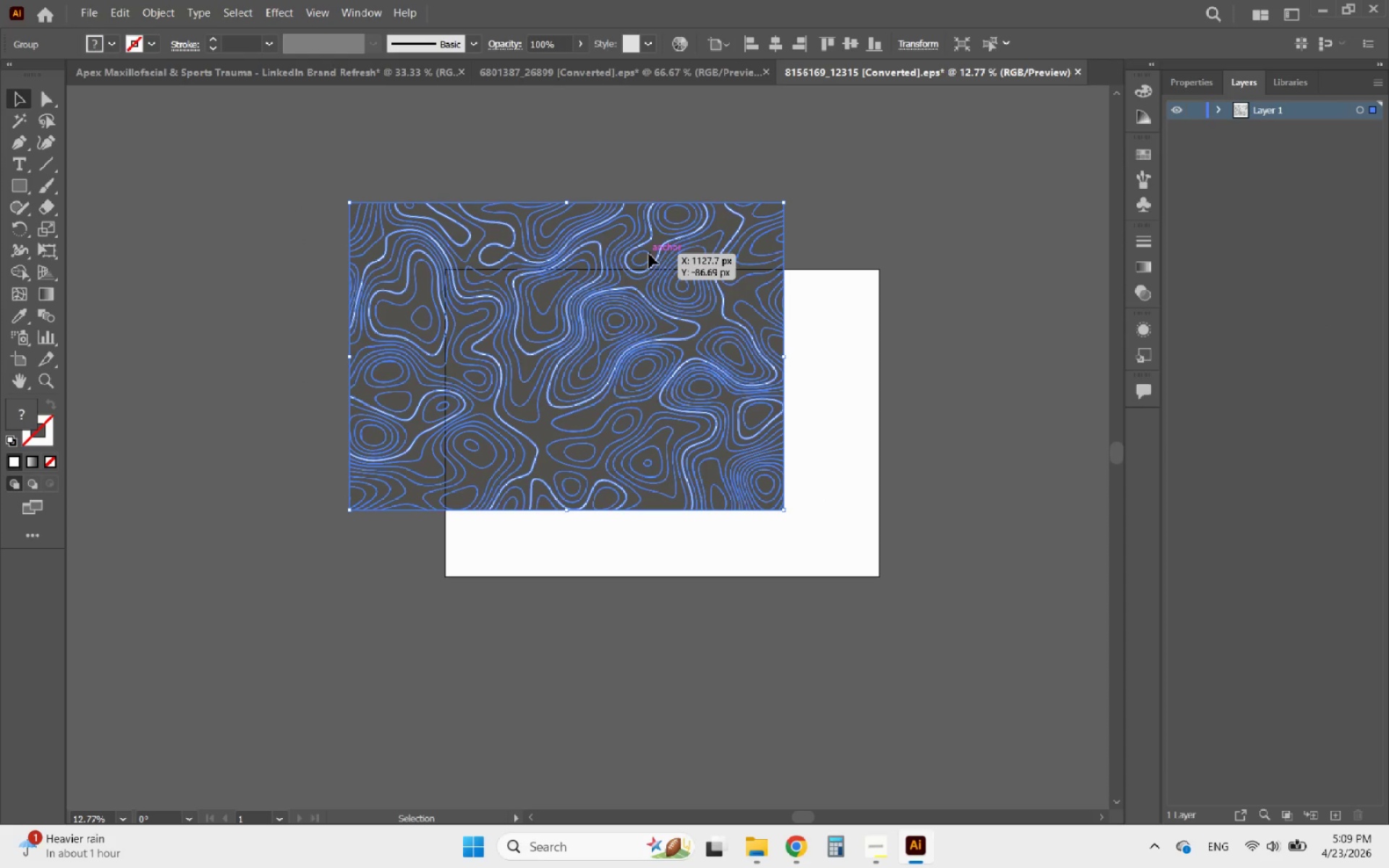 
double_click([649, 254])
 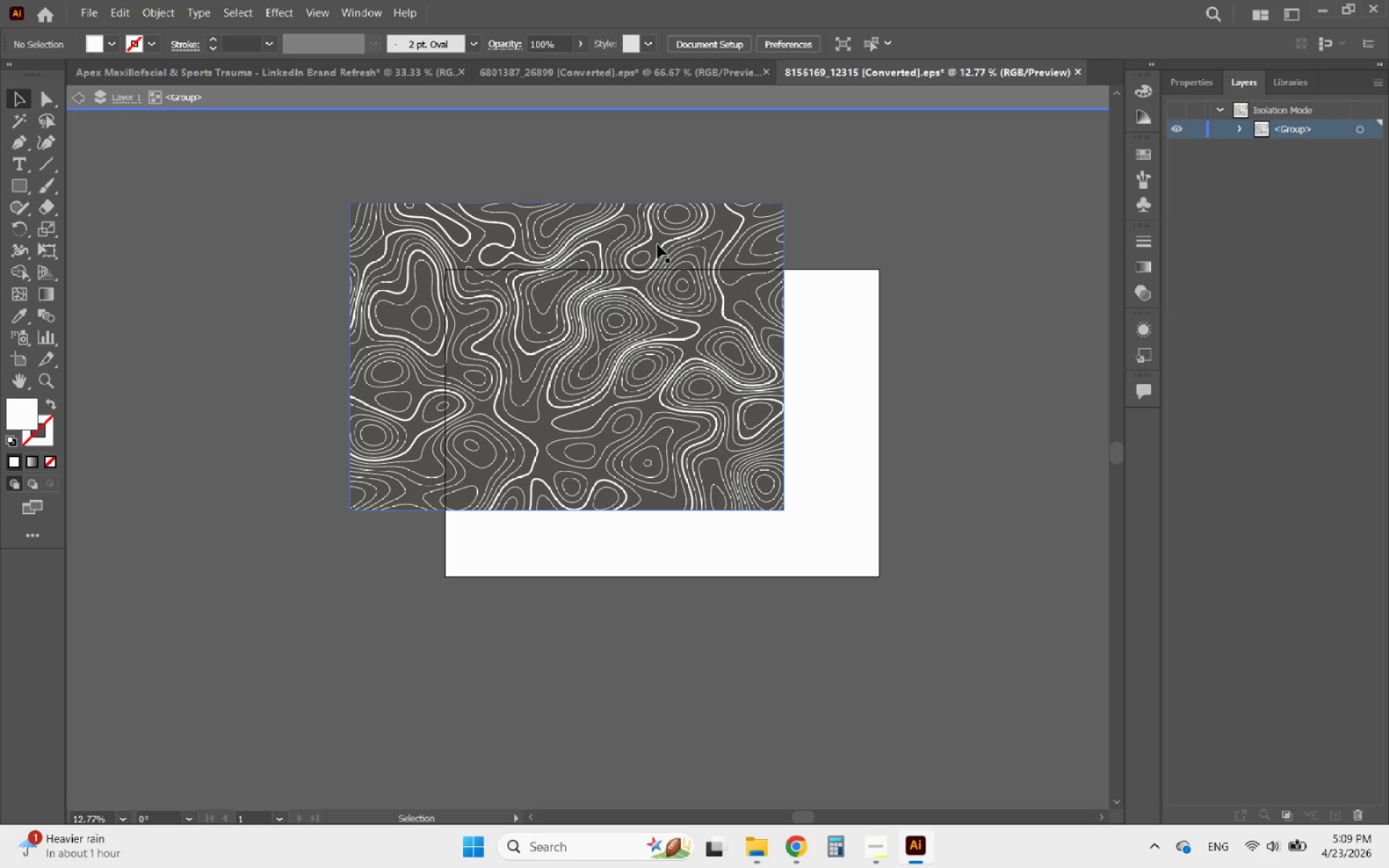 
left_click([658, 244])
 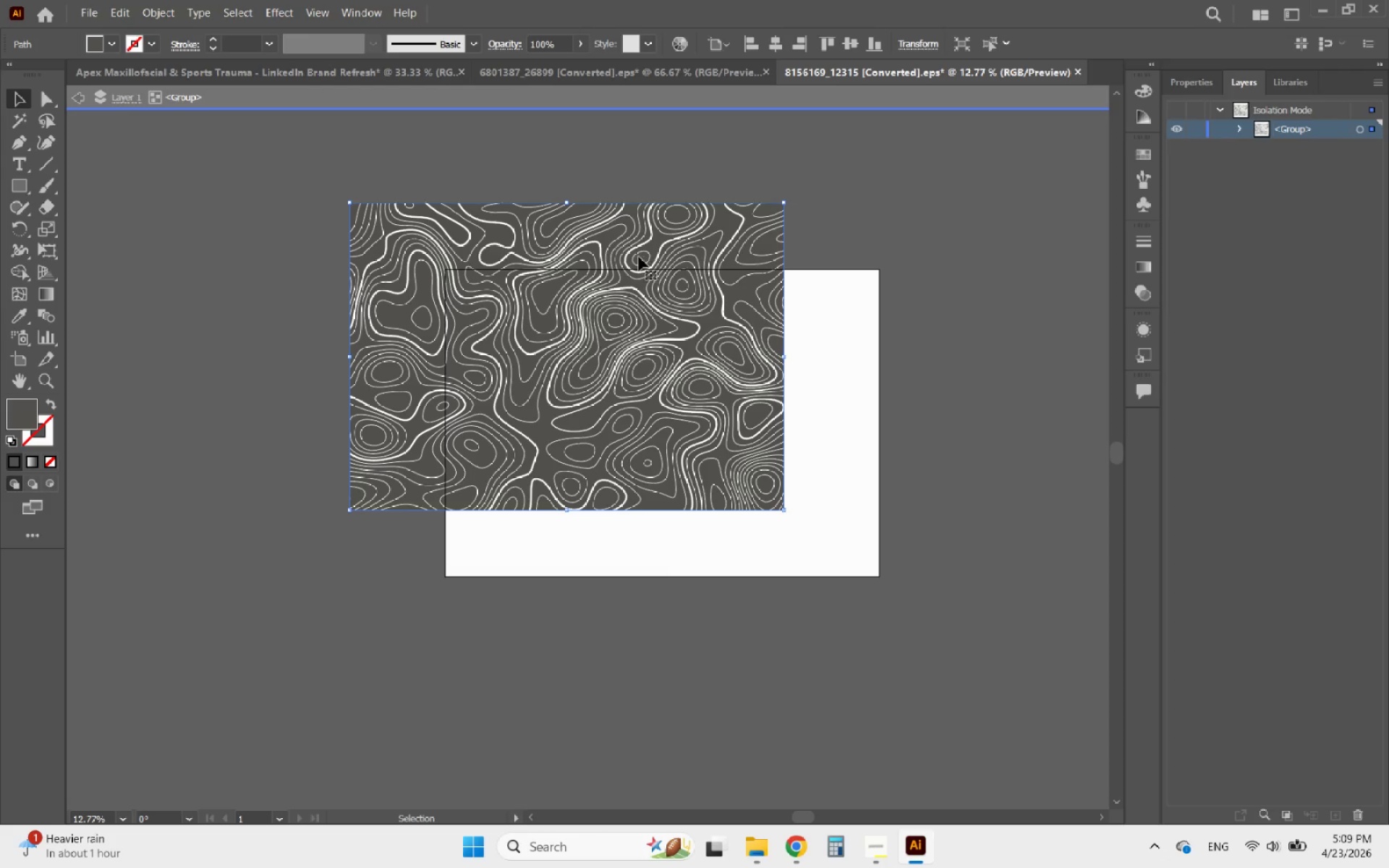 
left_click([634, 257])
 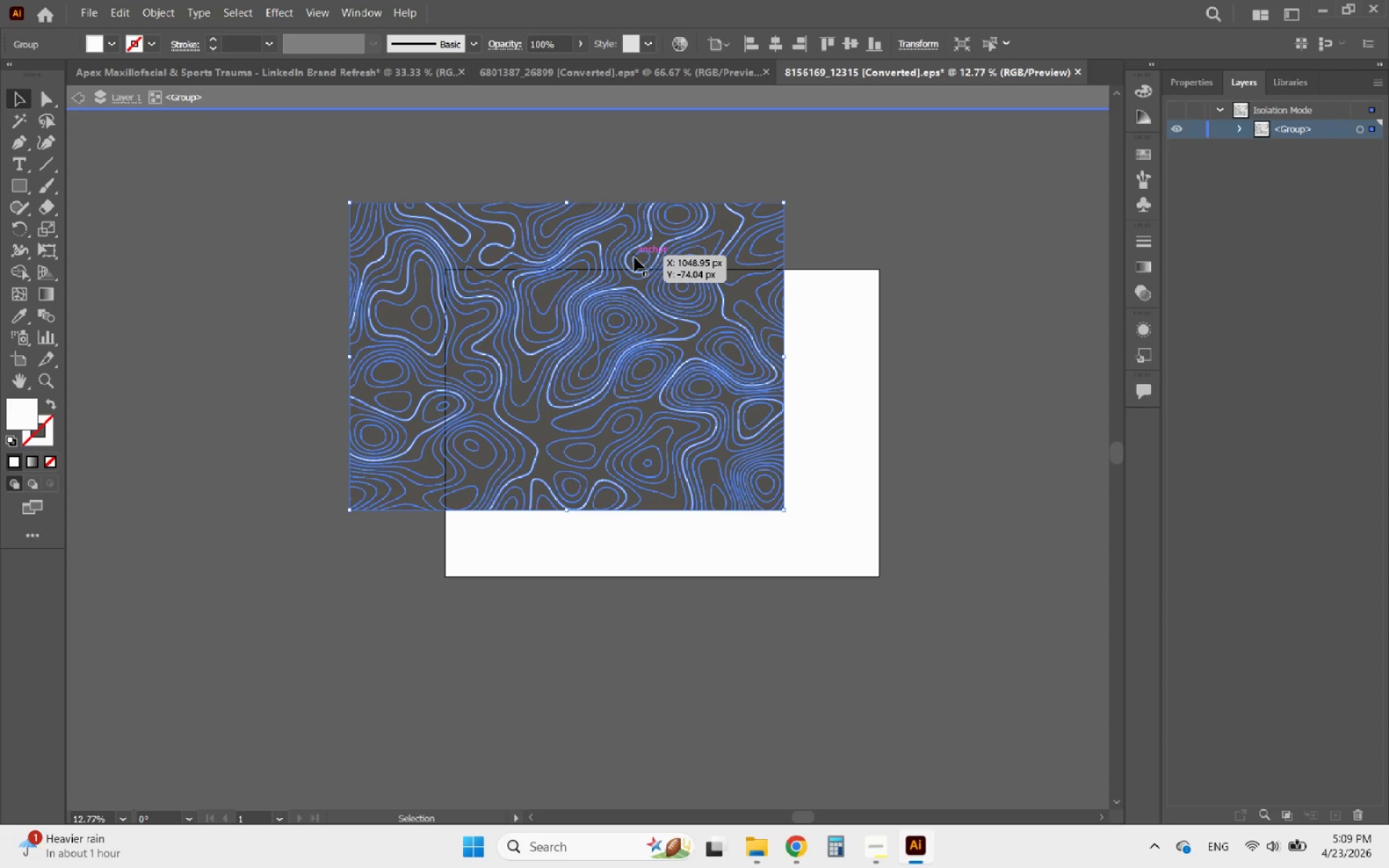 
left_click_drag(start_coordinate=[634, 258], to_coordinate=[586, 315])
 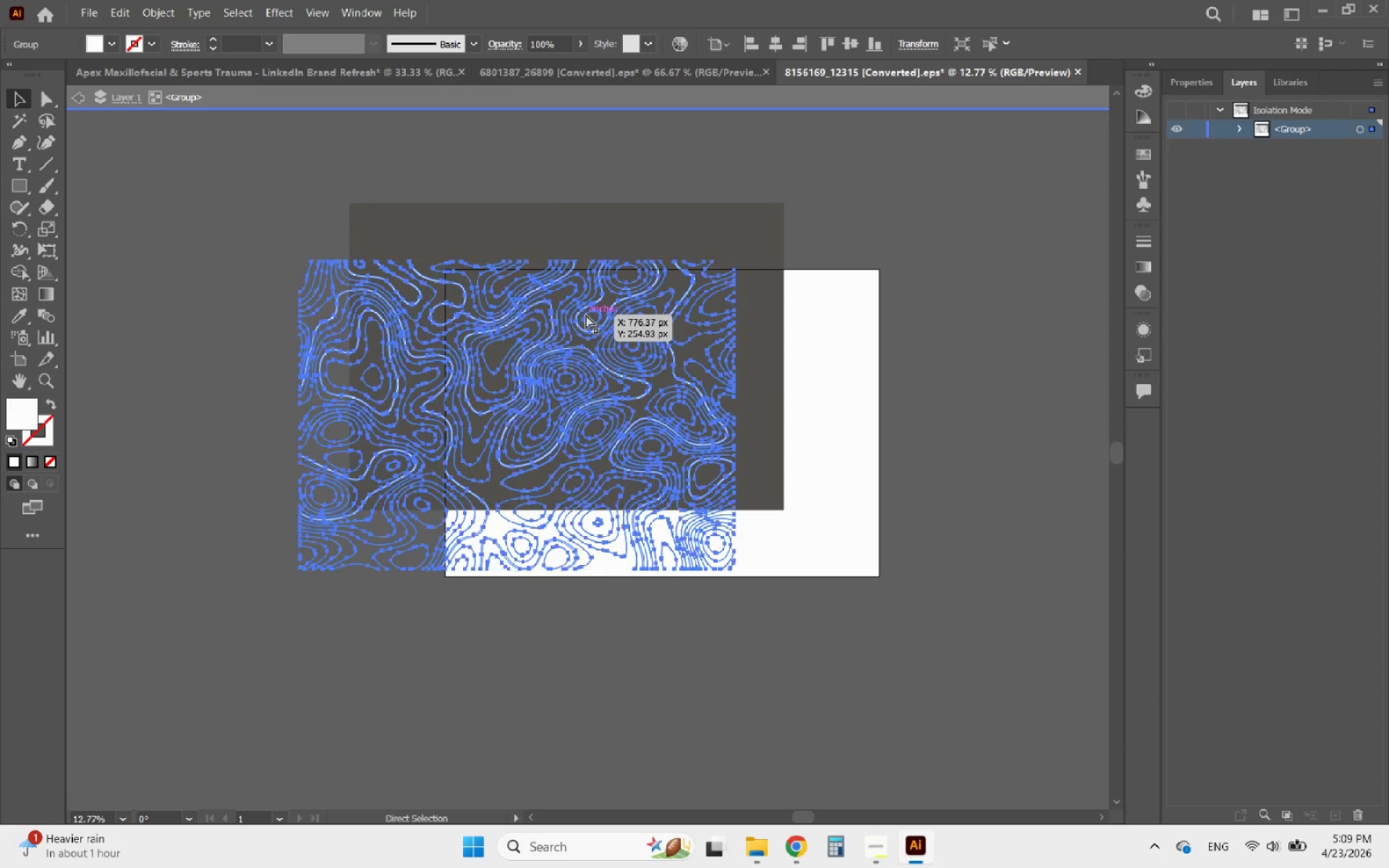 
key(Control+C)
 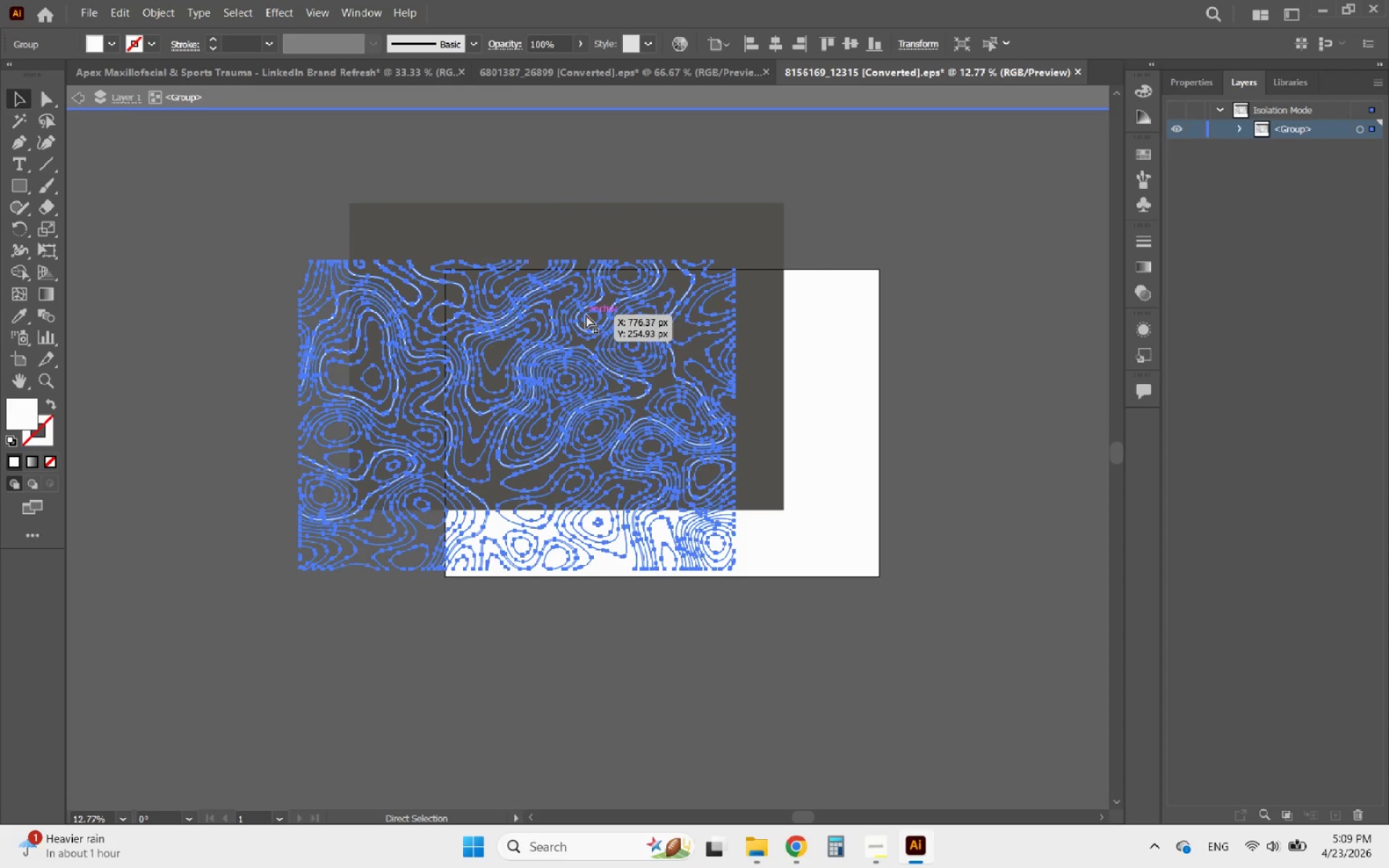 
key(Control+C)
 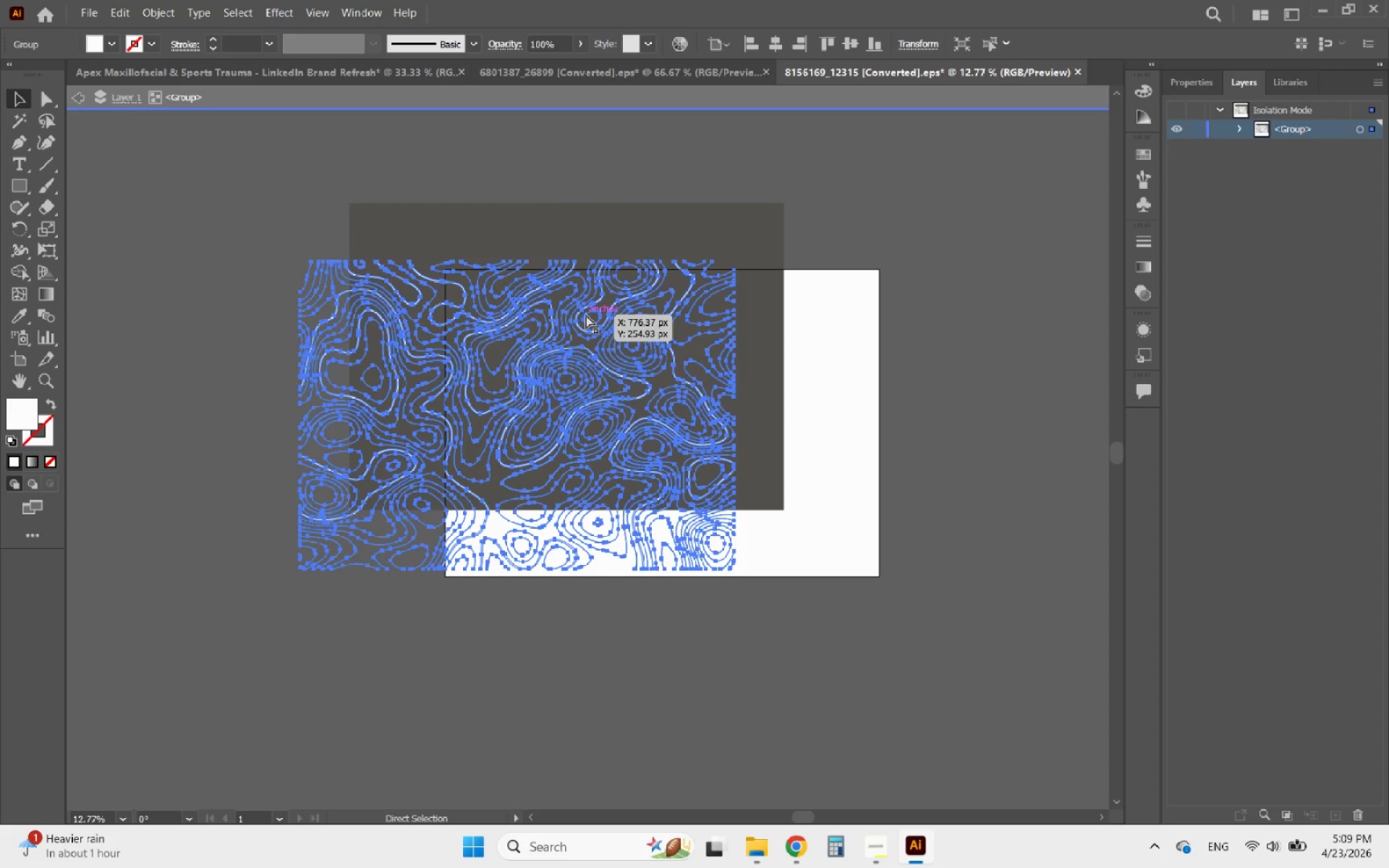 
key(Control+C)
 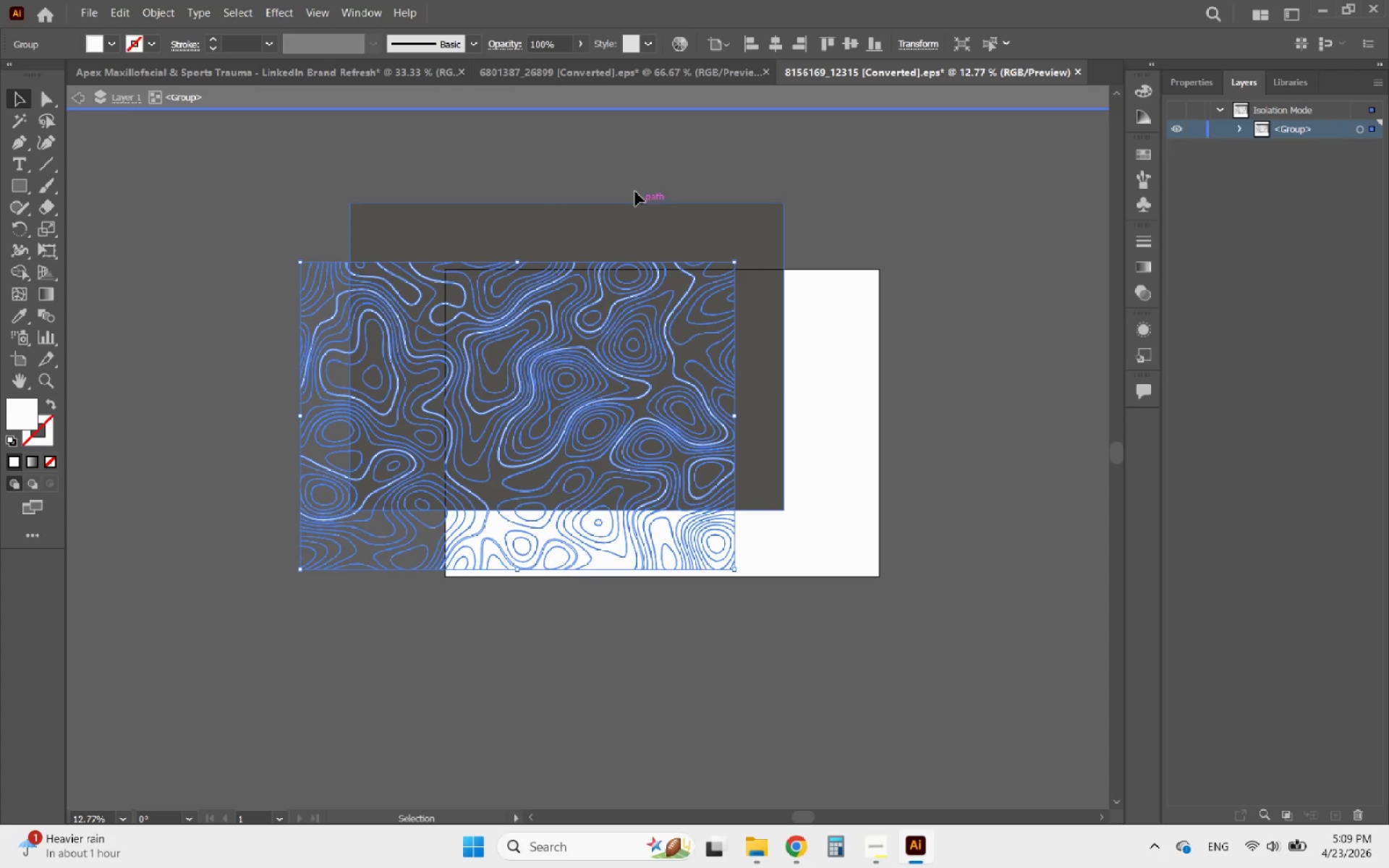 
left_click([626, 179])
 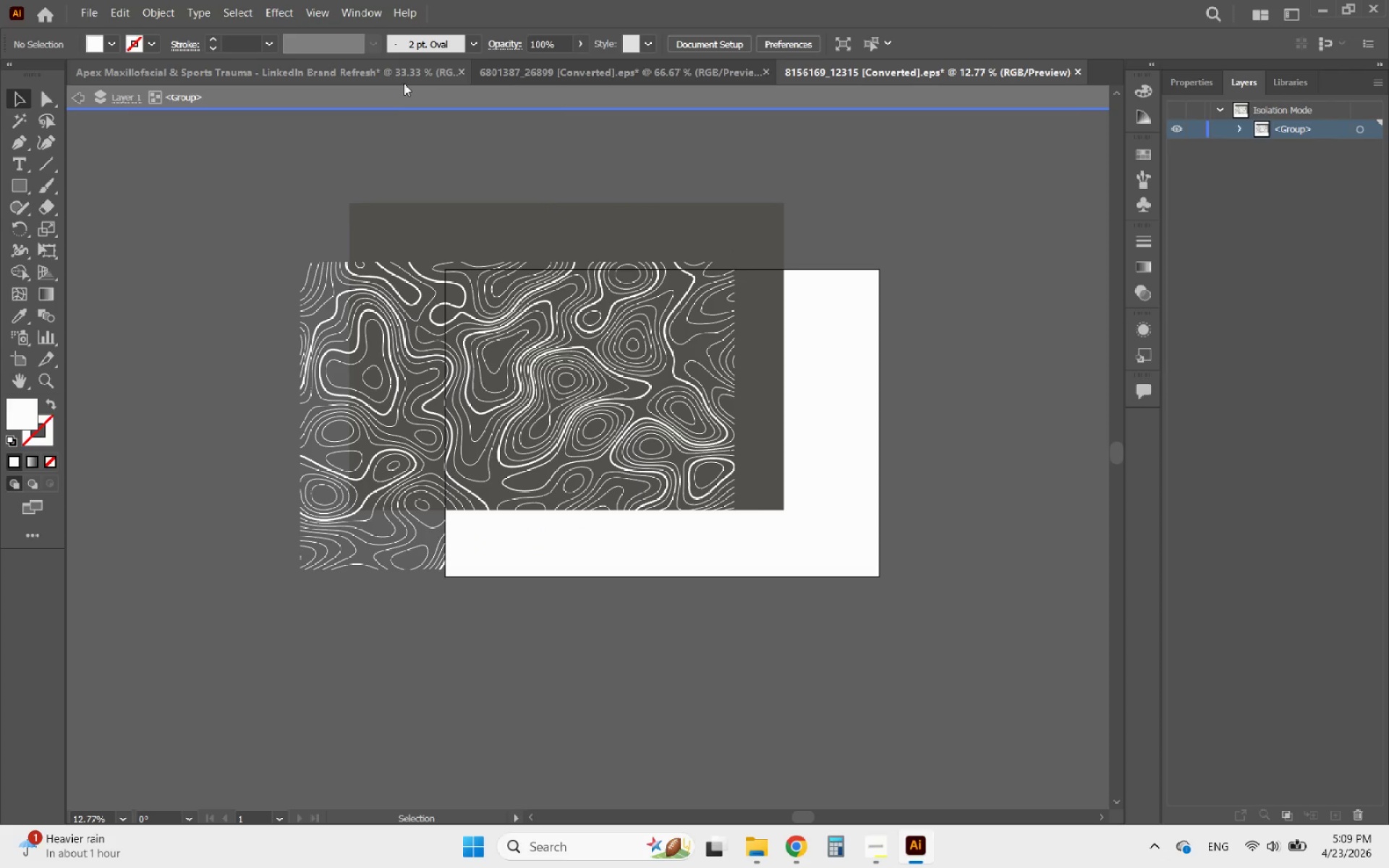 
left_click([401, 80])
 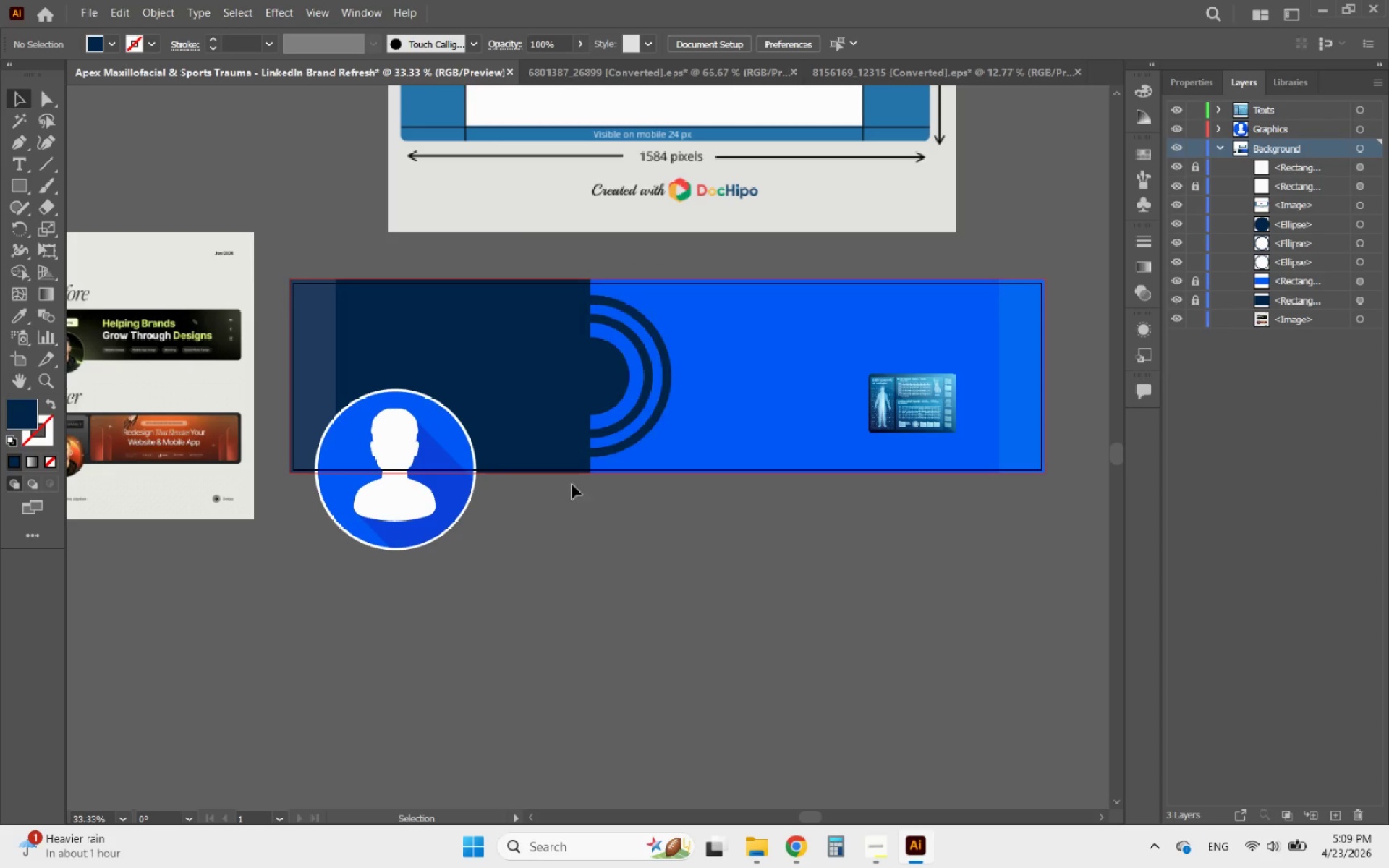 
left_click([585, 534])
 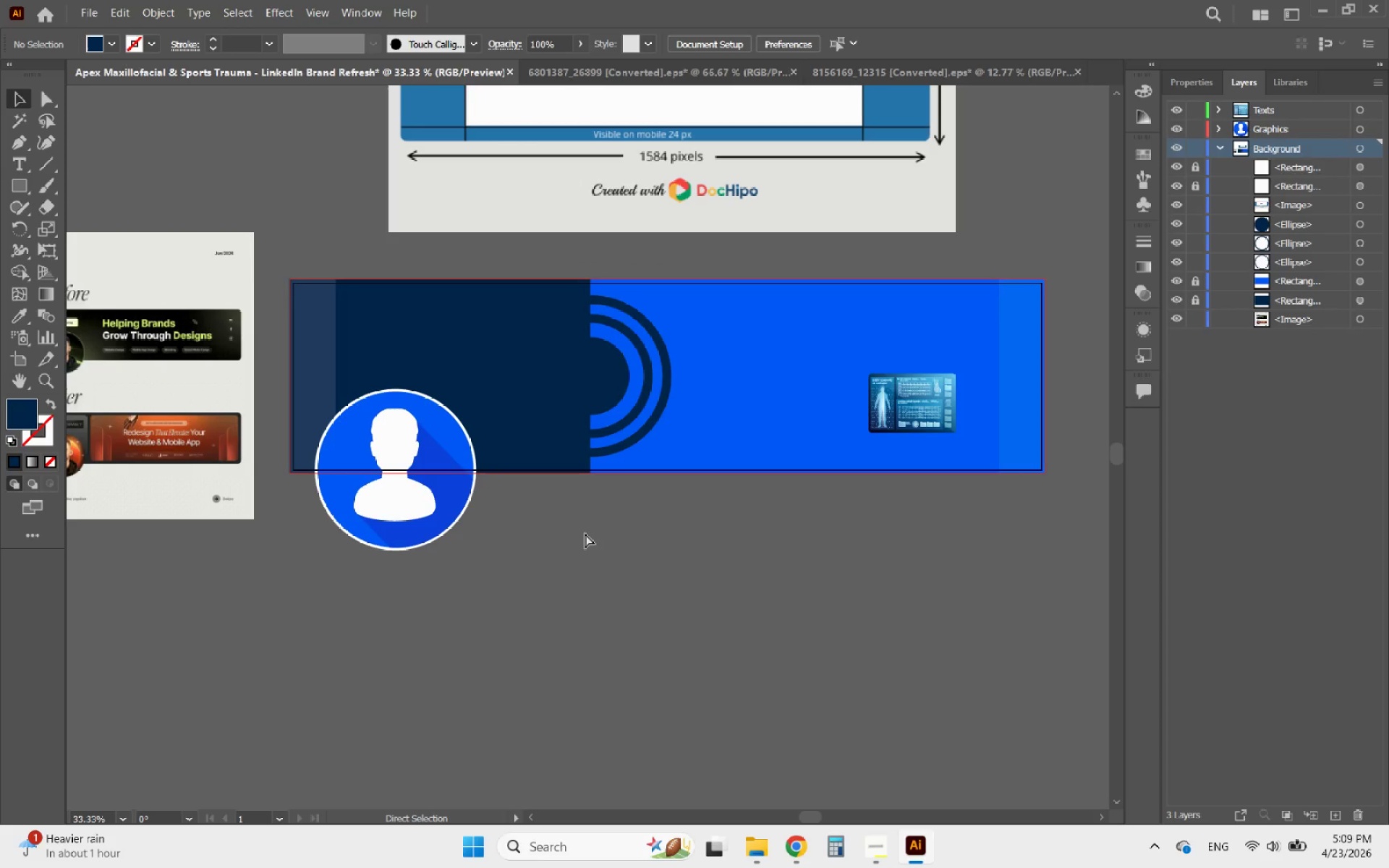 
key(Control+V)
 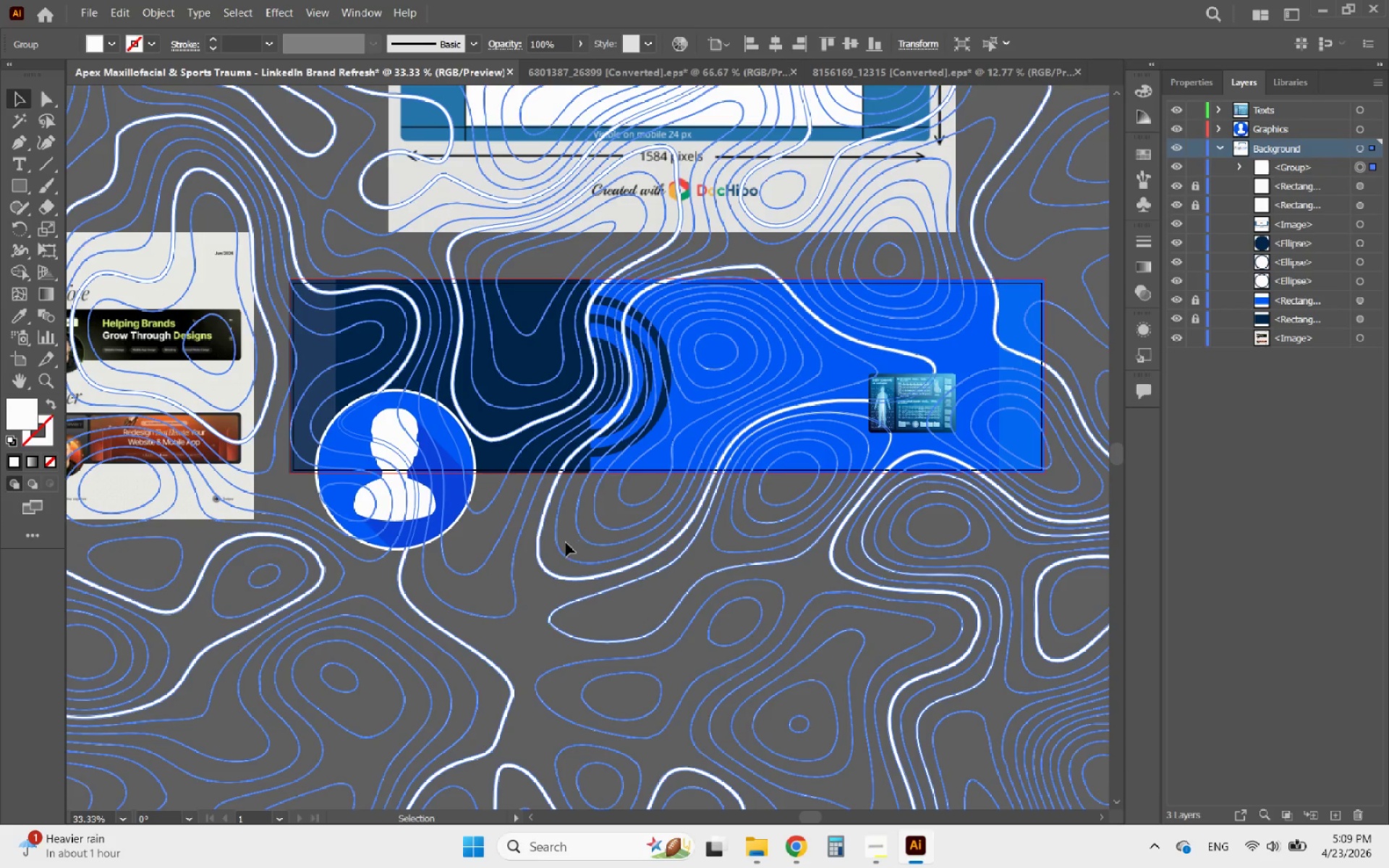 
hold_key(key=AltLeft, duration=0.55)
 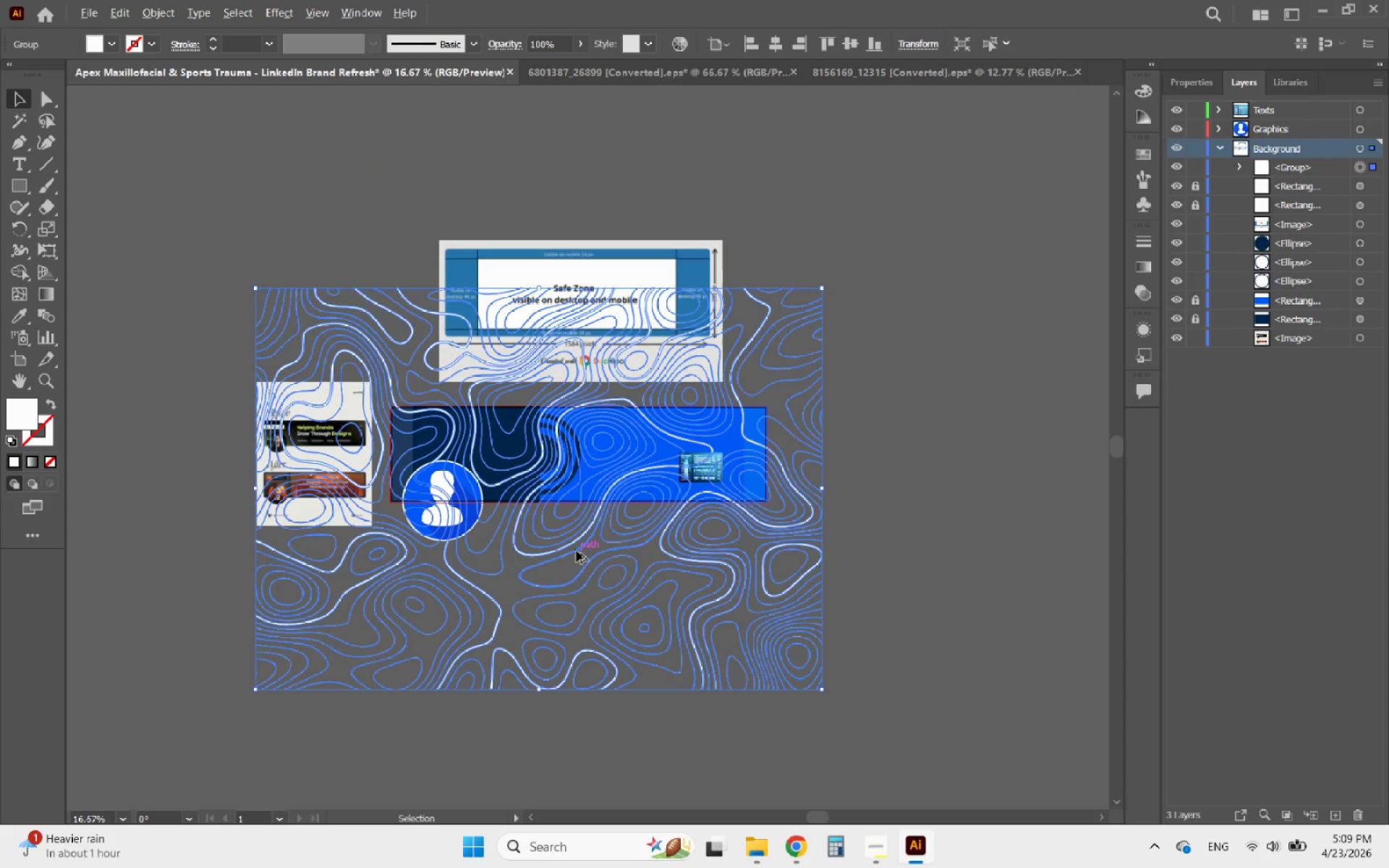 
hold_key(key=AltLeft, duration=0.48)
 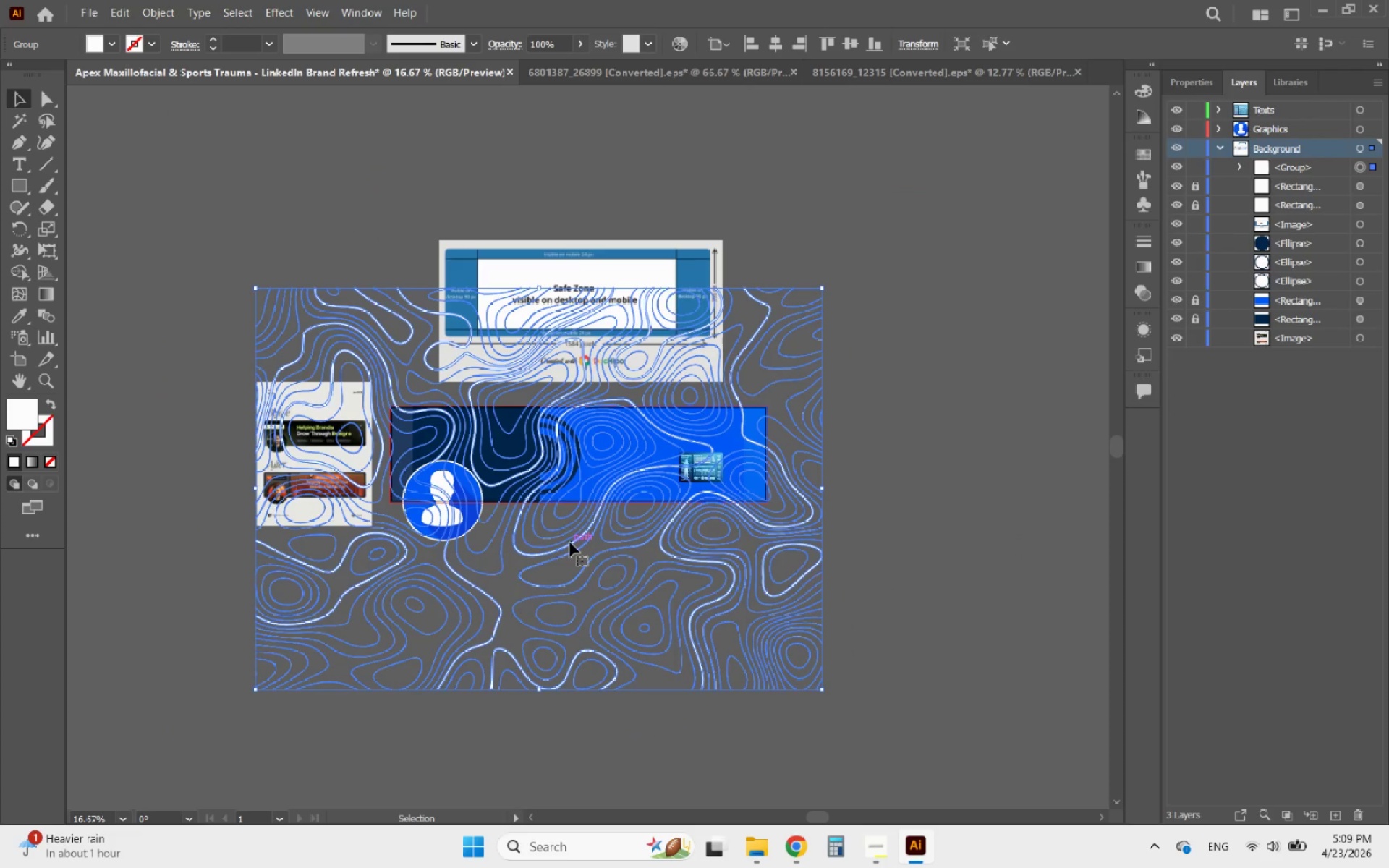 
scroll: coordinate [556, 547], scroll_direction: down, amount: 5.0
 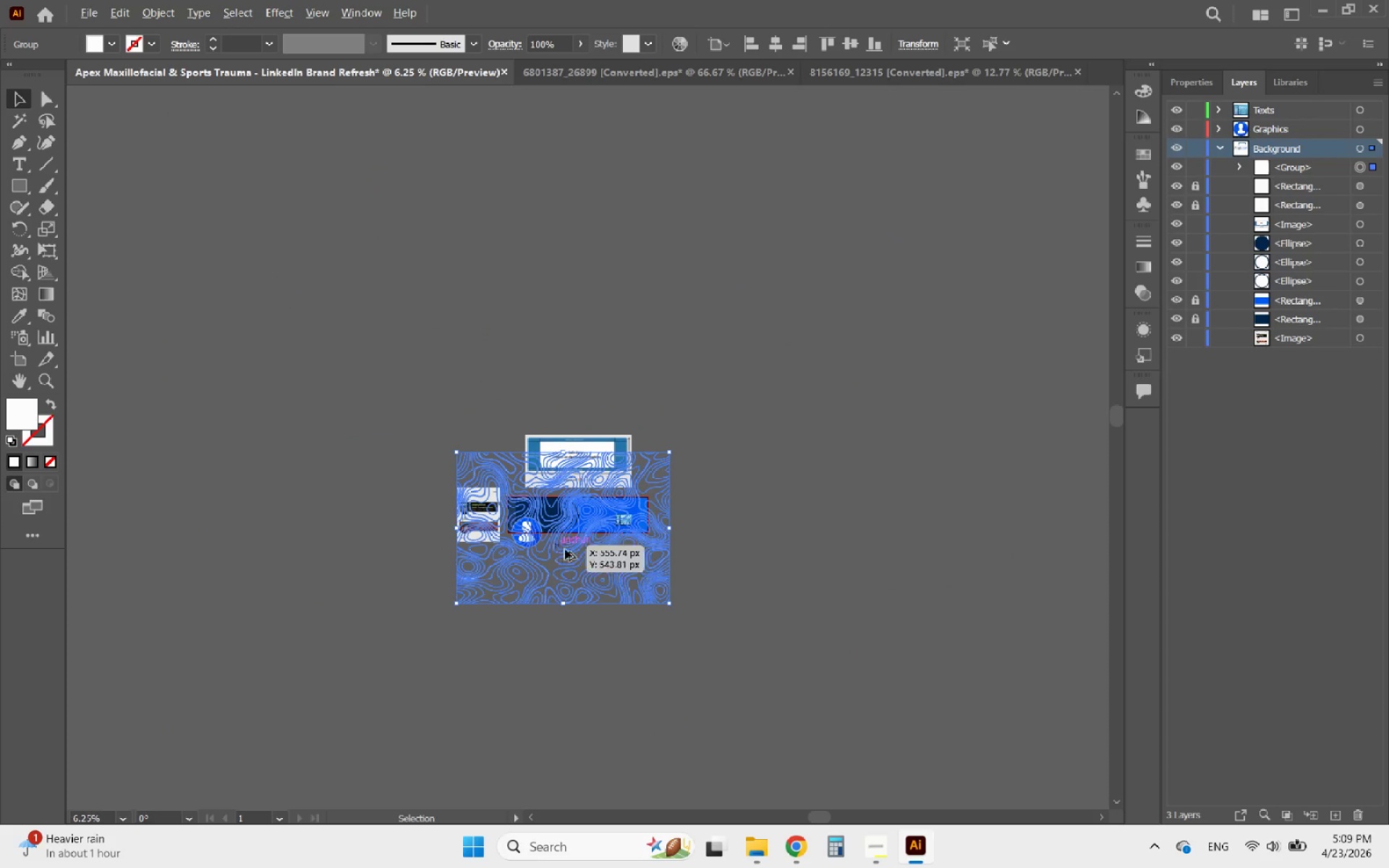 
scroll: coordinate [577, 551], scroll_direction: up, amount: 3.0
 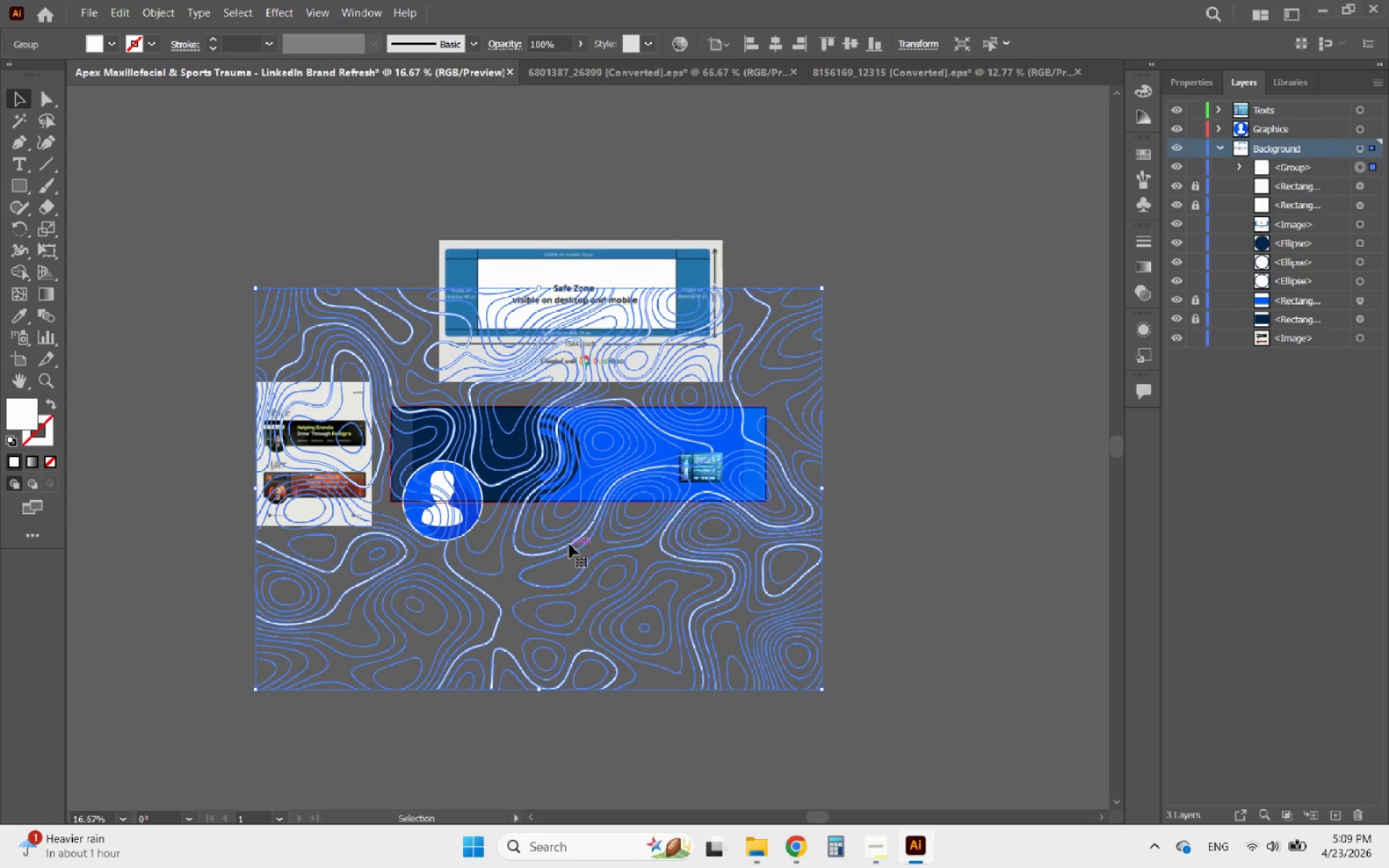 
left_click_drag(start_coordinate=[570, 542], to_coordinate=[705, 536])
 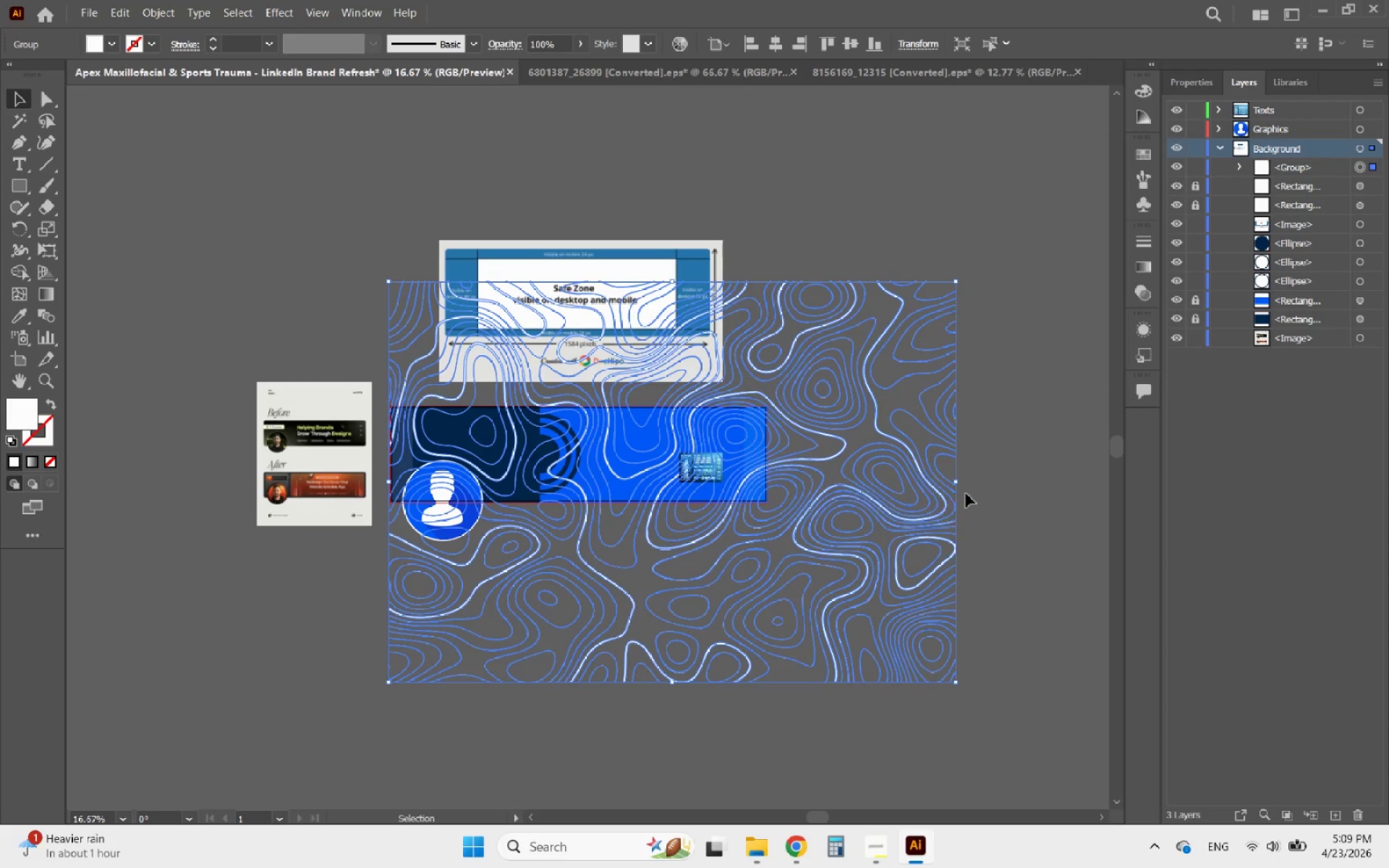 
hold_key(key=ShiftLeft, duration=2.12)
left_click_drag(start_coordinate=[957, 482], to_coordinate=[767, 487])
 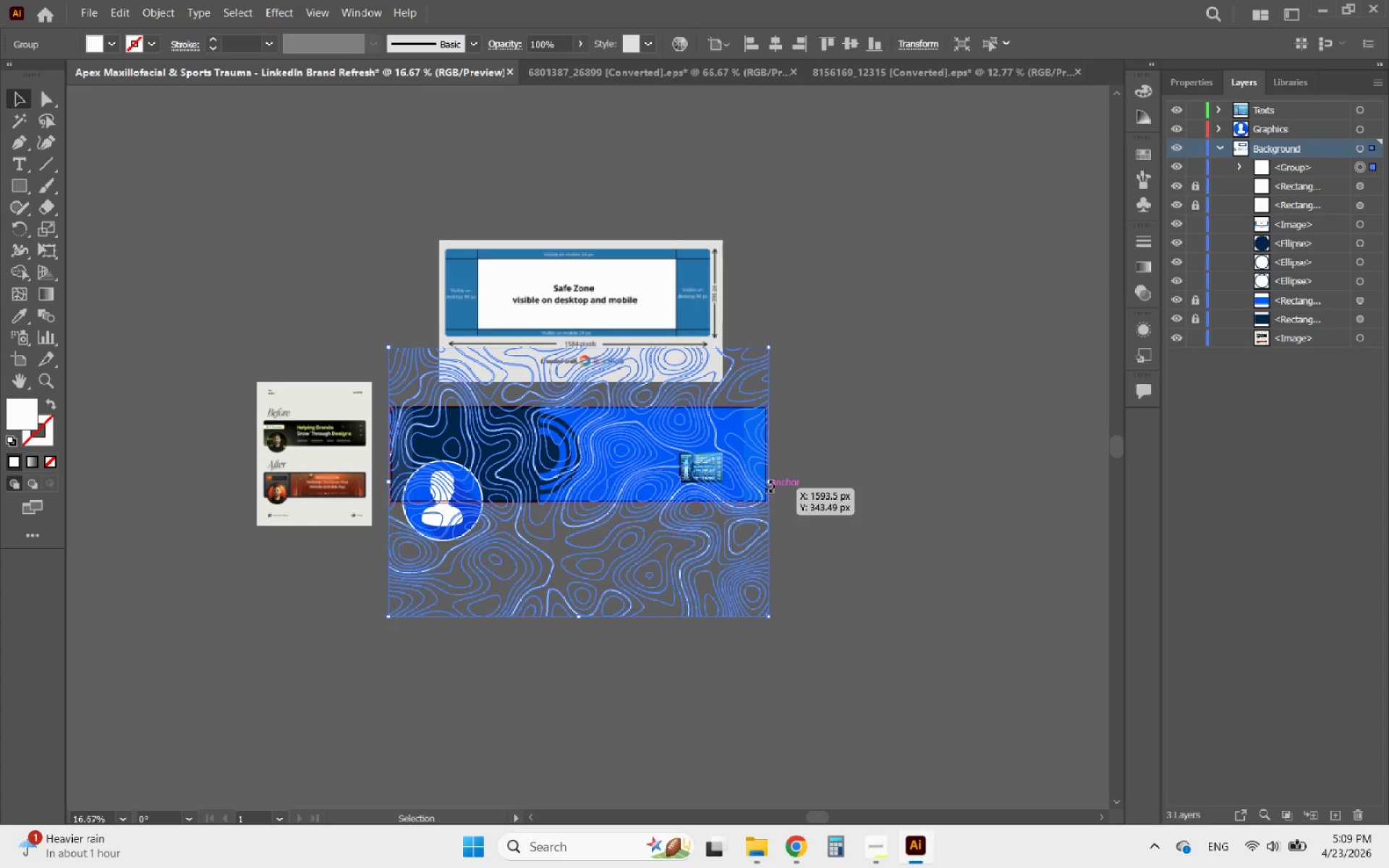 
hold_key(key=AltLeft, duration=0.61)
scroll: coordinate [772, 485], scroll_direction: up, amount: 6.0
 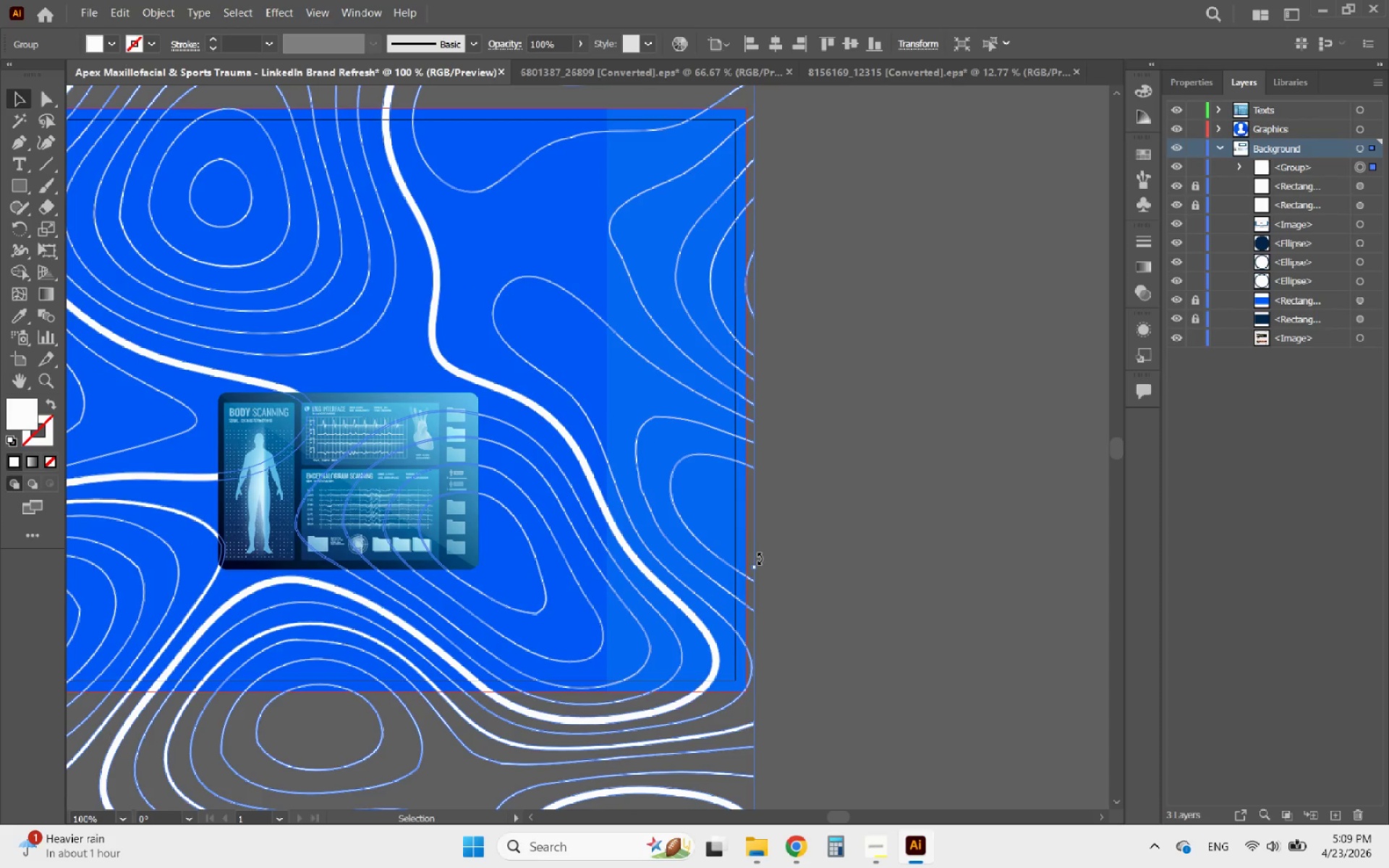 
key(Shift+ShiftLeft)
 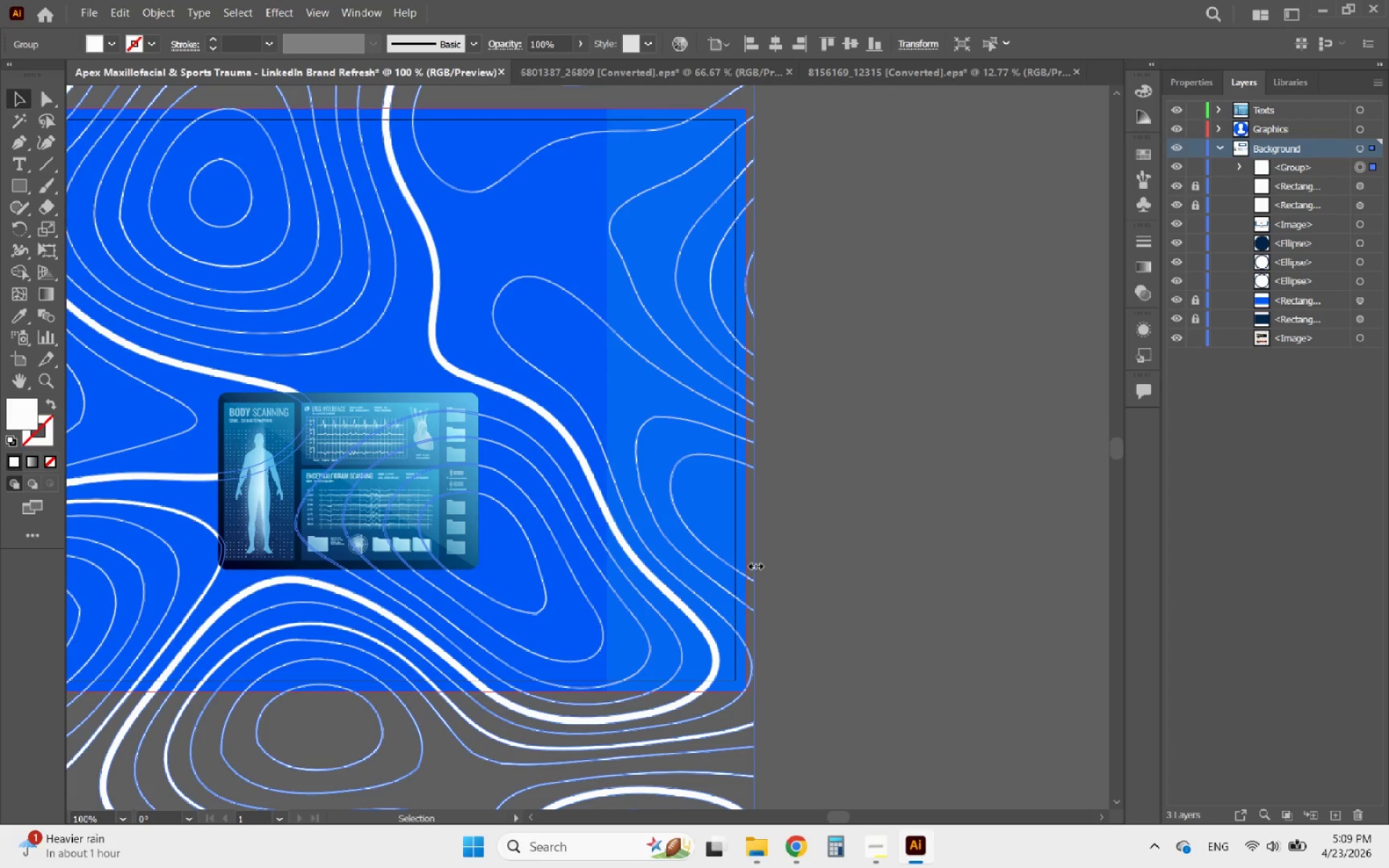 
hold_key(key=ShiftLeft, duration=2.5)
left_click_drag(start_coordinate=[754, 564], to_coordinate=[747, 567])
 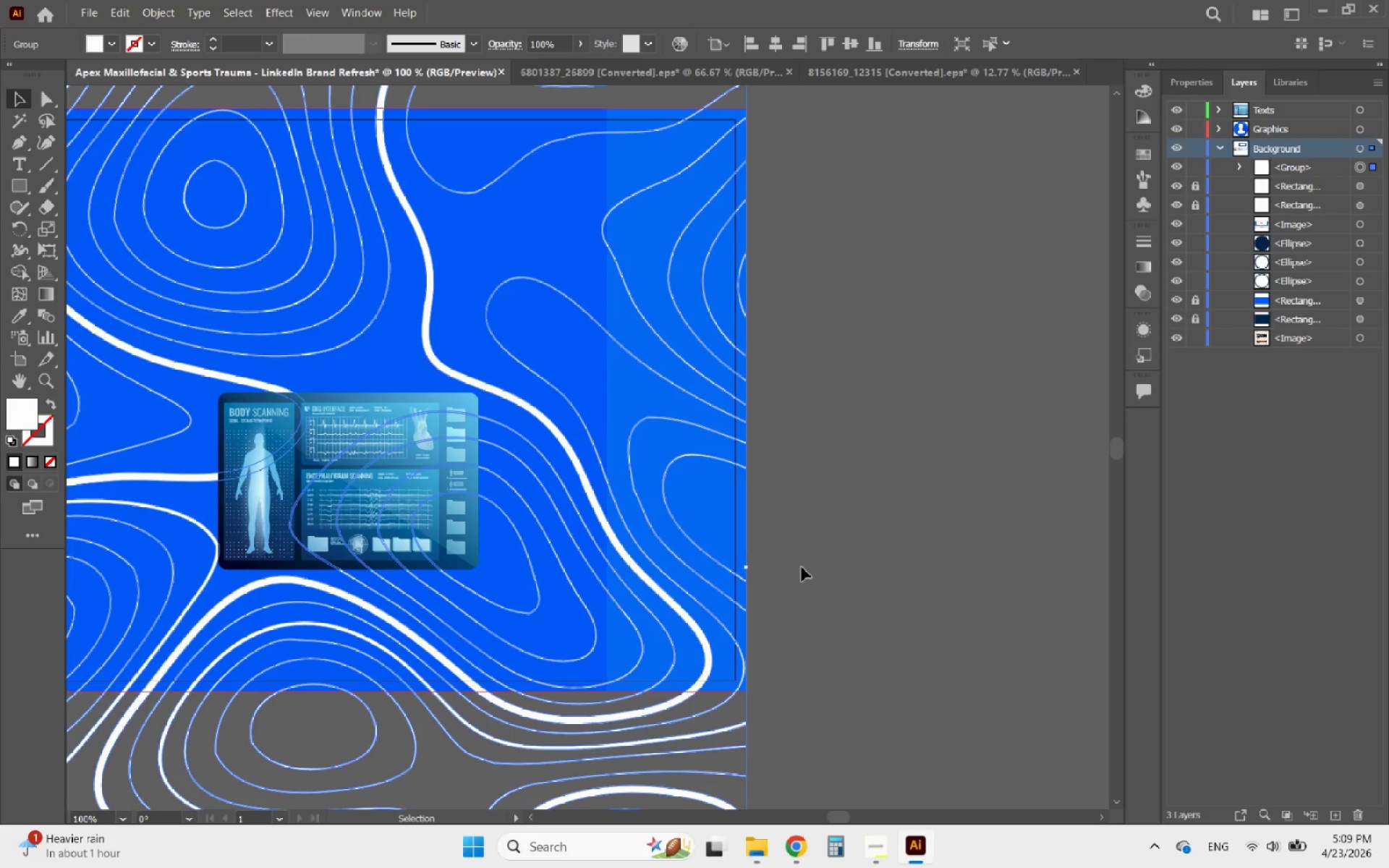 
hold_key(key=AltLeft, duration=5.03)
scroll: coordinate [820, 566], scroll_direction: down, amount: 4.0
 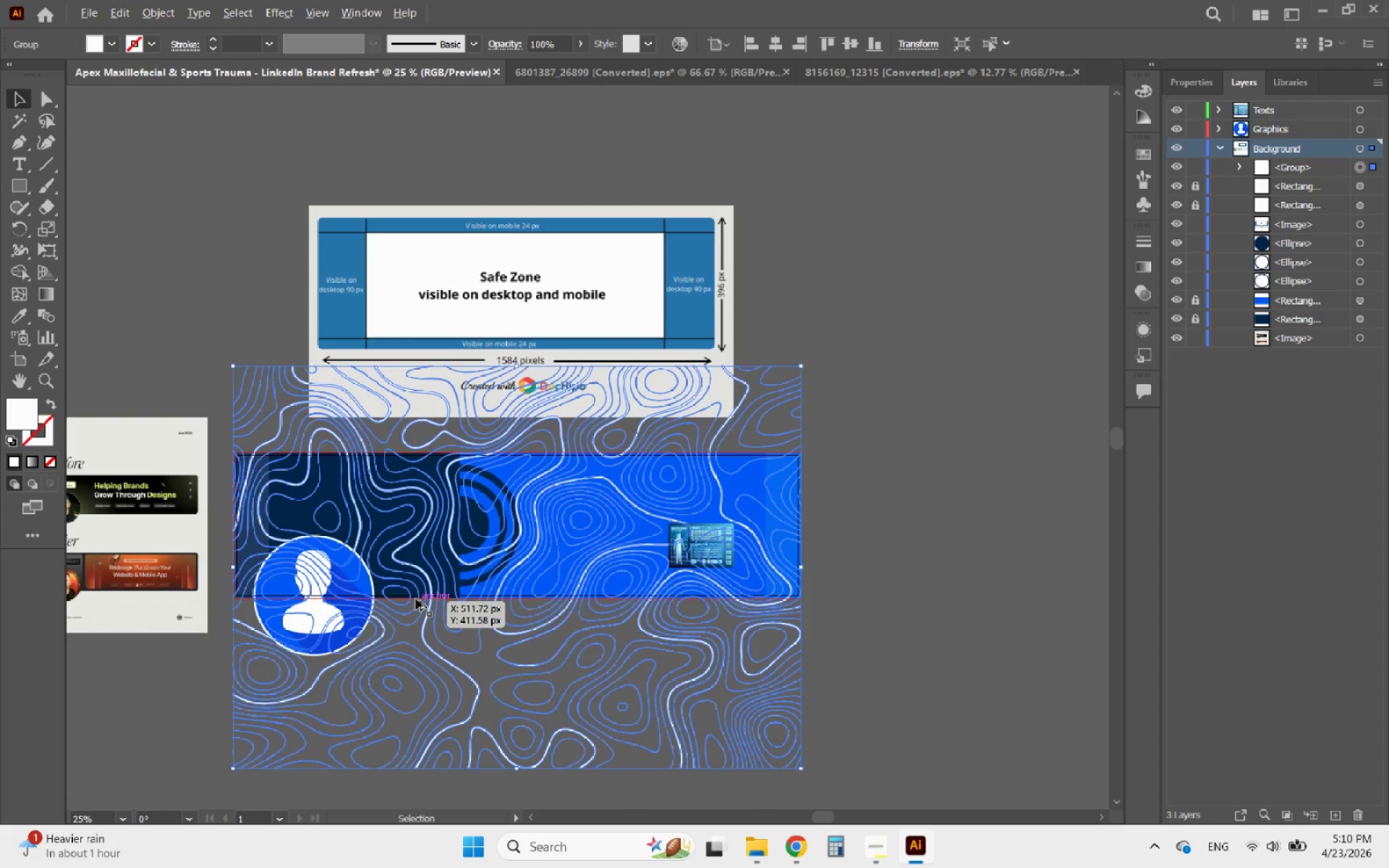 
scroll: coordinate [247, 564], scroll_direction: up, amount: 1.0
 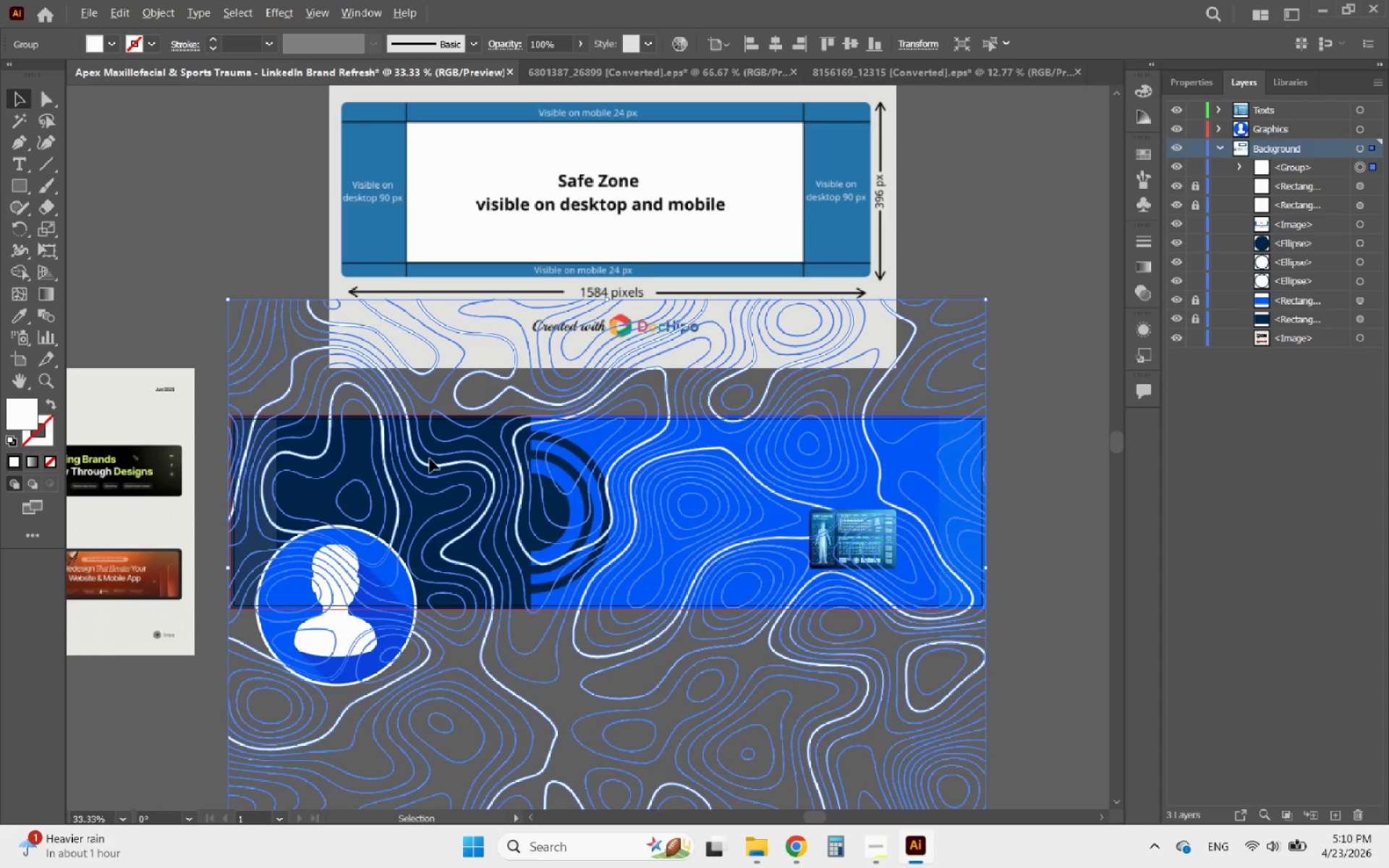 
scroll: coordinate [557, 516], scroll_direction: down, amount: 1.0
 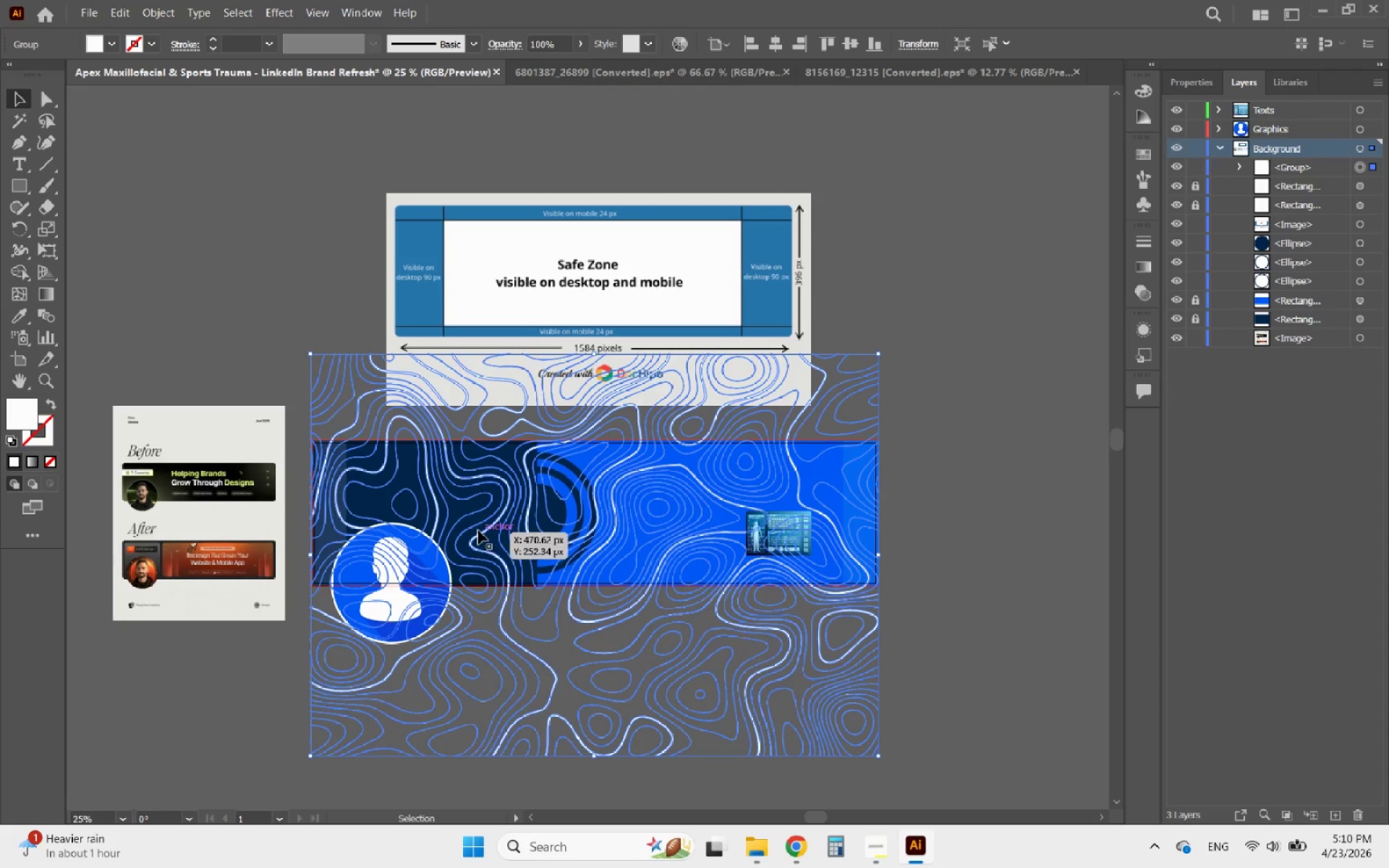 
hold_key(key=ShiftLeft, duration=2.95)
left_click_drag(start_coordinate=[310, 553], to_coordinate=[541, 545])
 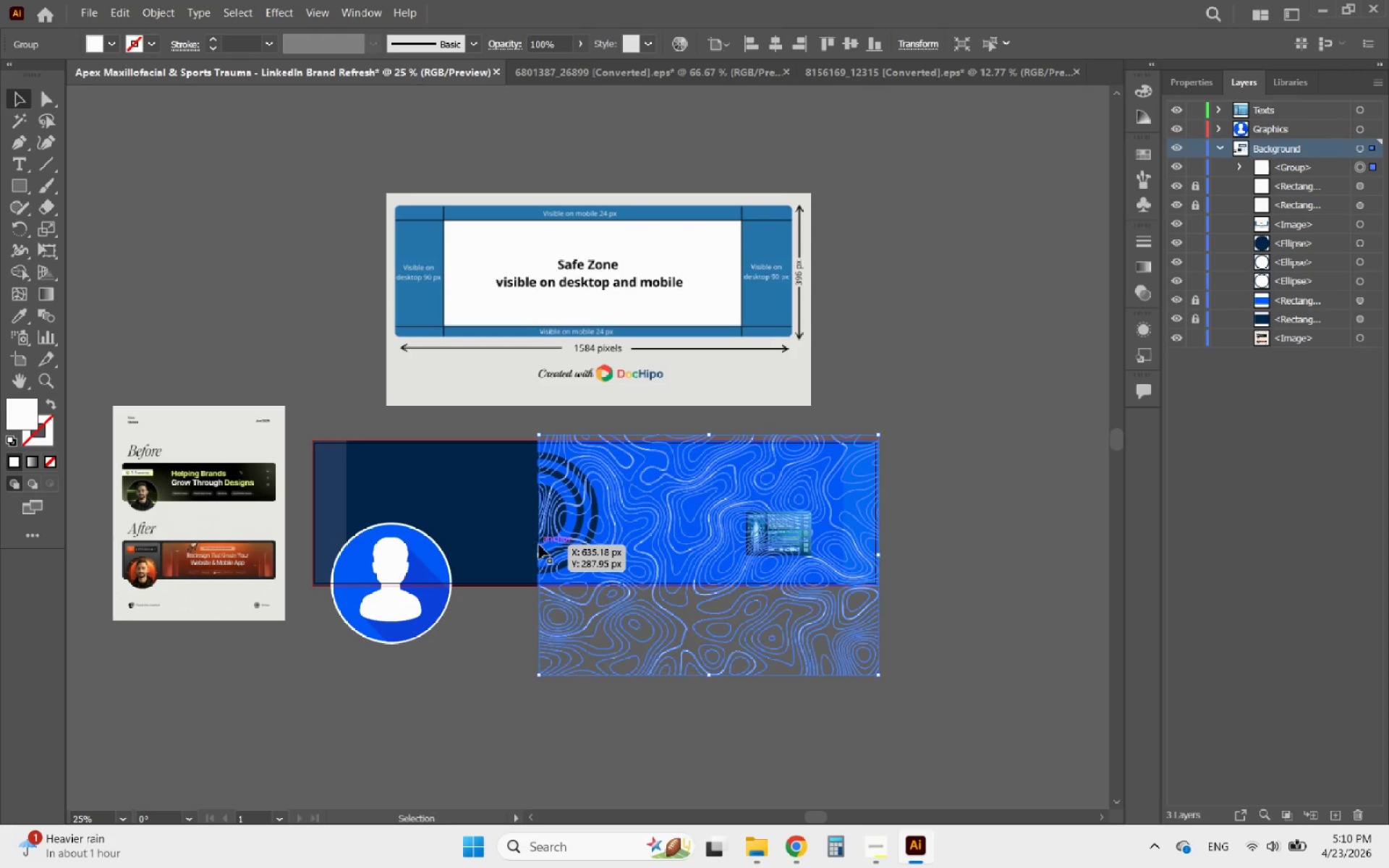 
hold_key(key=AltLeft, duration=0.58)
scroll: coordinate [521, 547], scroll_direction: up, amount: 5.0
 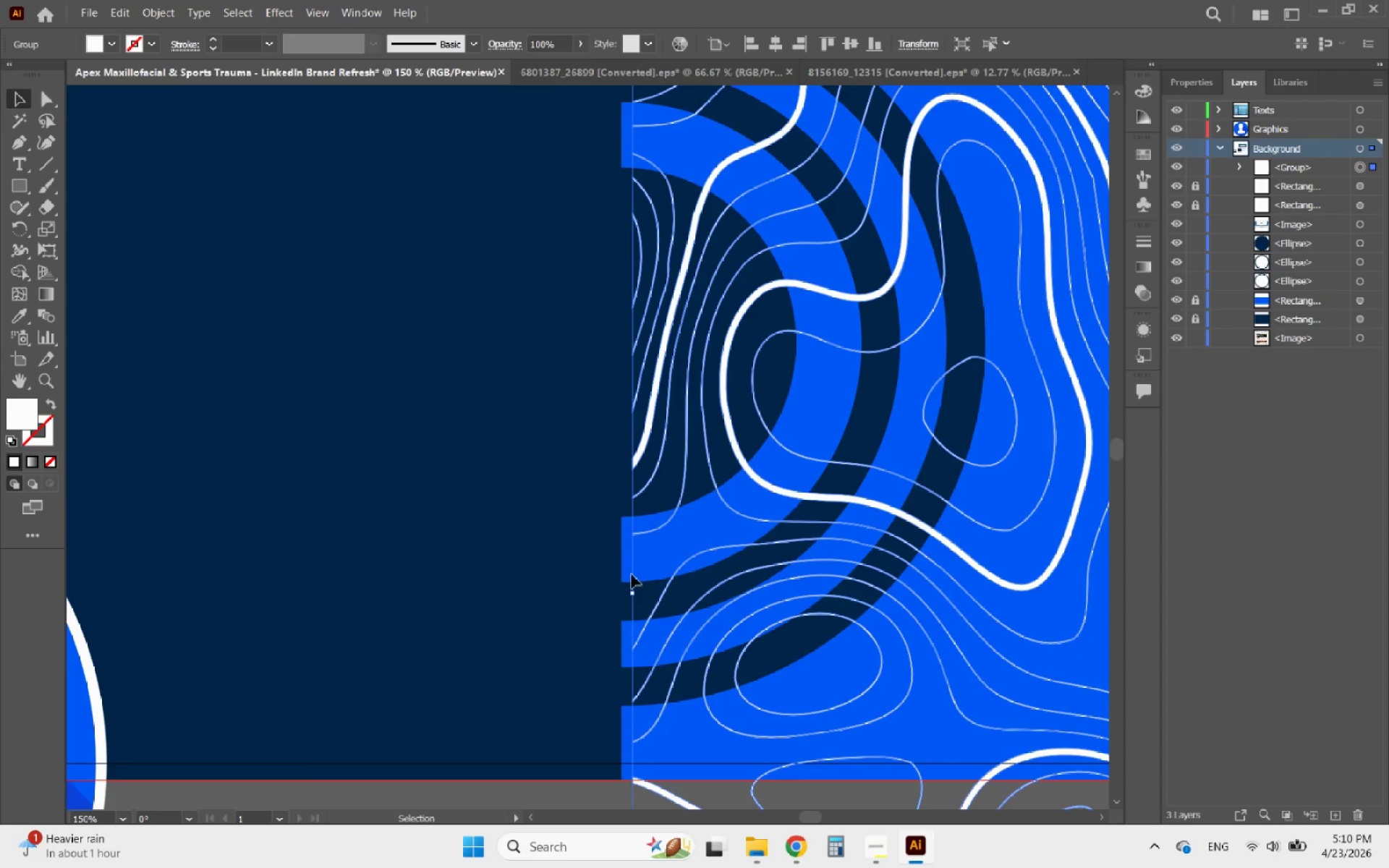 
hold_key(key=ShiftLeft, duration=1.62)
left_click_drag(start_coordinate=[632, 595], to_coordinate=[619, 596])
 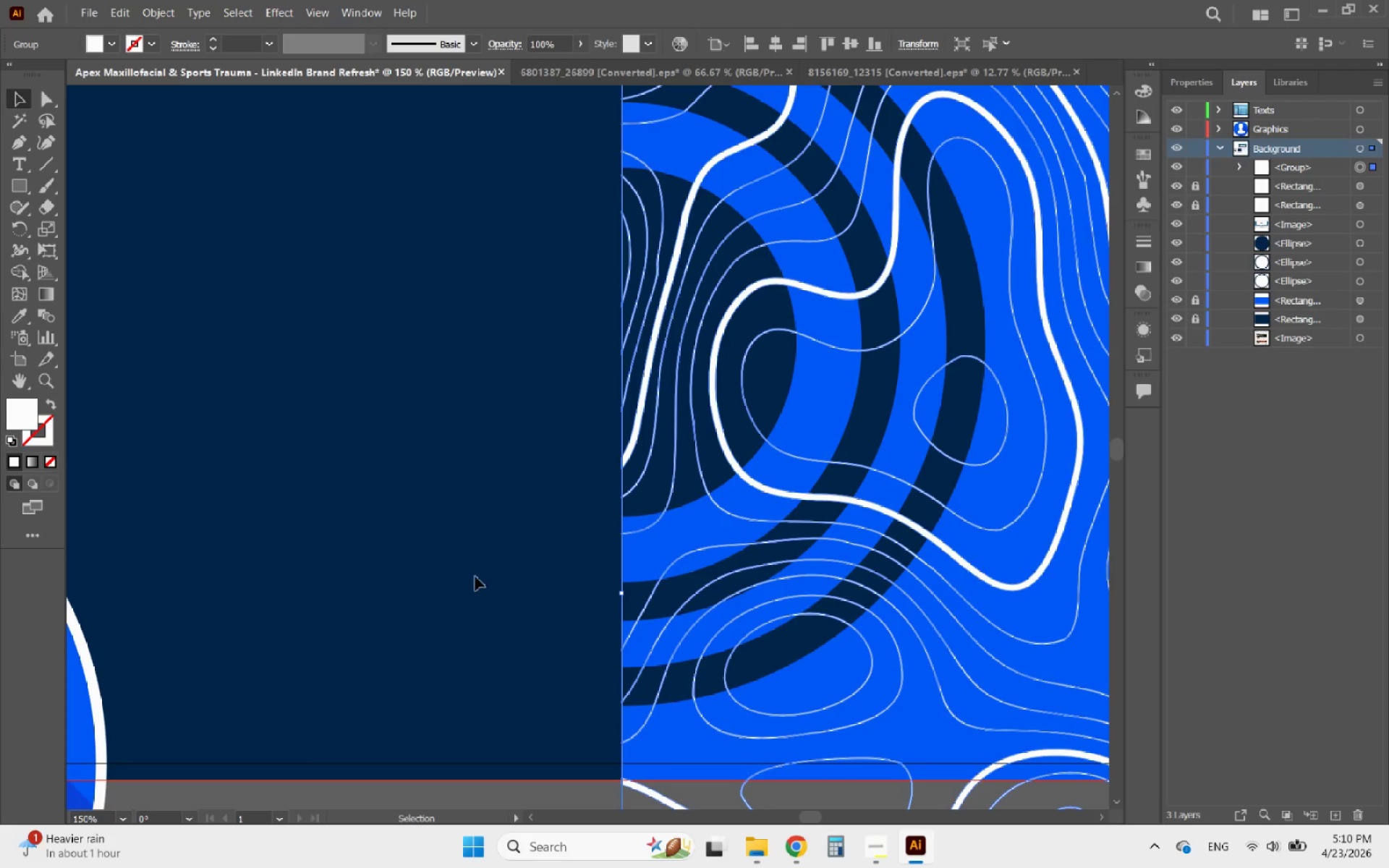 
hold_key(key=AltLeft, duration=2.16)
scroll: coordinate [439, 564], scroll_direction: down, amount: 4.0
 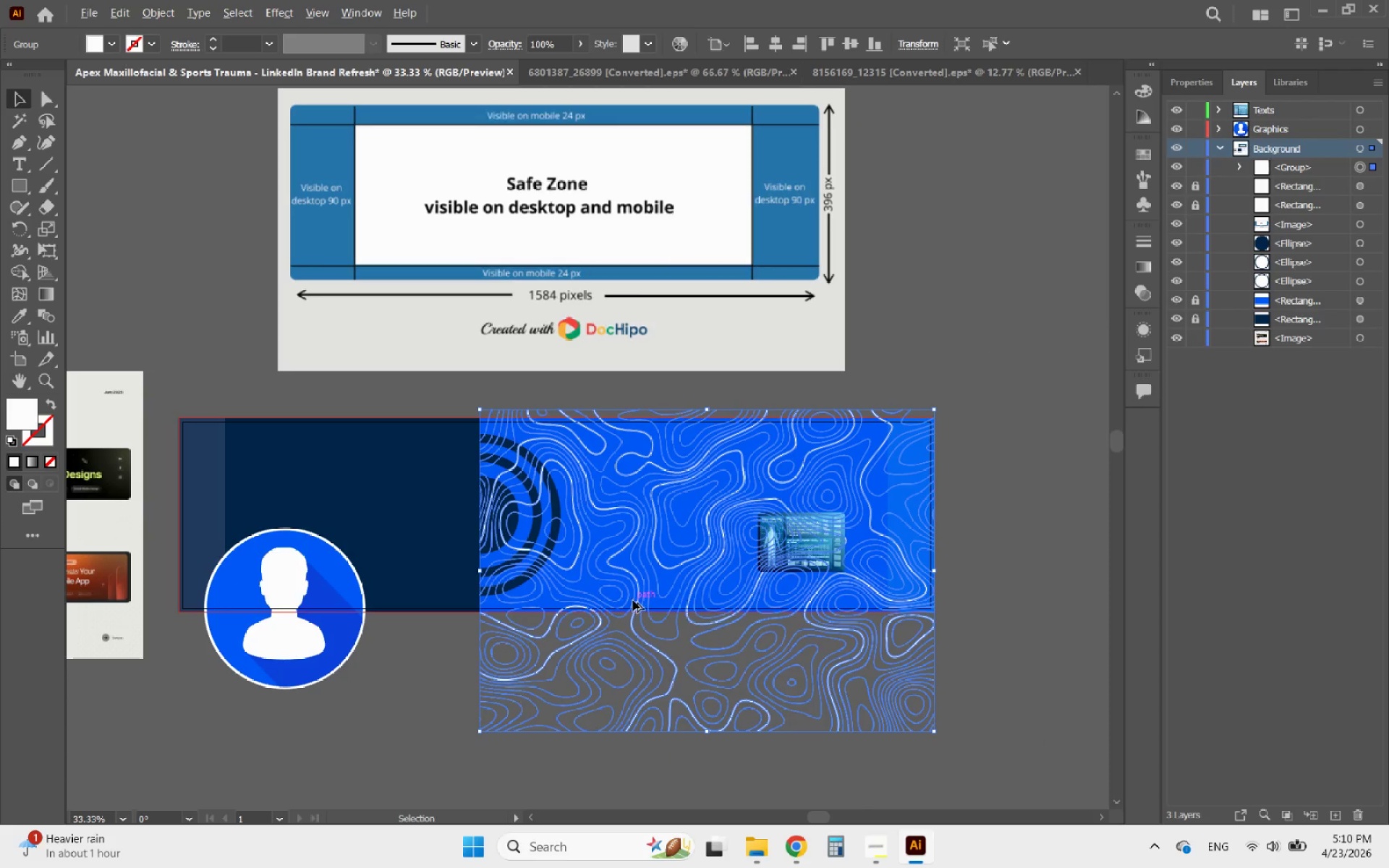 
scroll: coordinate [640, 600], scroll_direction: up, amount: 2.0
 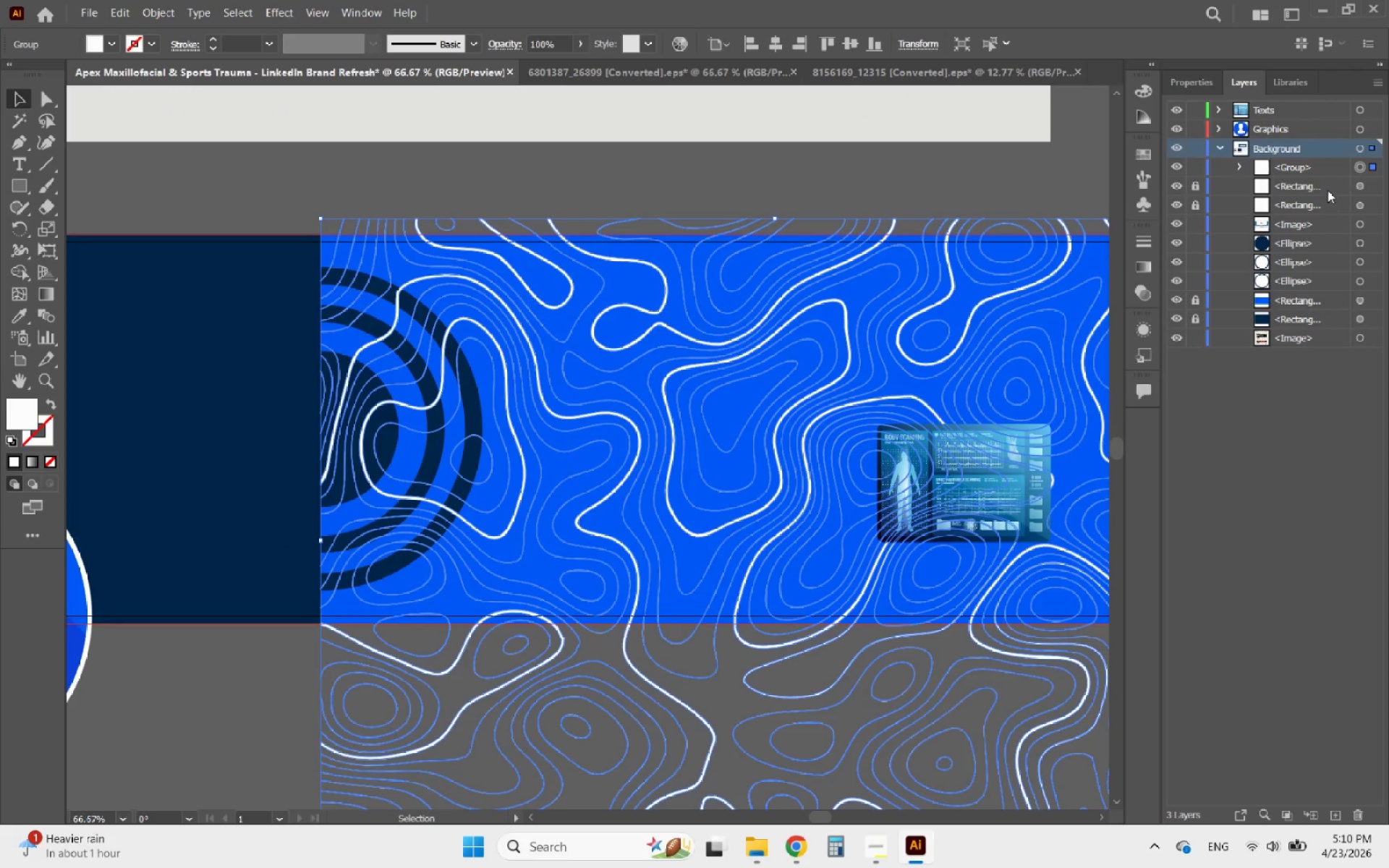 
left_click_drag(start_coordinate=[1322, 166], to_coordinate=[1341, 290])
 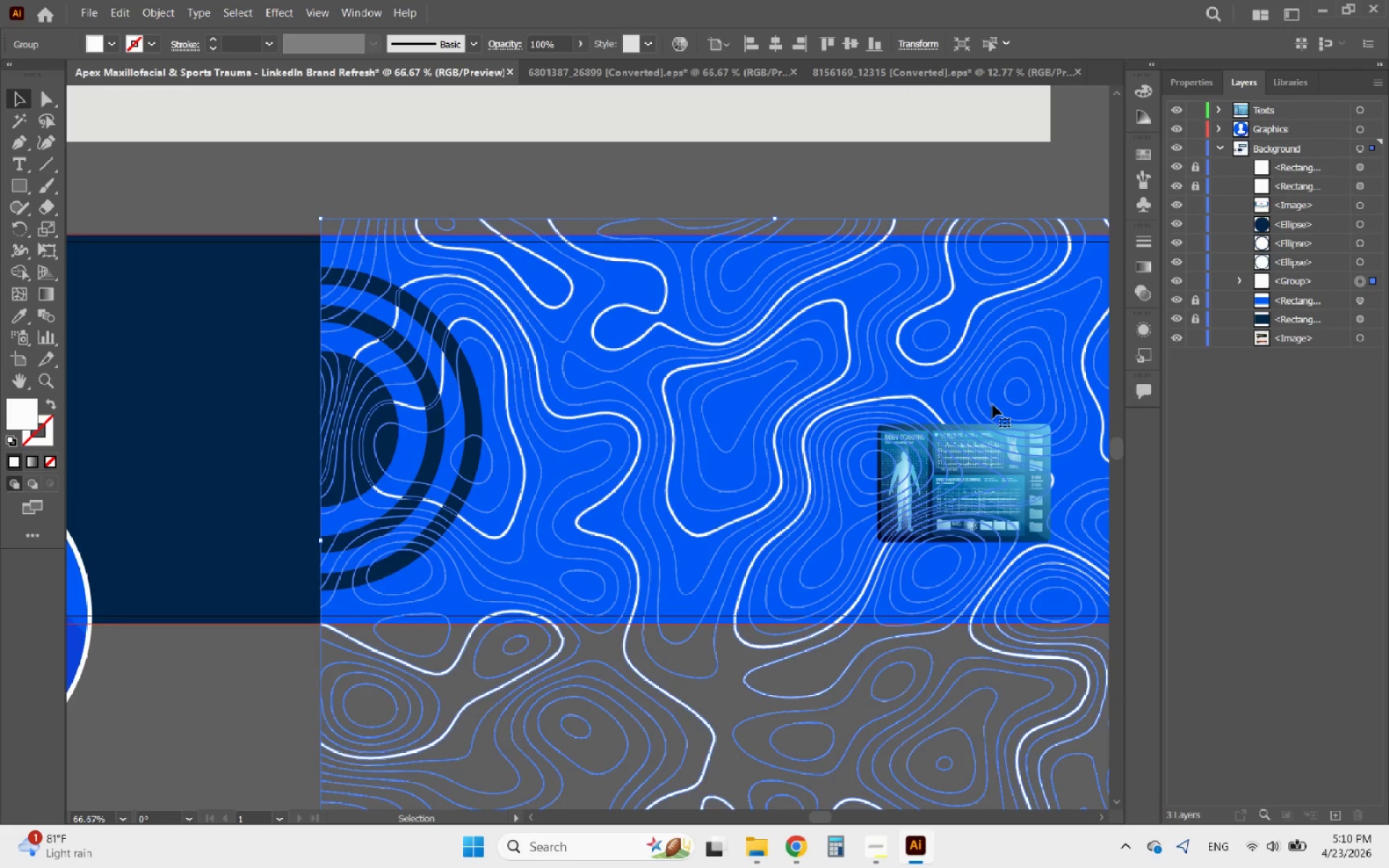 
hold_key(key=AltLeft, duration=1.2)
scroll: coordinate [546, 424], scroll_direction: down, amount: 3.0
 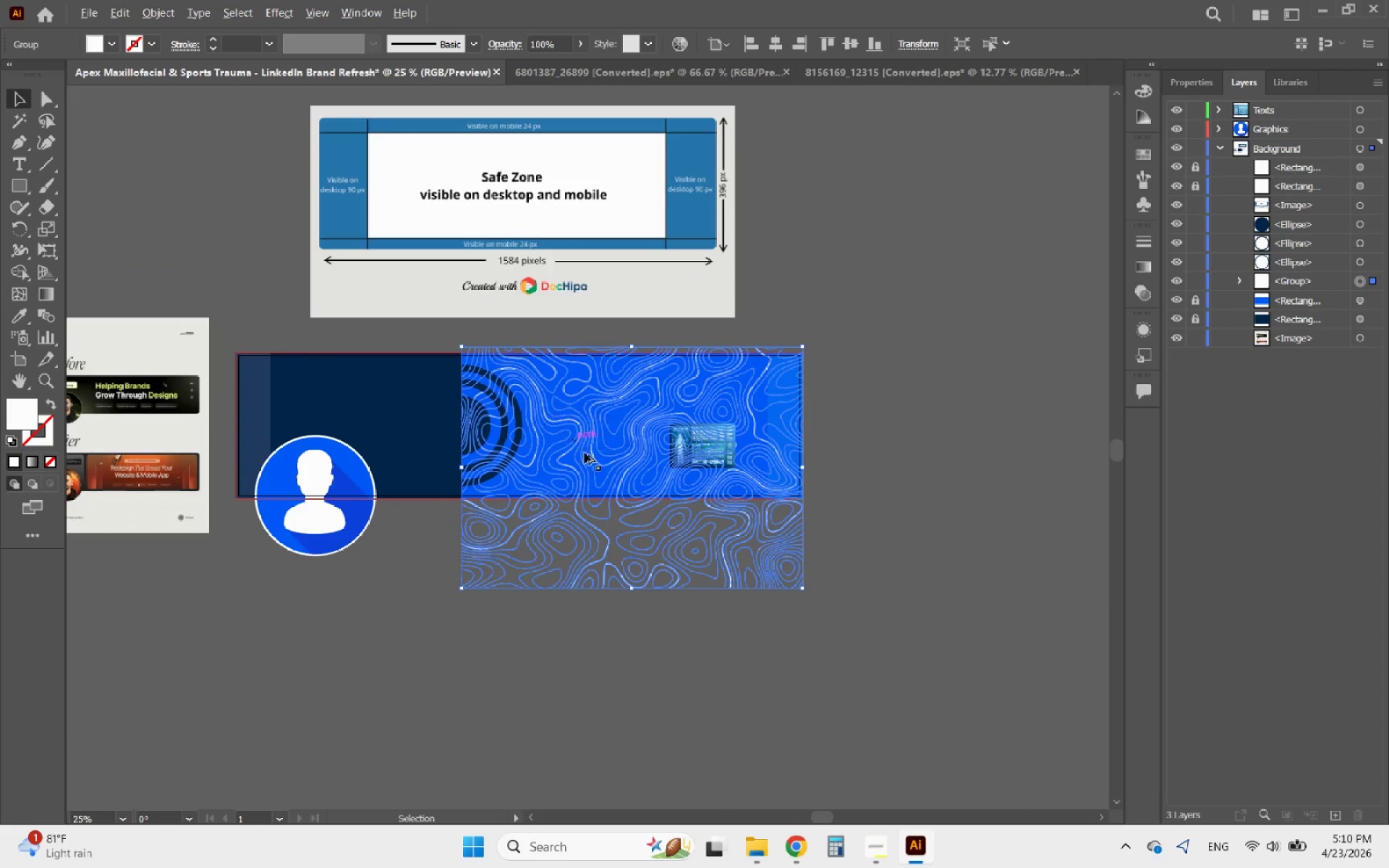 
scroll: coordinate [591, 456], scroll_direction: up, amount: 2.0
 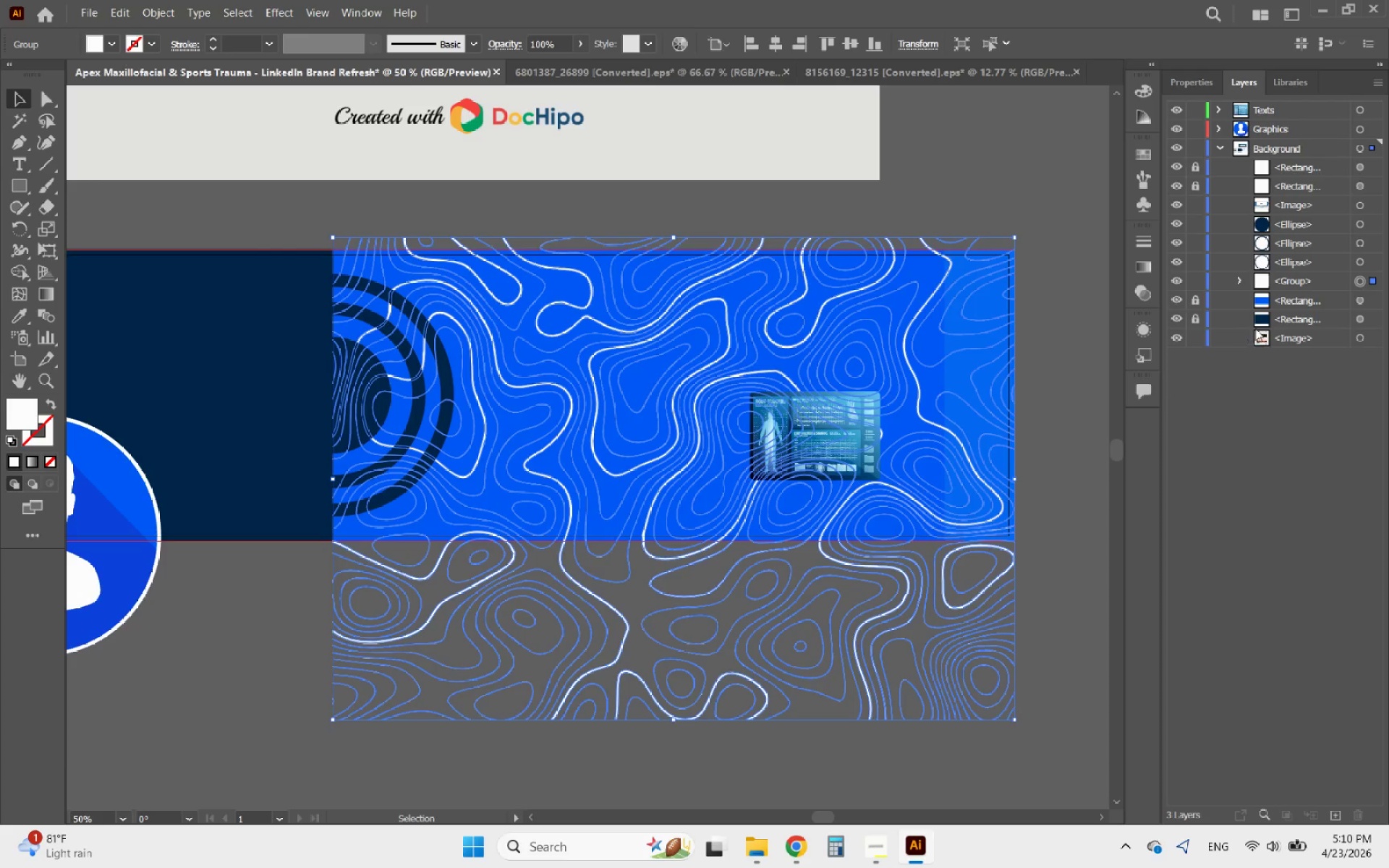 
left_click([1192, 300])
 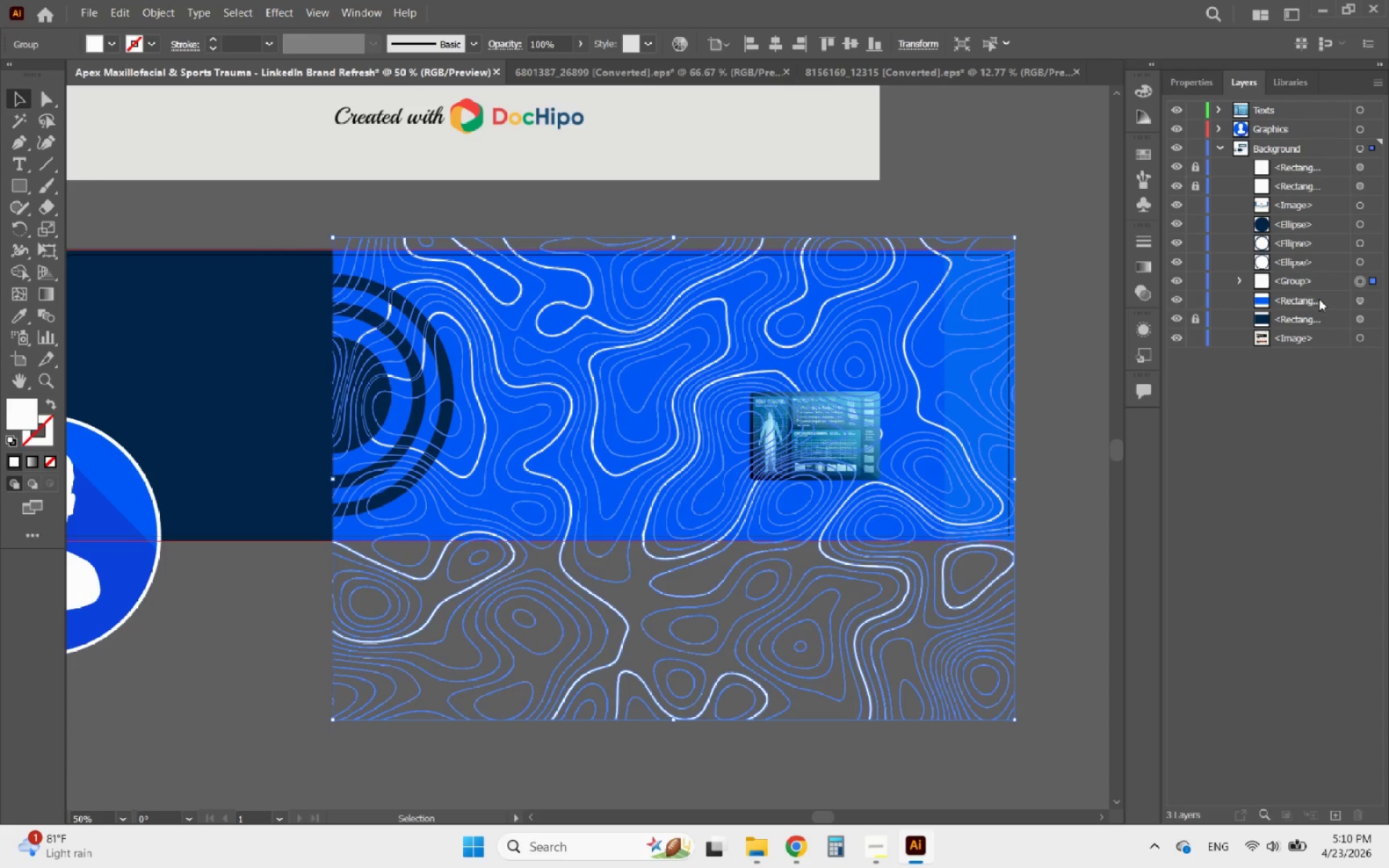 
left_click([1332, 298])
 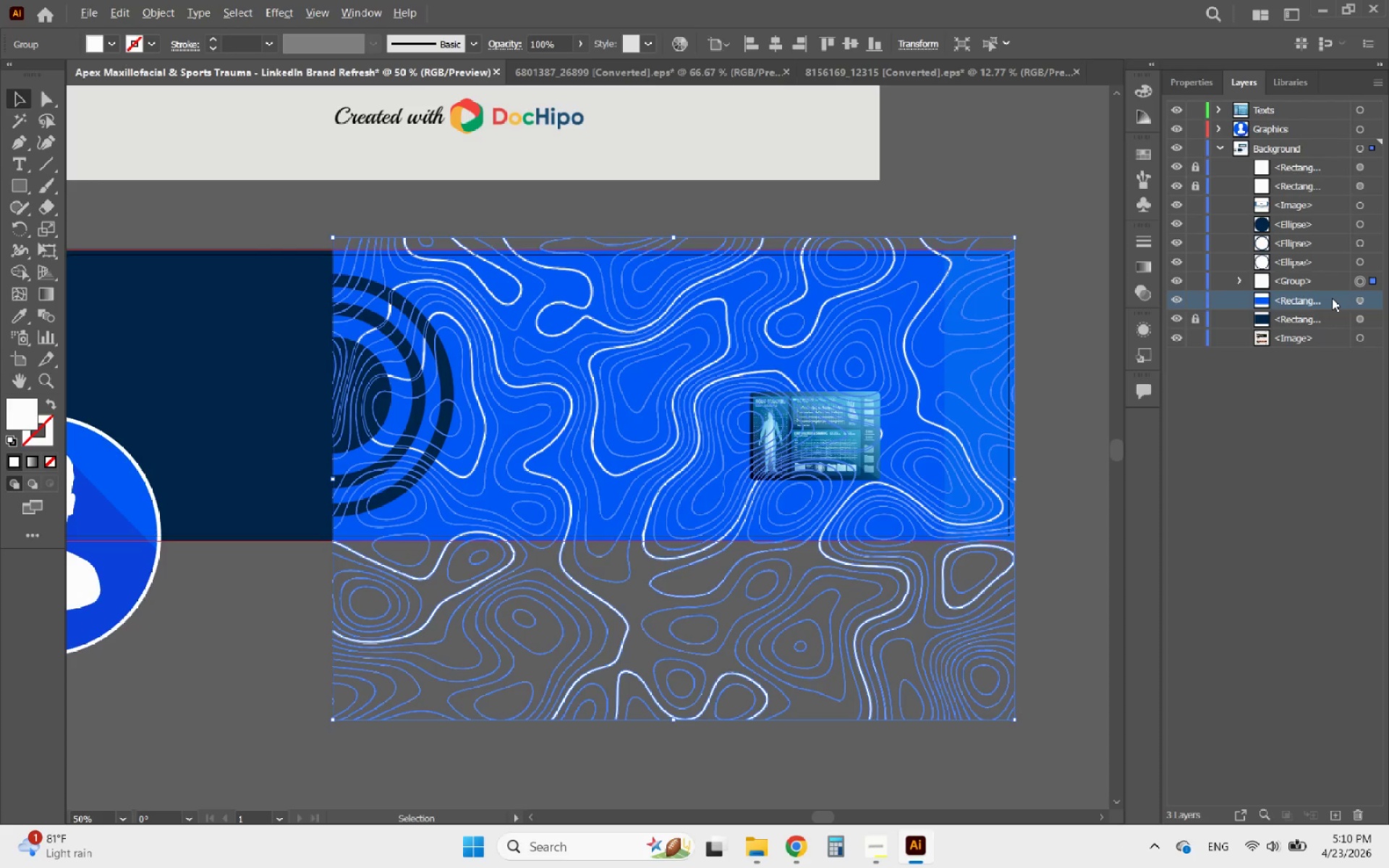 
hold_key(key=AltLeft, duration=1.55)
left_click_drag(start_coordinate=[1332, 298], to_coordinate=[1332, 271])
 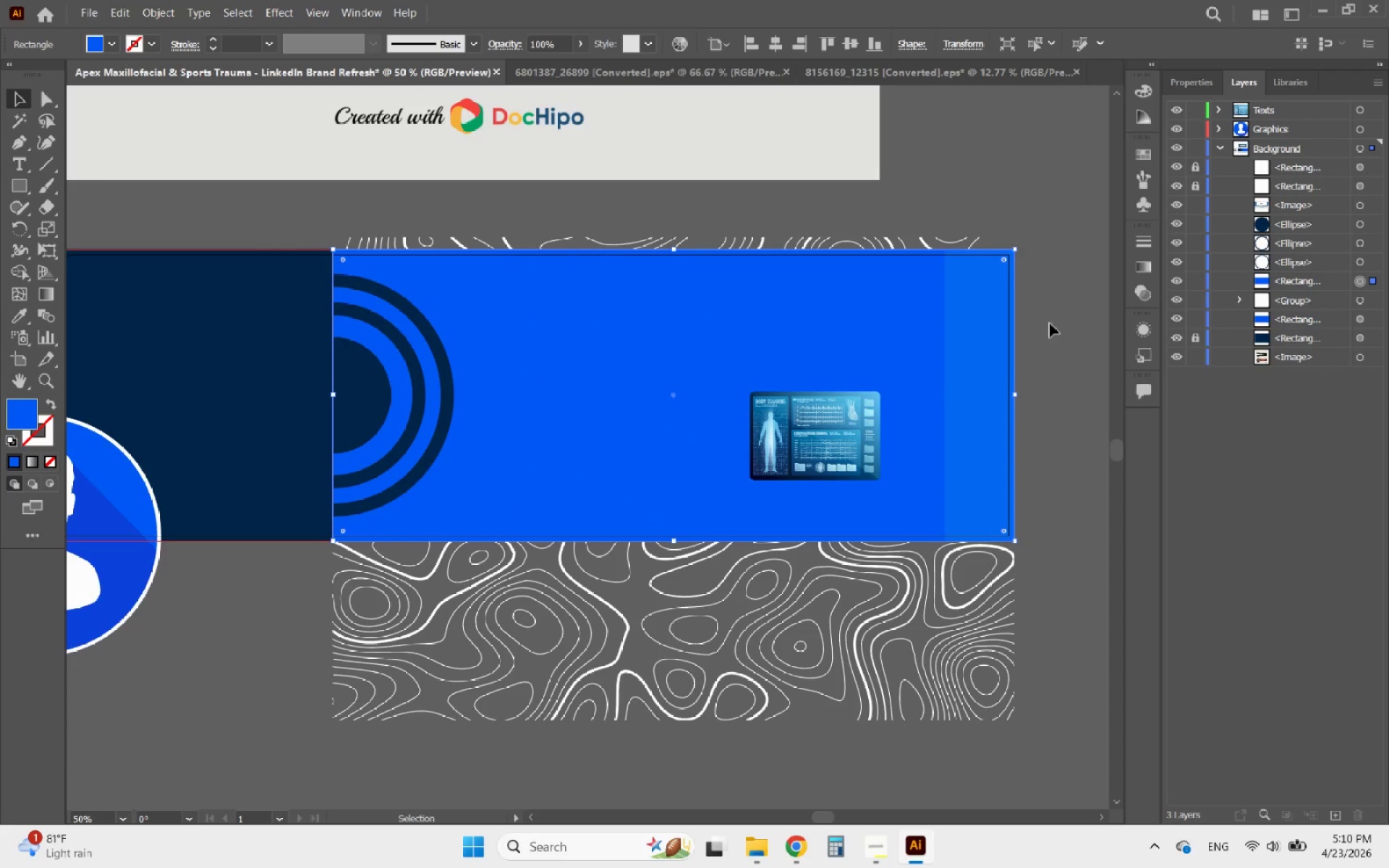 
double_click([868, 323])
 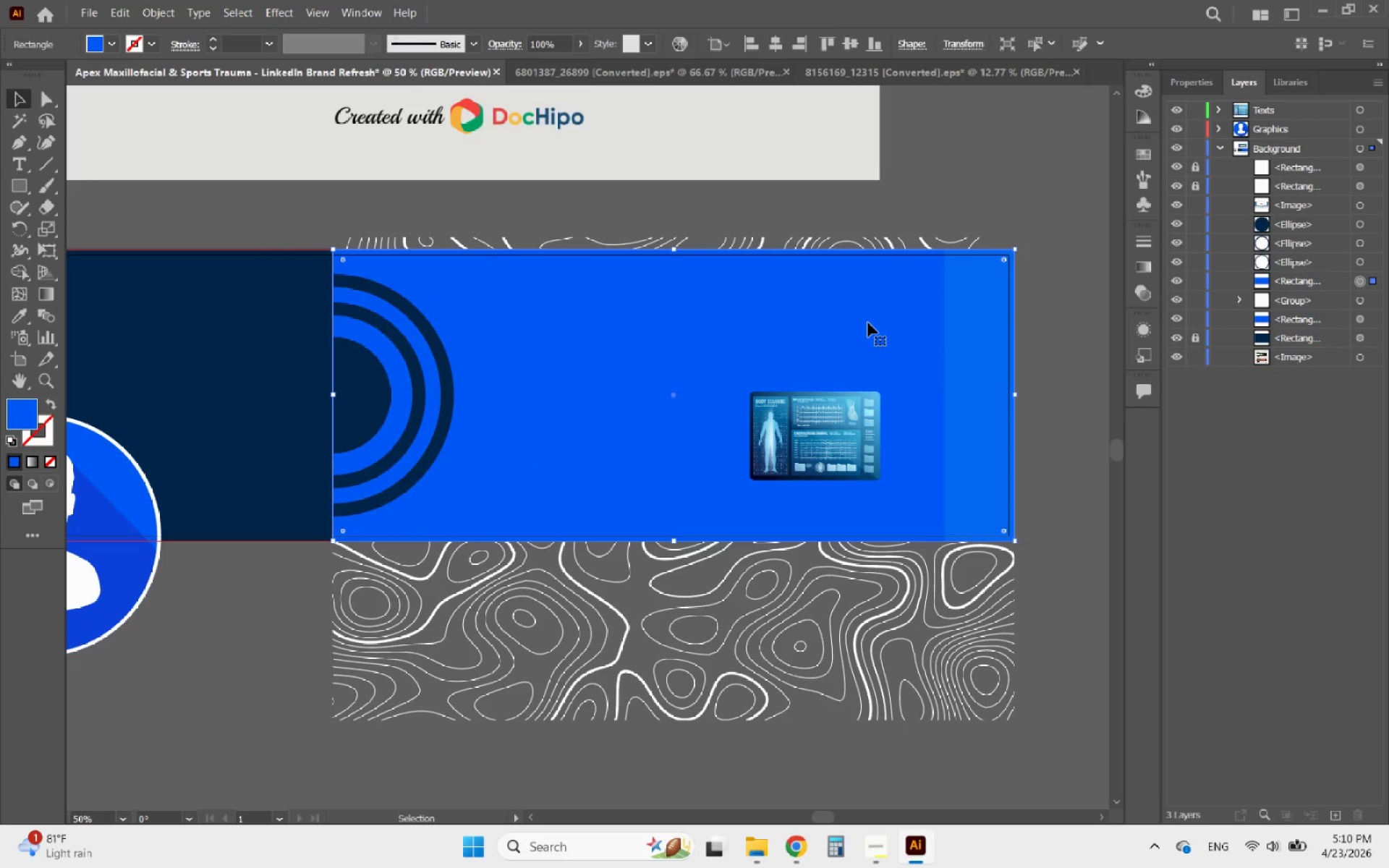 
hold_key(key=ShiftLeft, duration=0.77)
left_click([828, 239])
 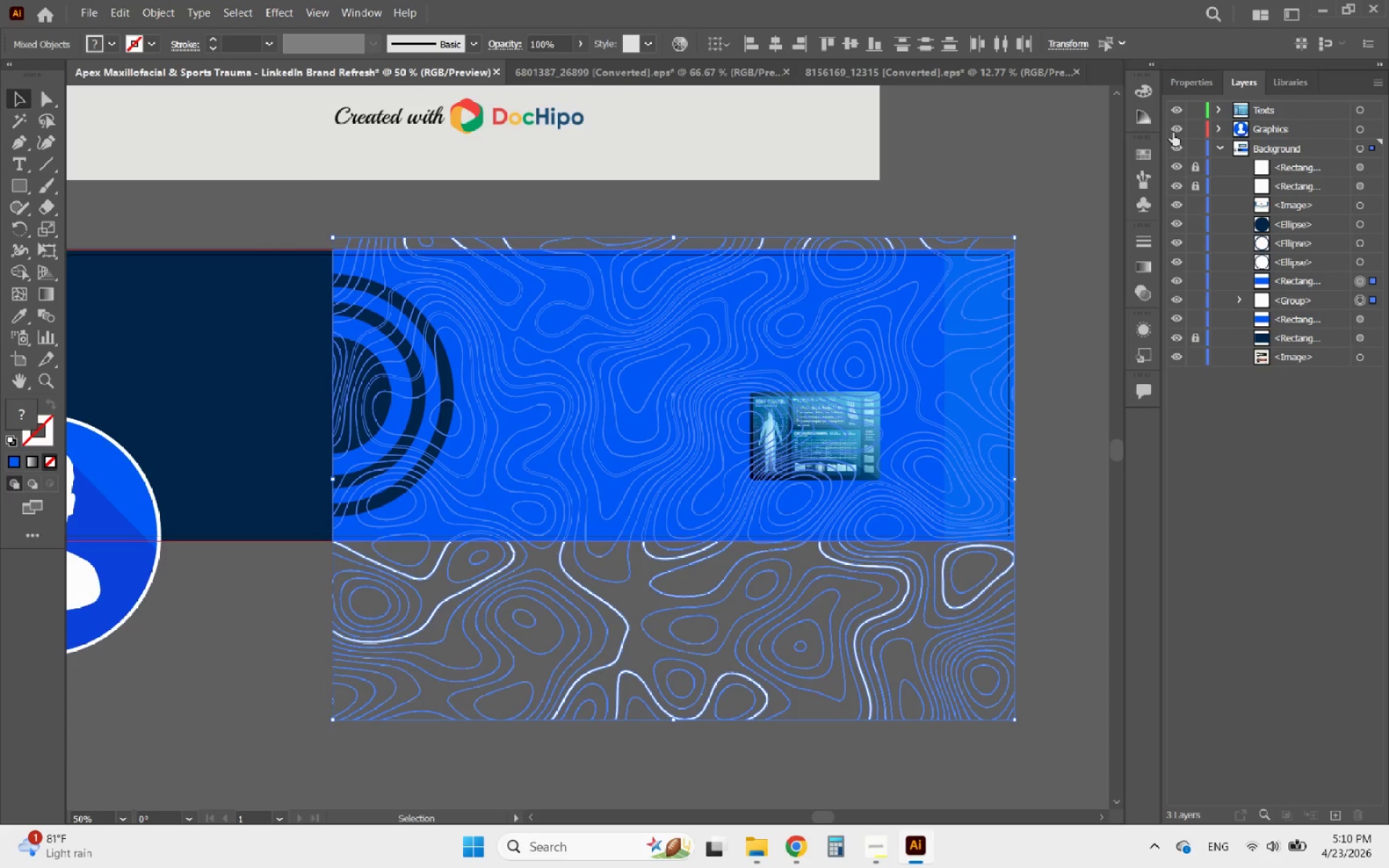 
left_click([1196, 74])
 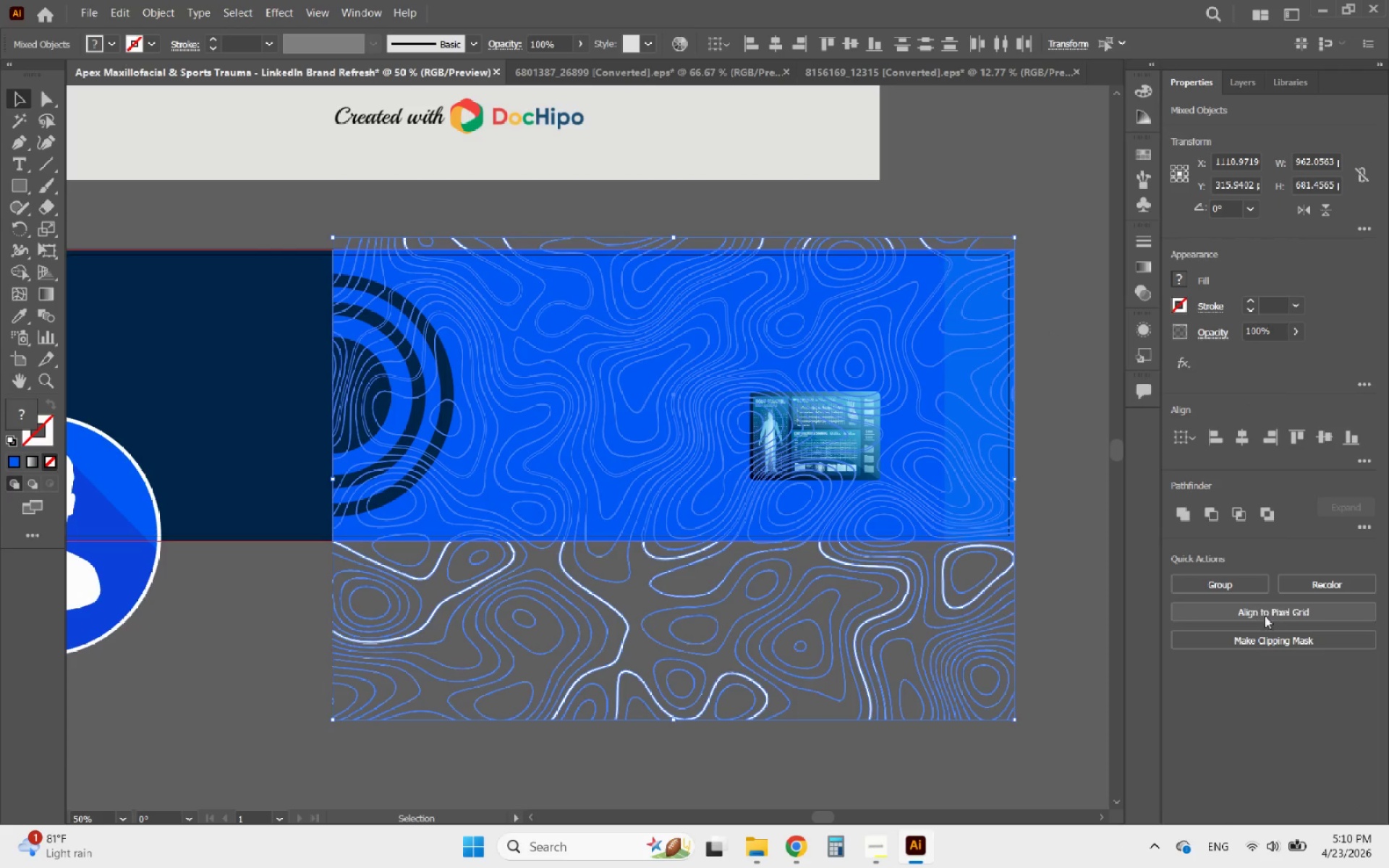 
left_click([1282, 640])
 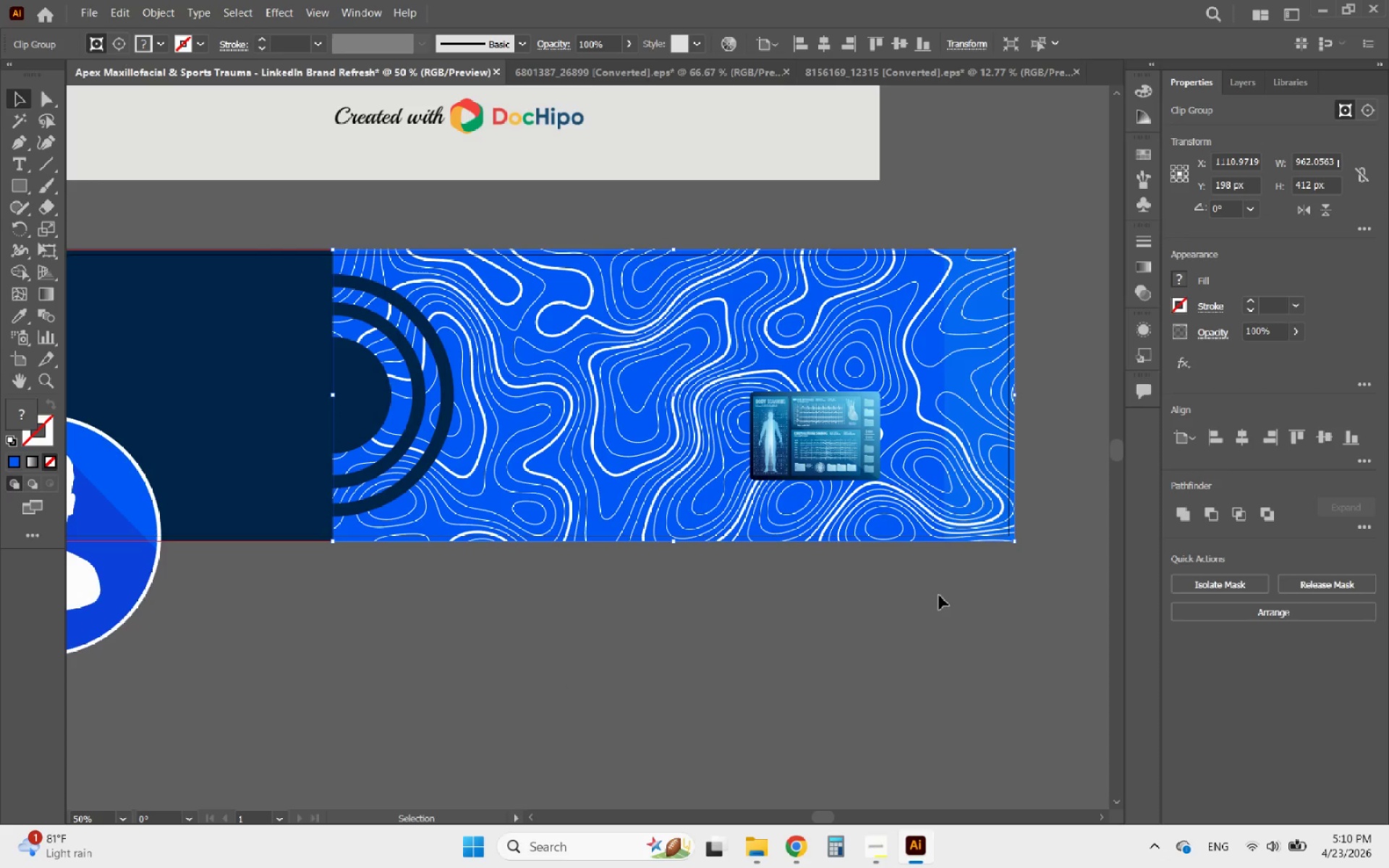 
left_click([935, 597])
 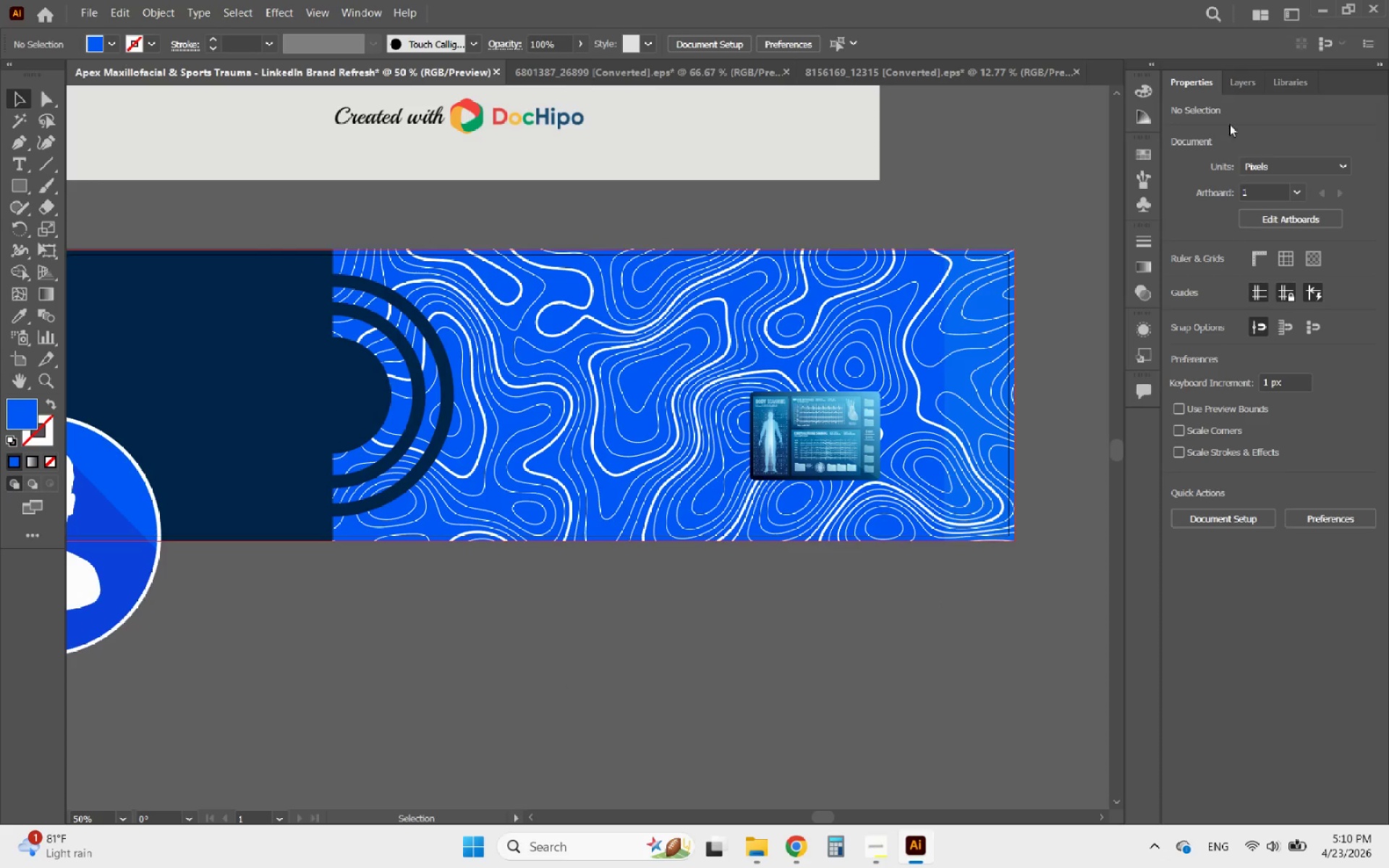 
left_click([1257, 77])
 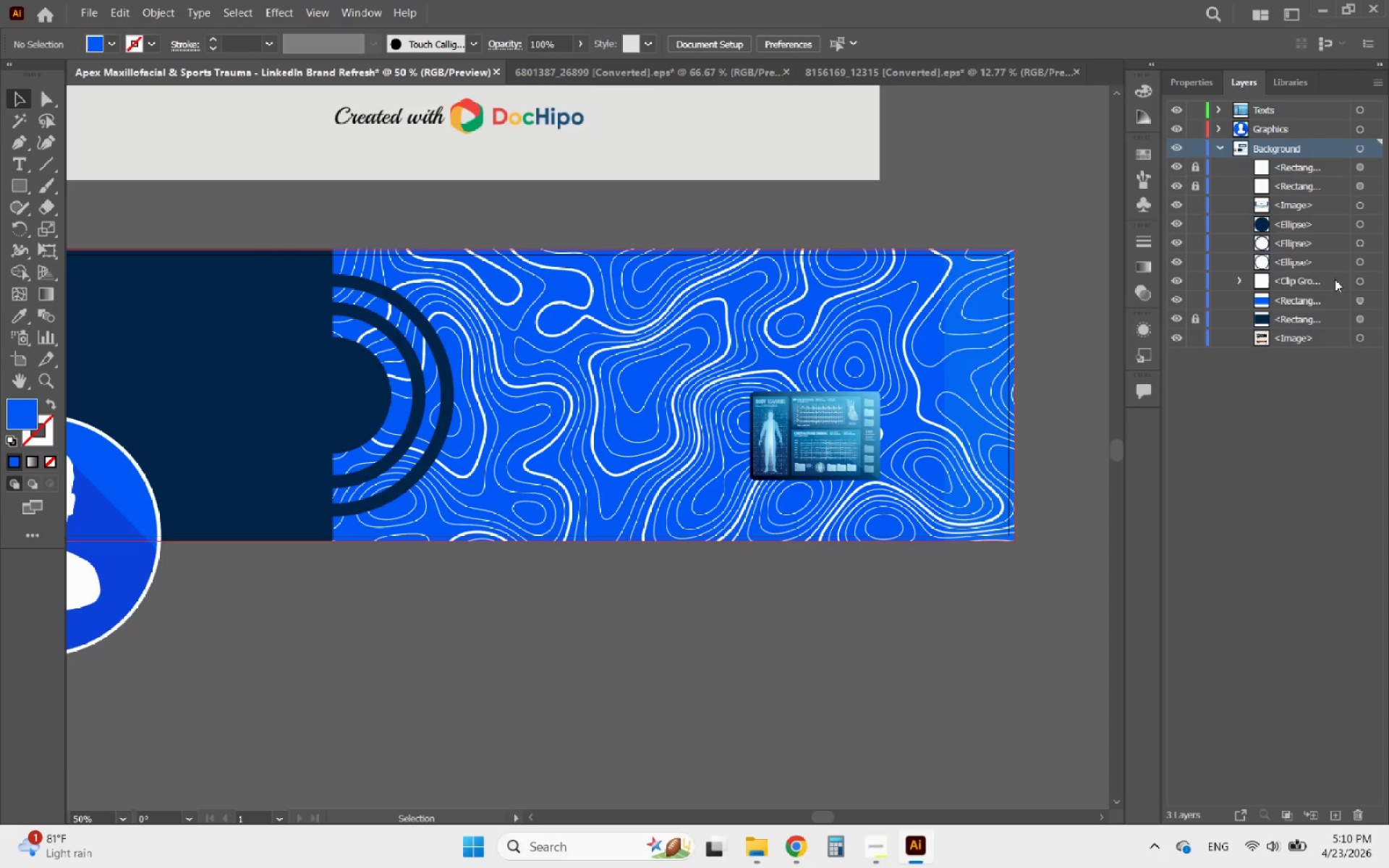 
left_click([1380, 279])
 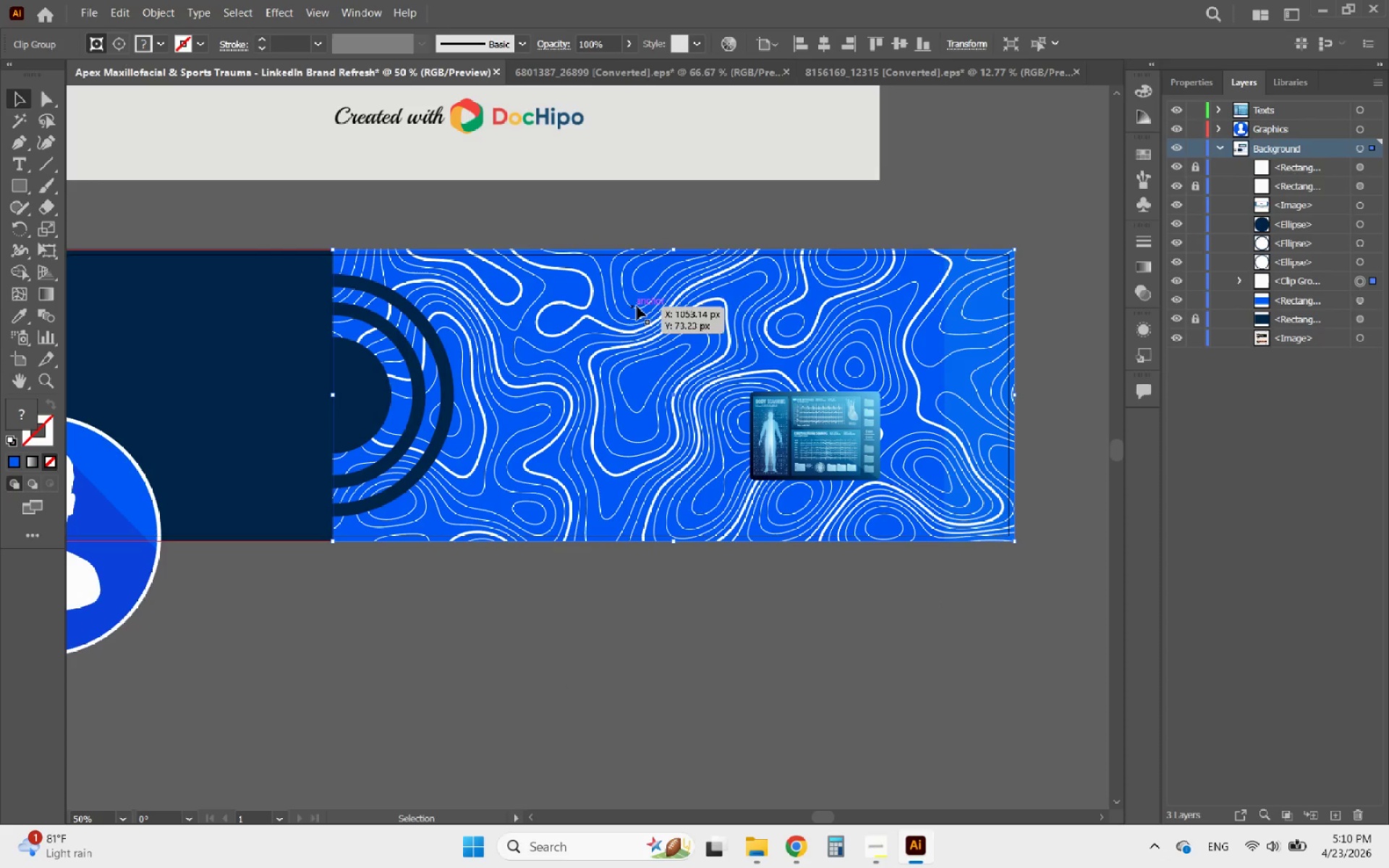 
left_click([1202, 79])
 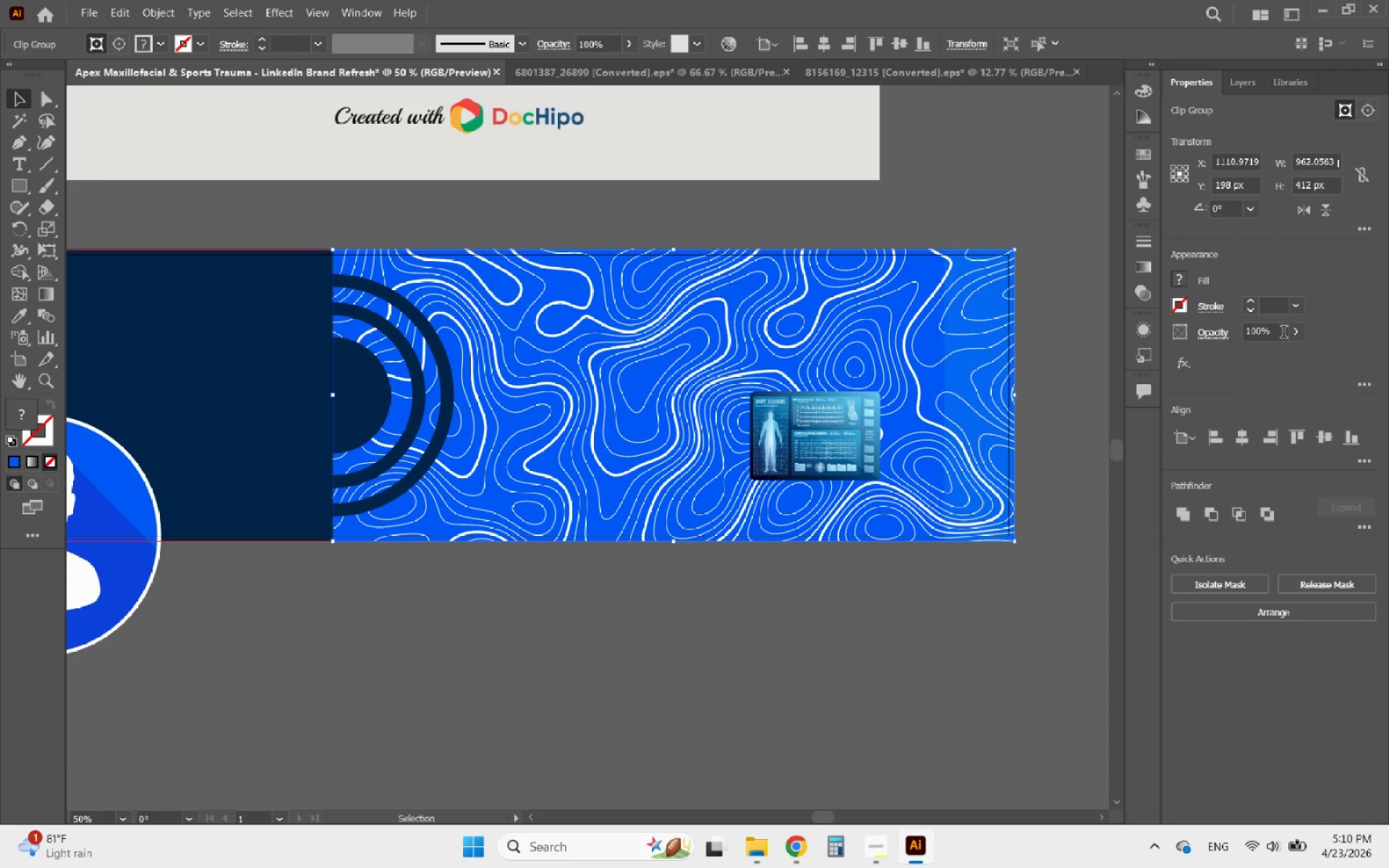 
left_click([1294, 329])
 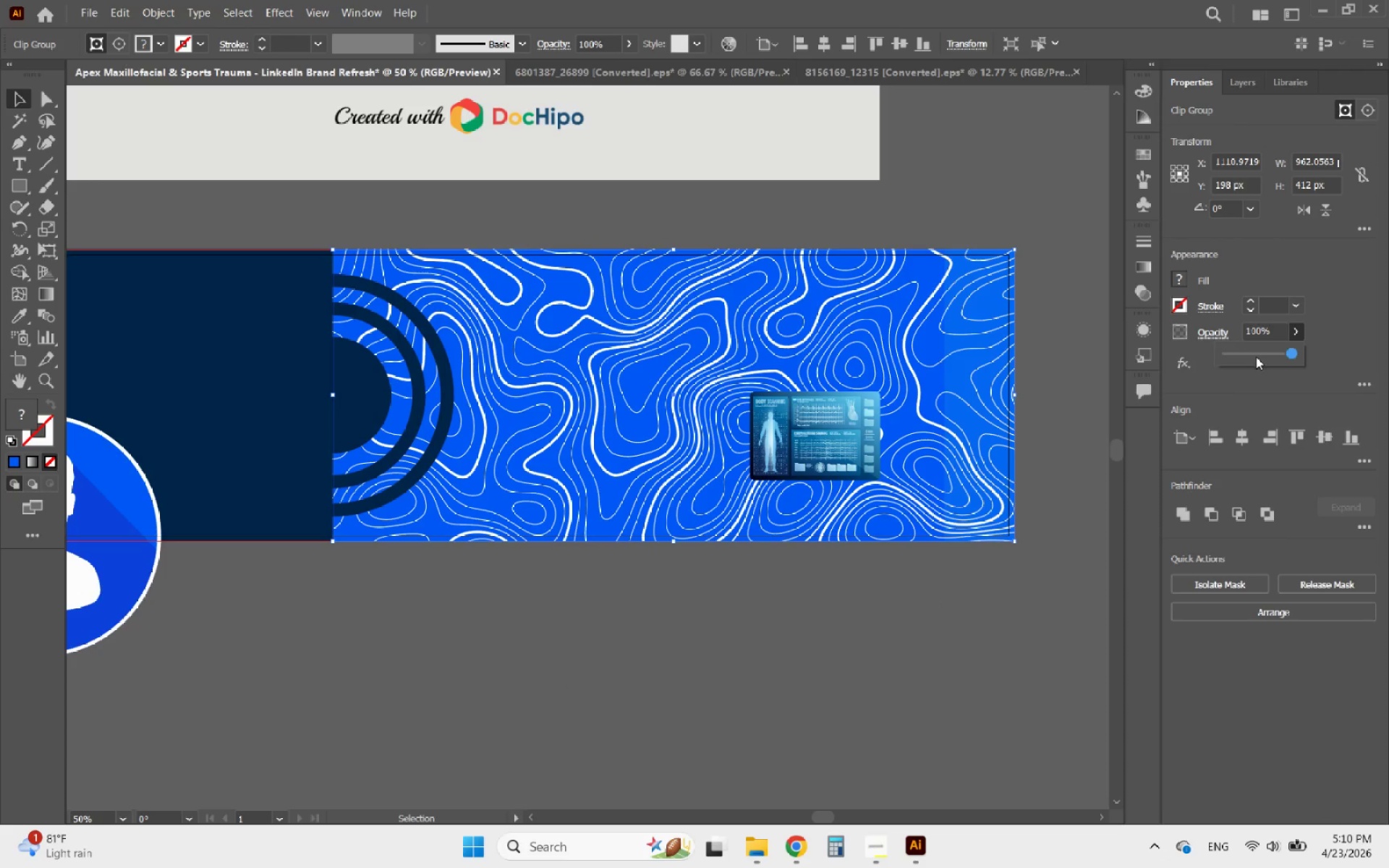 
left_click_drag(start_coordinate=[1256, 357], to_coordinate=[1251, 358])
 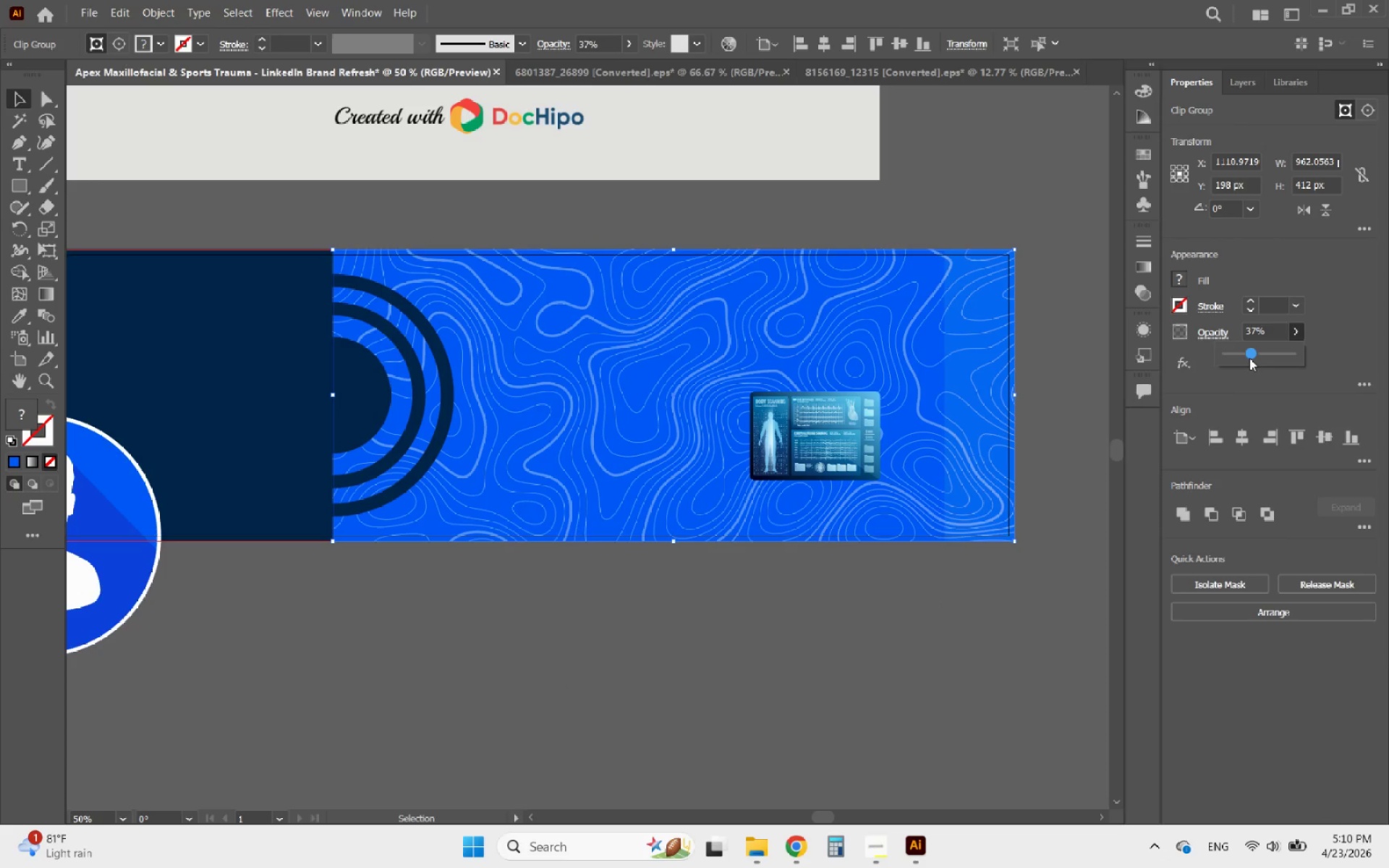 
left_click_drag(start_coordinate=[1249, 358], to_coordinate=[1242, 358])
 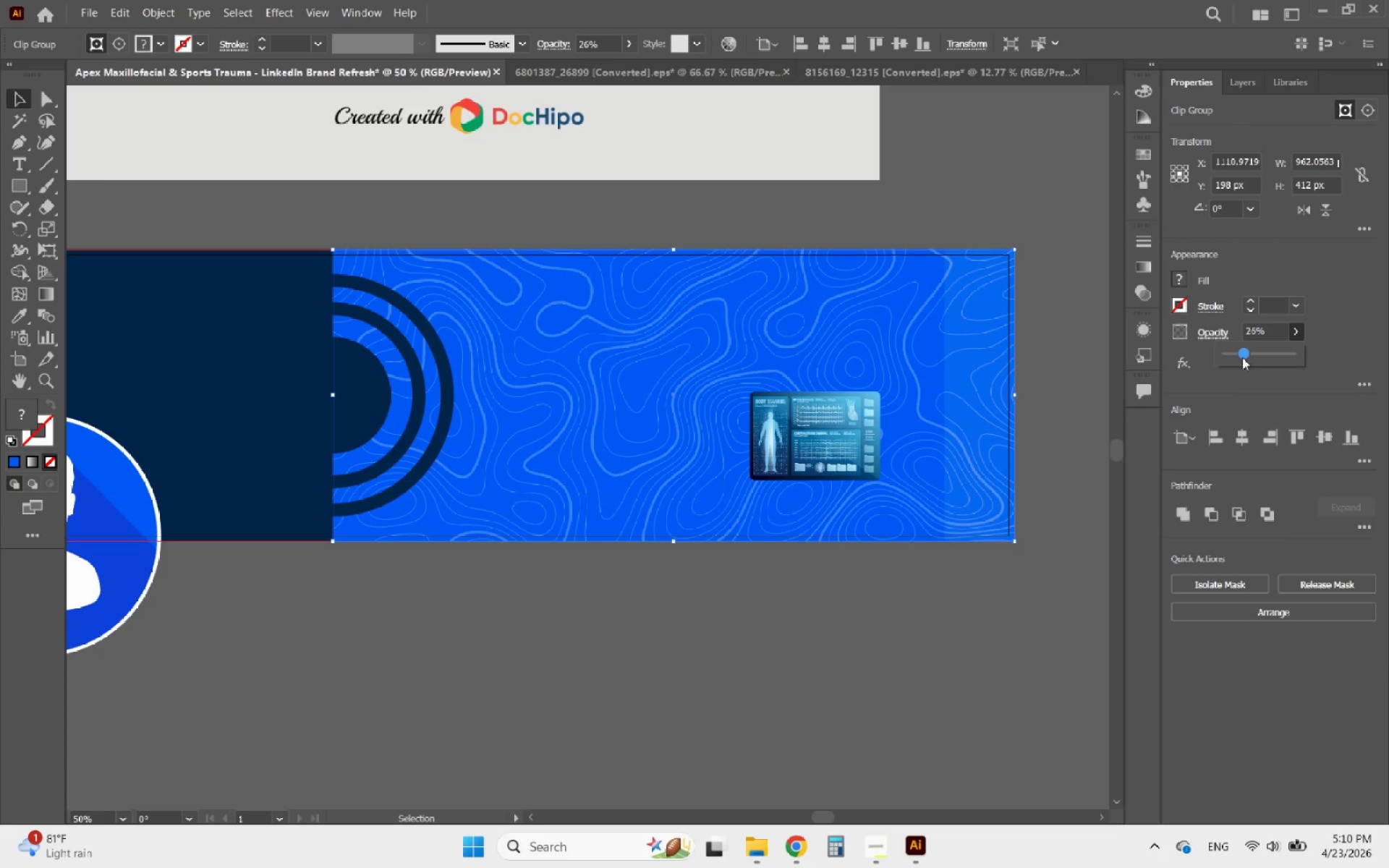 
left_click_drag(start_coordinate=[1242, 357], to_coordinate=[1236, 357])
 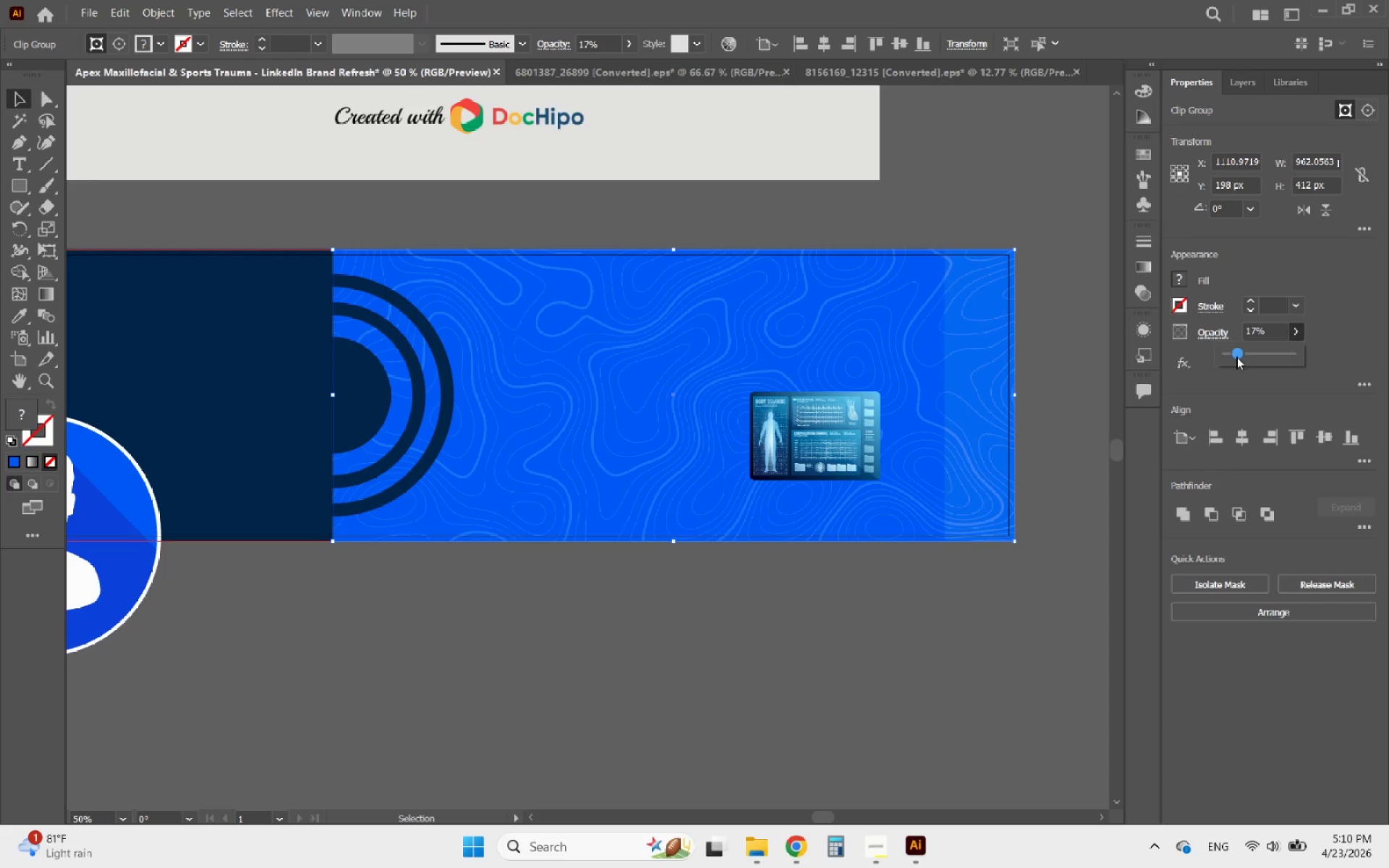 
left_click_drag(start_coordinate=[1236, 357], to_coordinate=[1230, 358])
 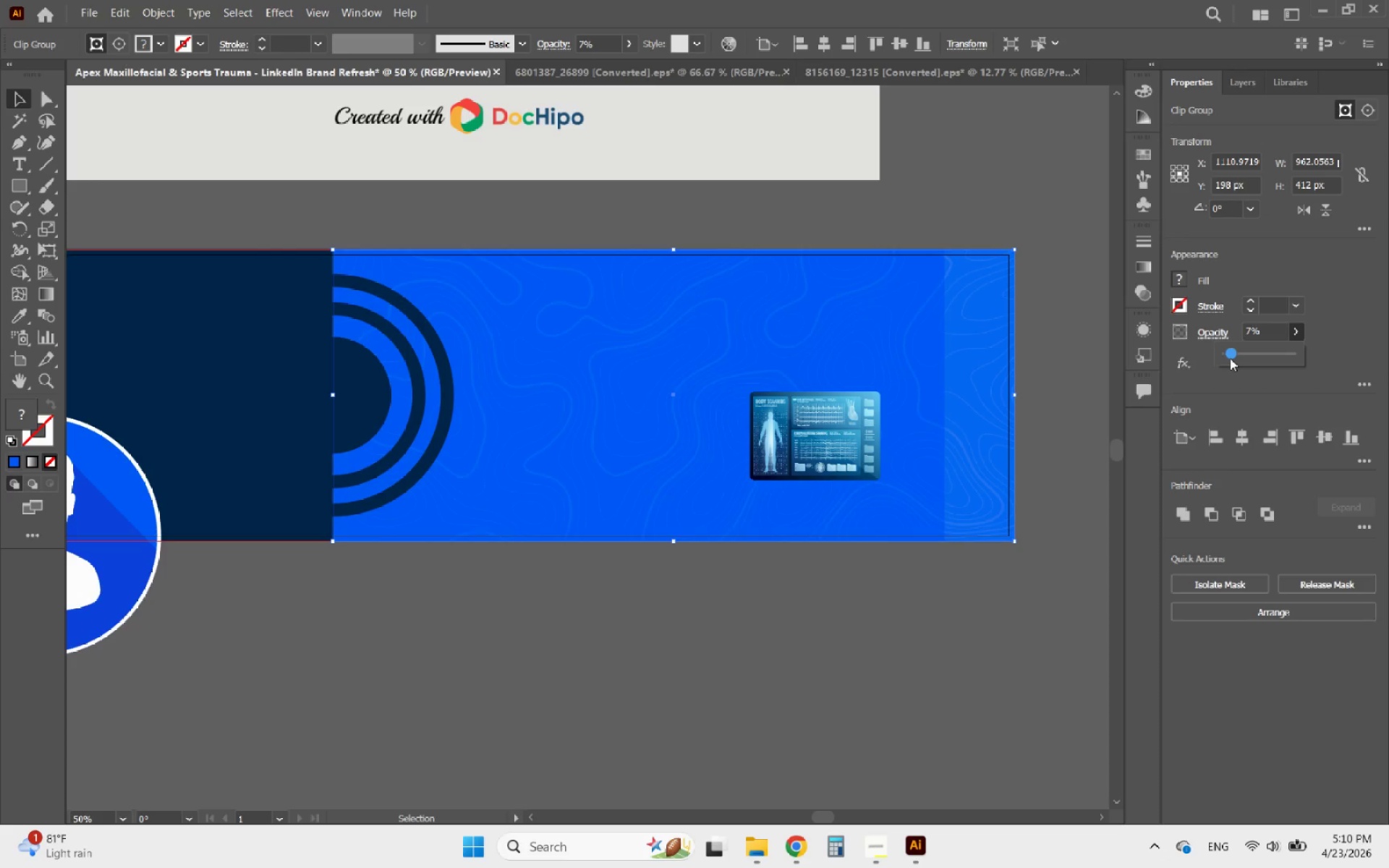 
left_click_drag(start_coordinate=[1230, 358], to_coordinate=[1239, 357])
 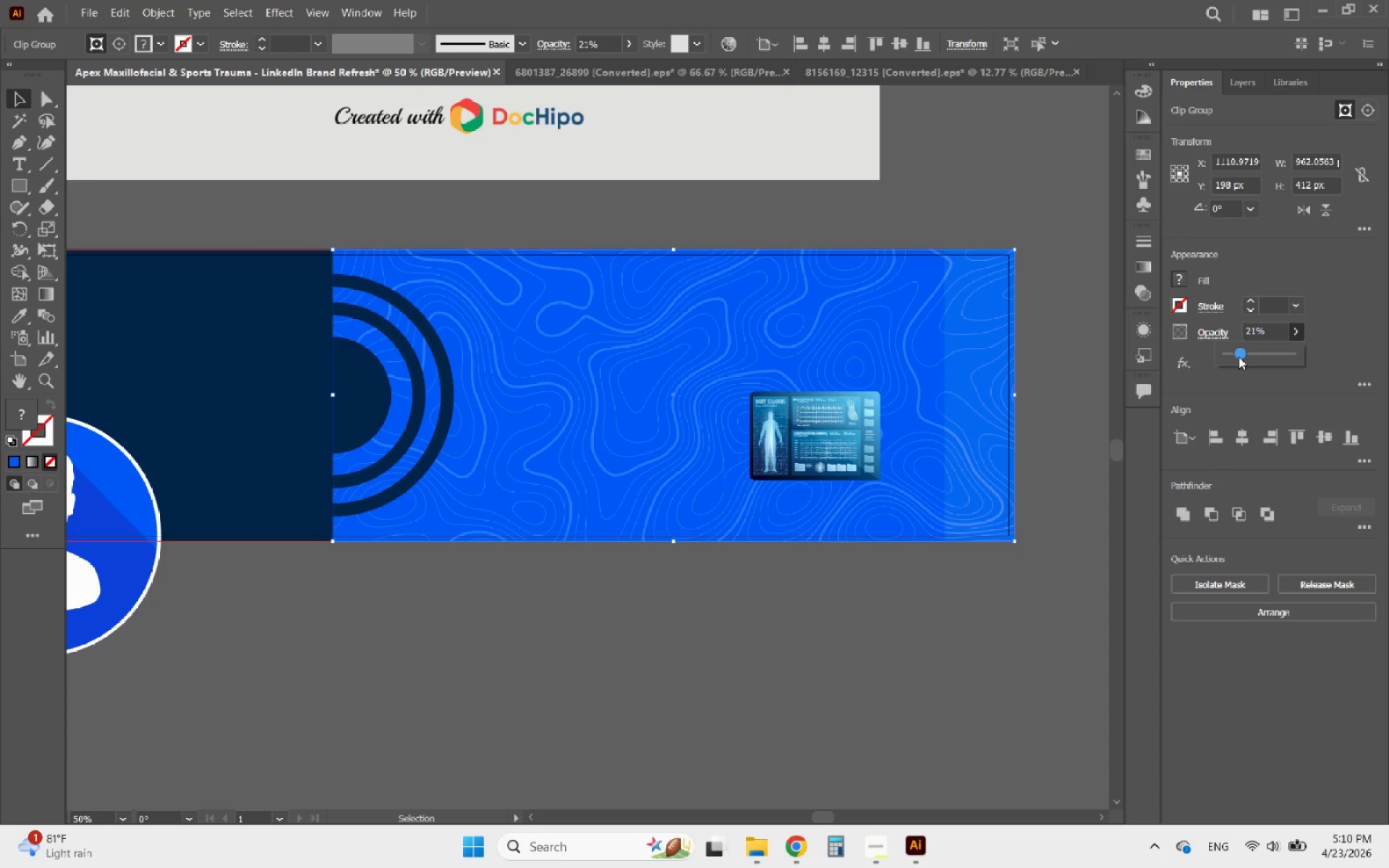 
left_click_drag(start_coordinate=[1238, 357], to_coordinate=[1231, 358])
 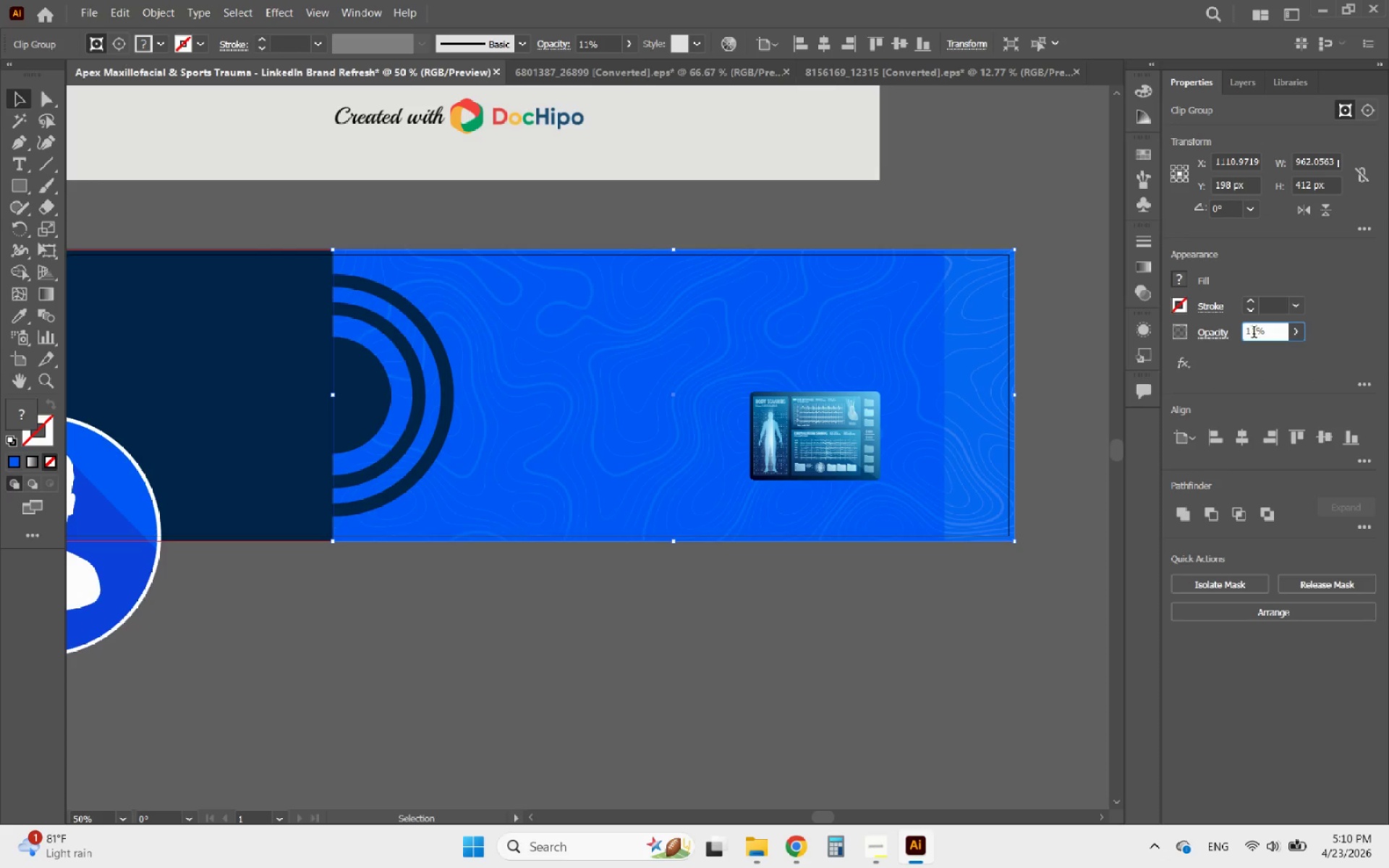 
key(Backspace)
 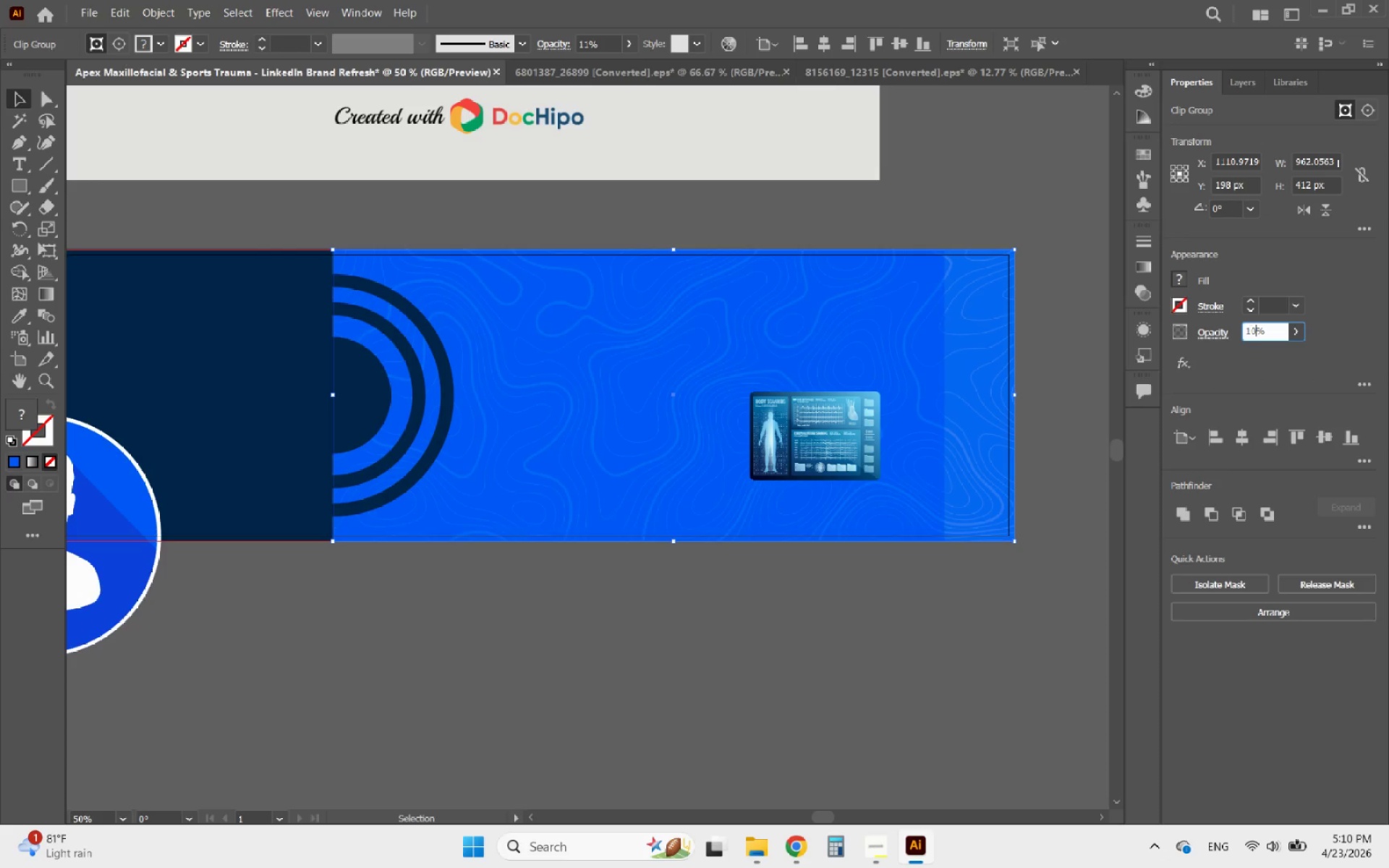 
key(0)
 